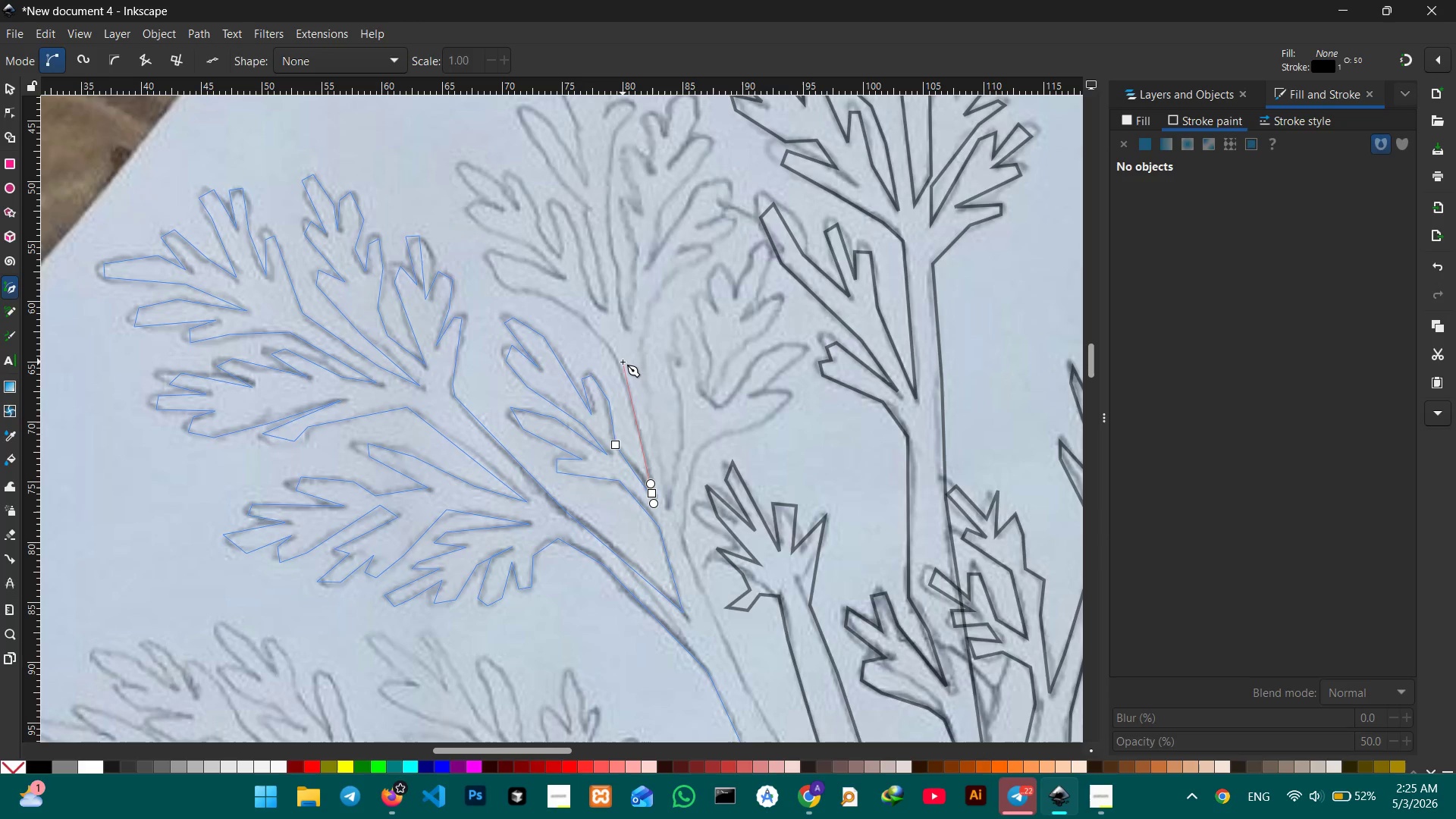 
key(Backspace)
 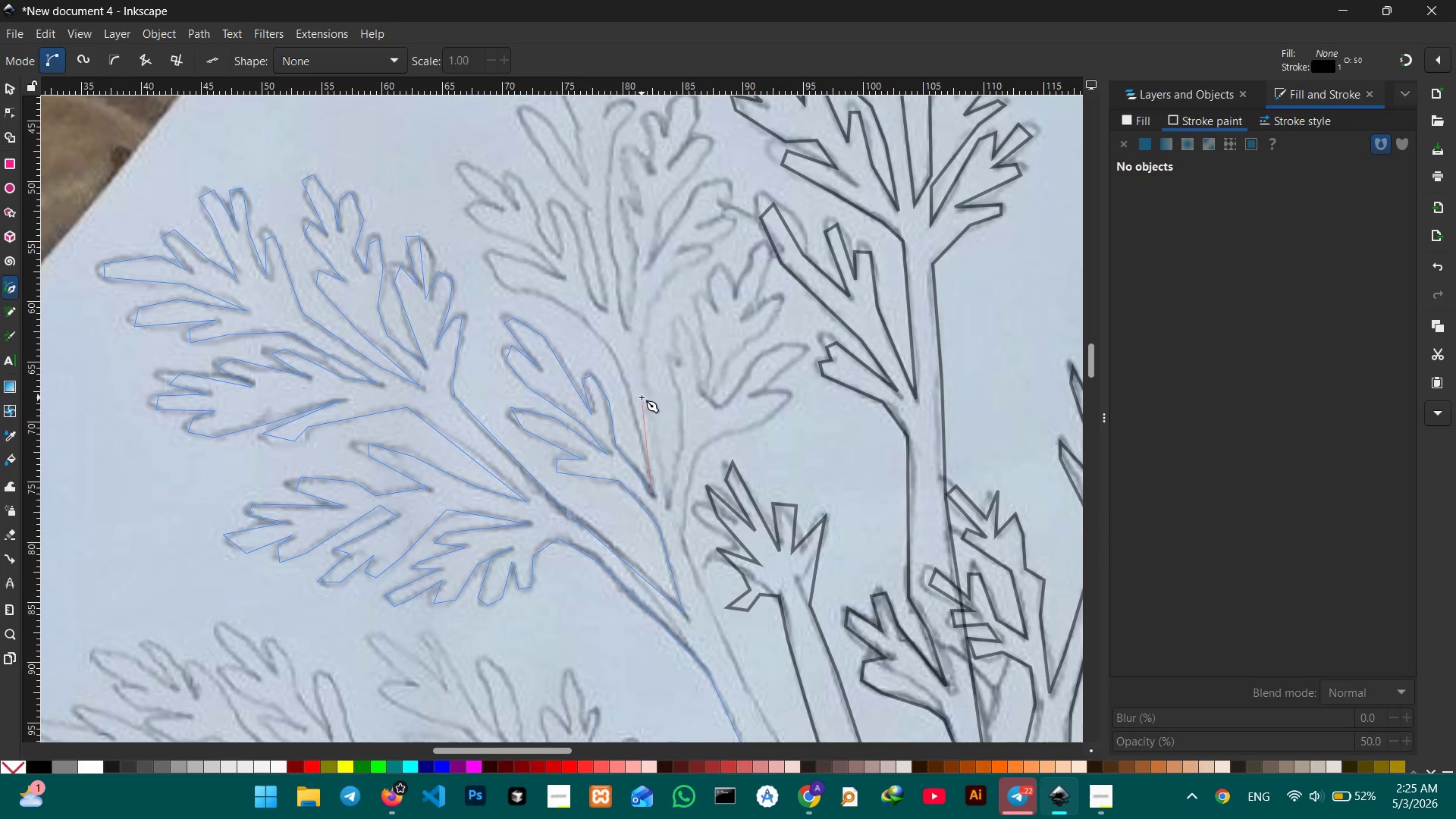 
left_click([628, 388])
 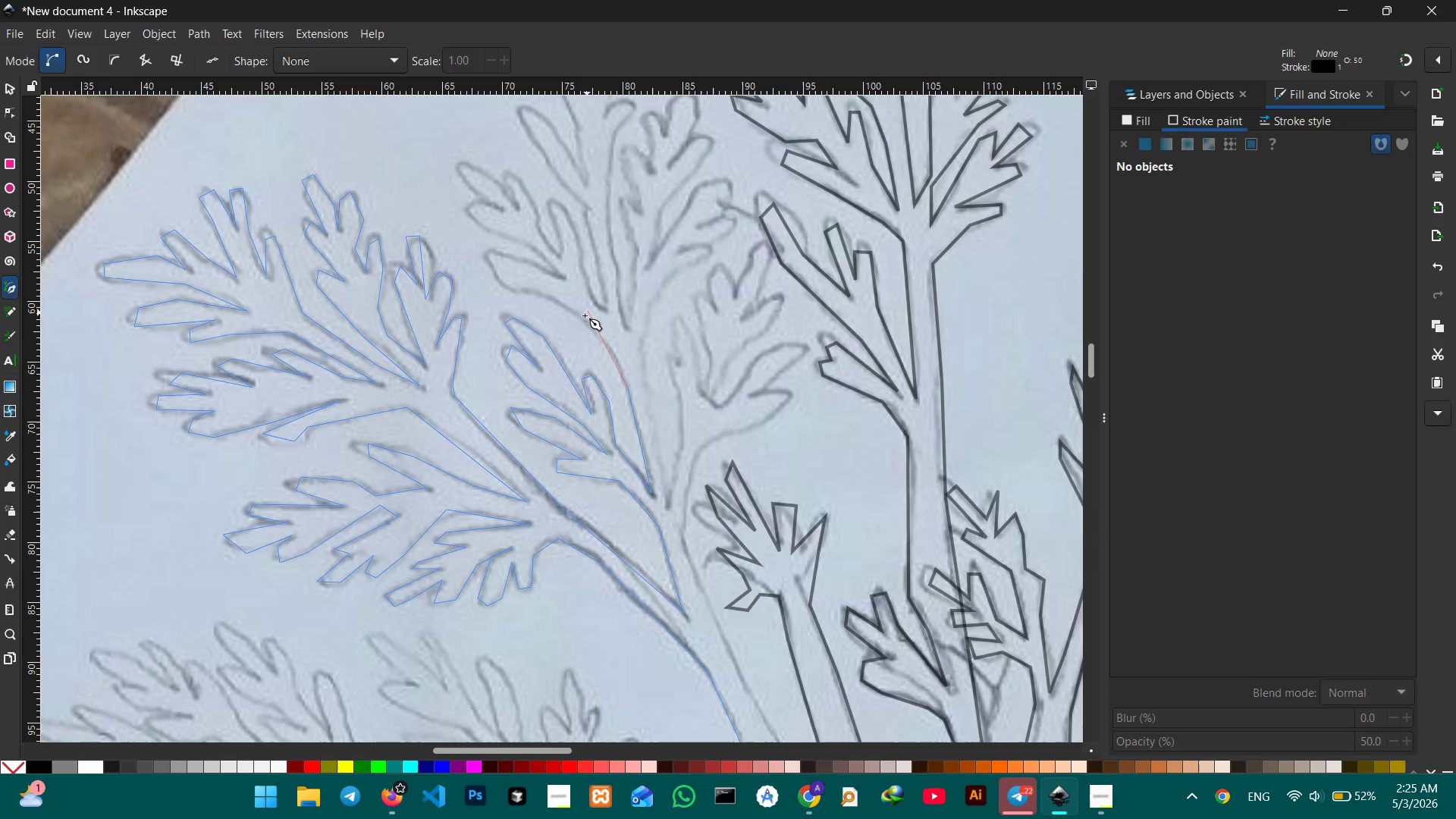 
left_click([581, 319])
 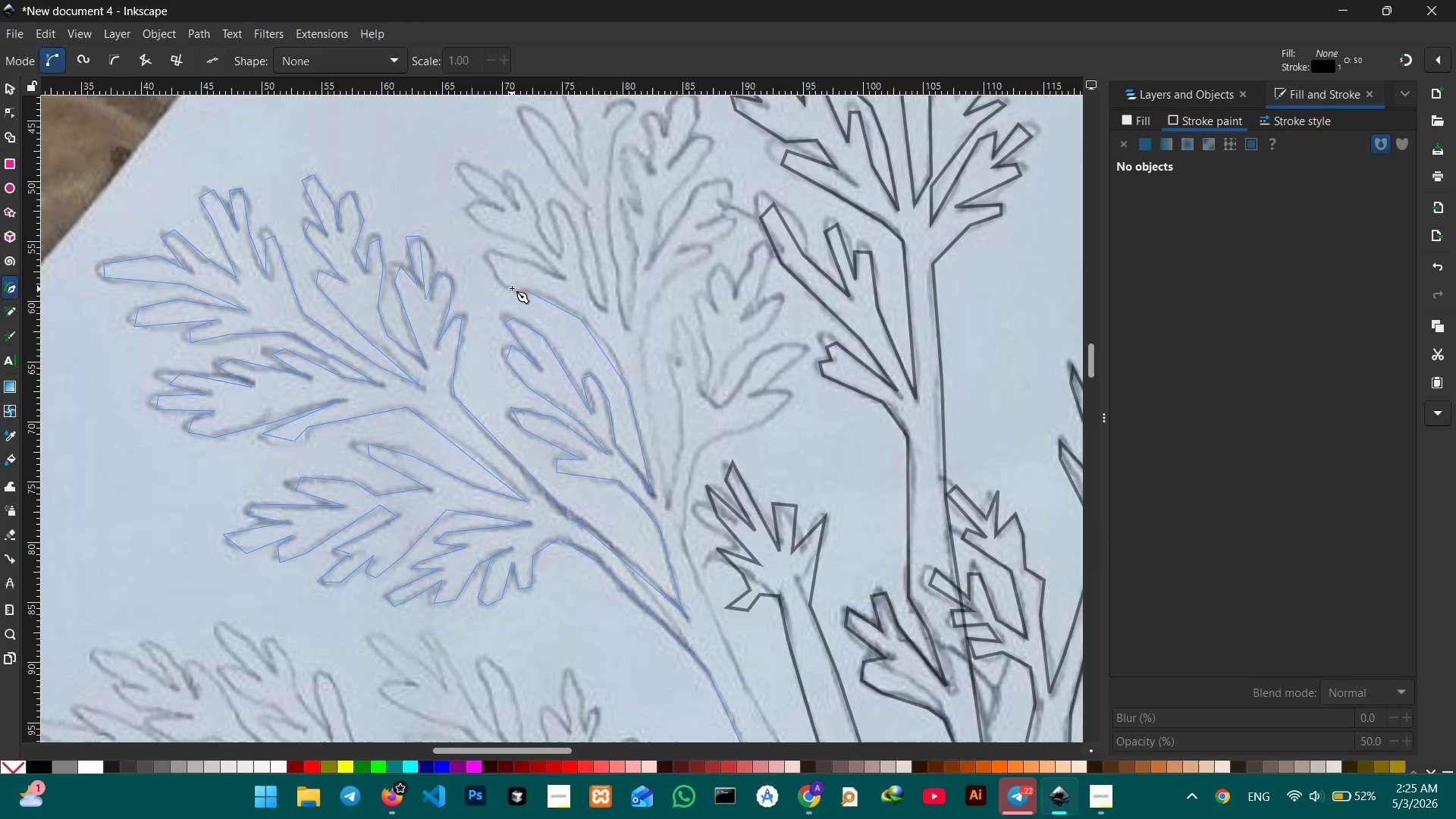 
left_click([502, 287])
 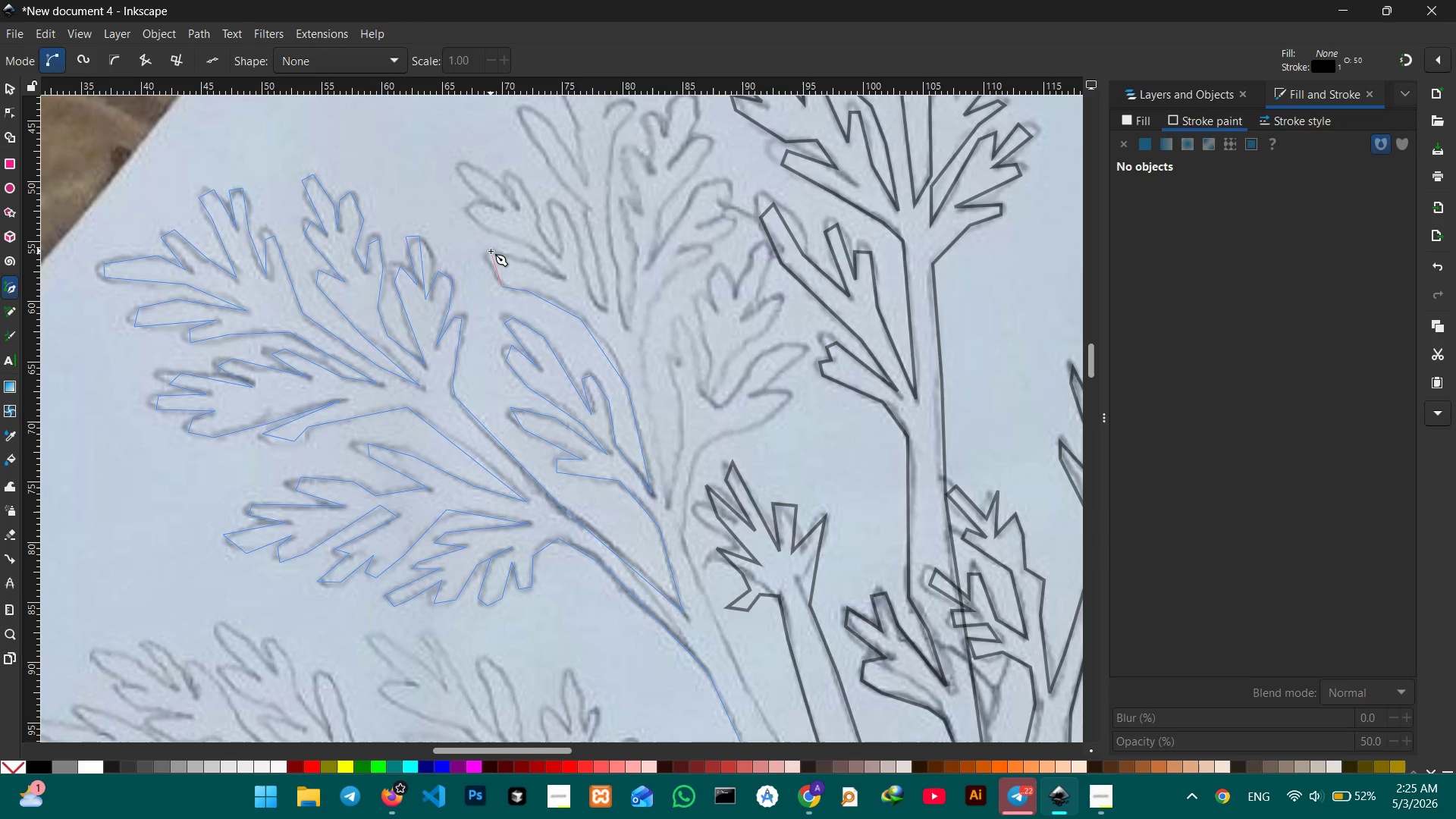 
left_click_drag(start_coordinate=[489, 251], to_coordinate=[494, 253])
 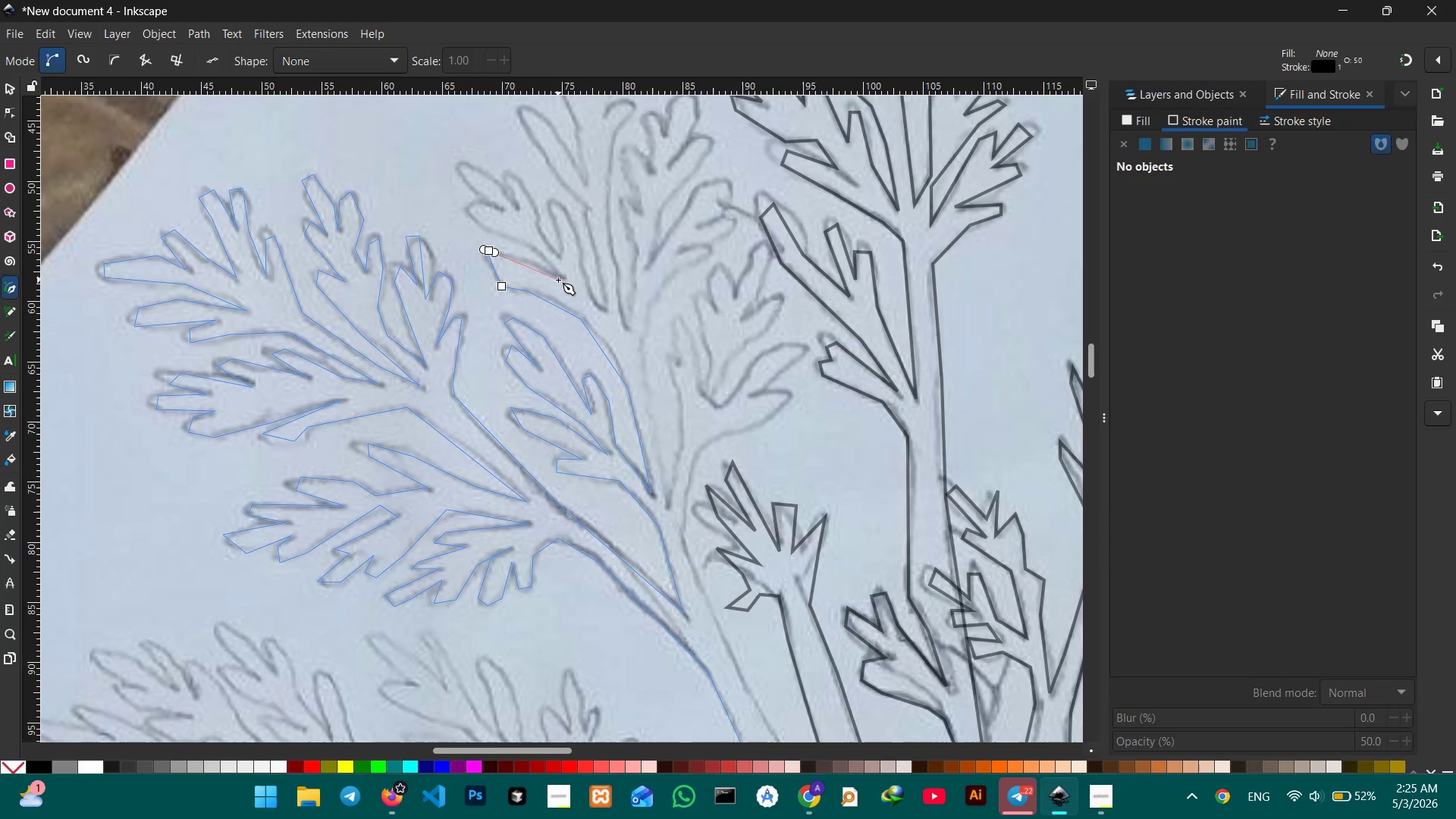 
key(Backspace)
 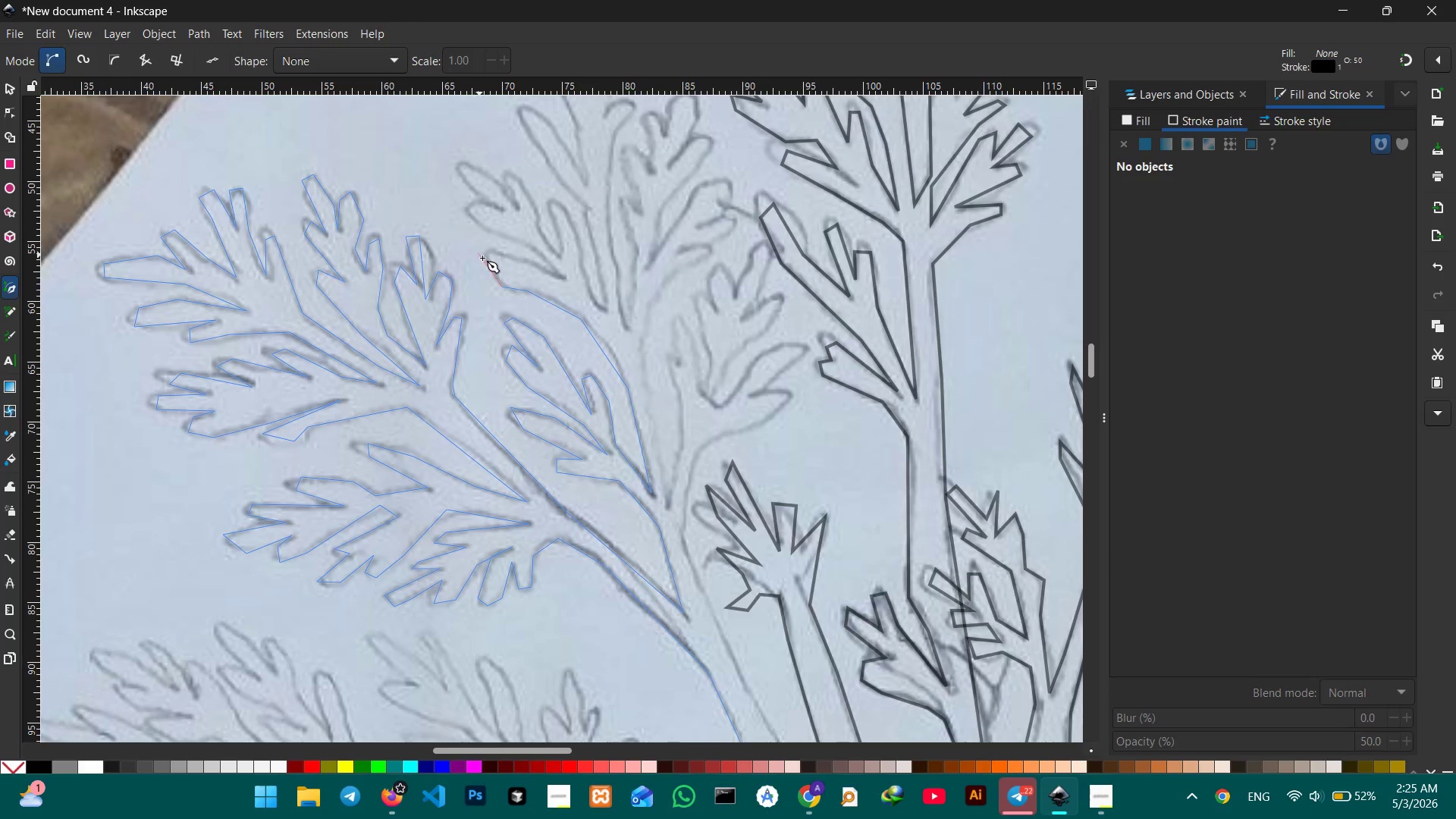 
left_click([486, 252])
 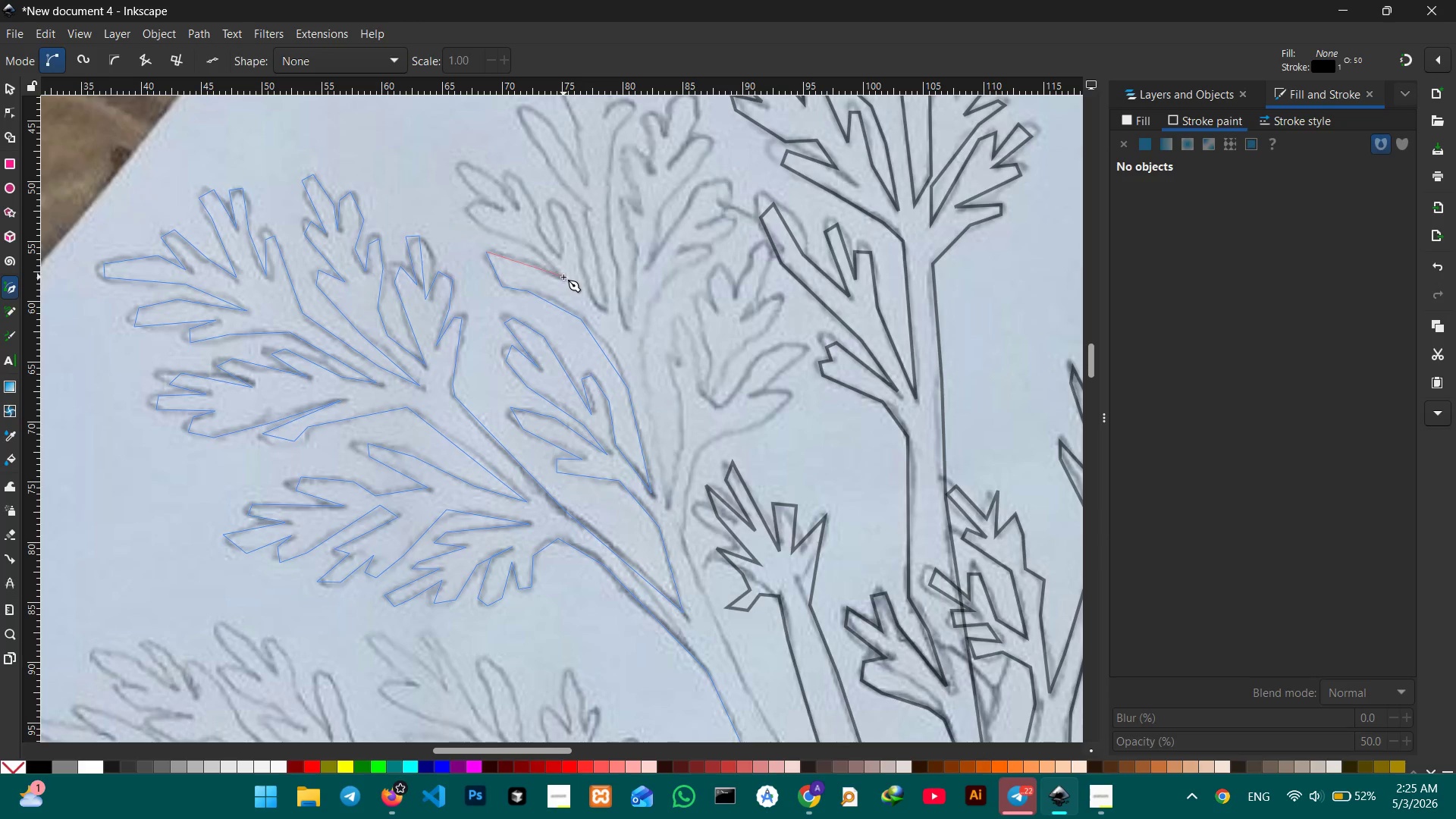 
left_click([563, 277])
 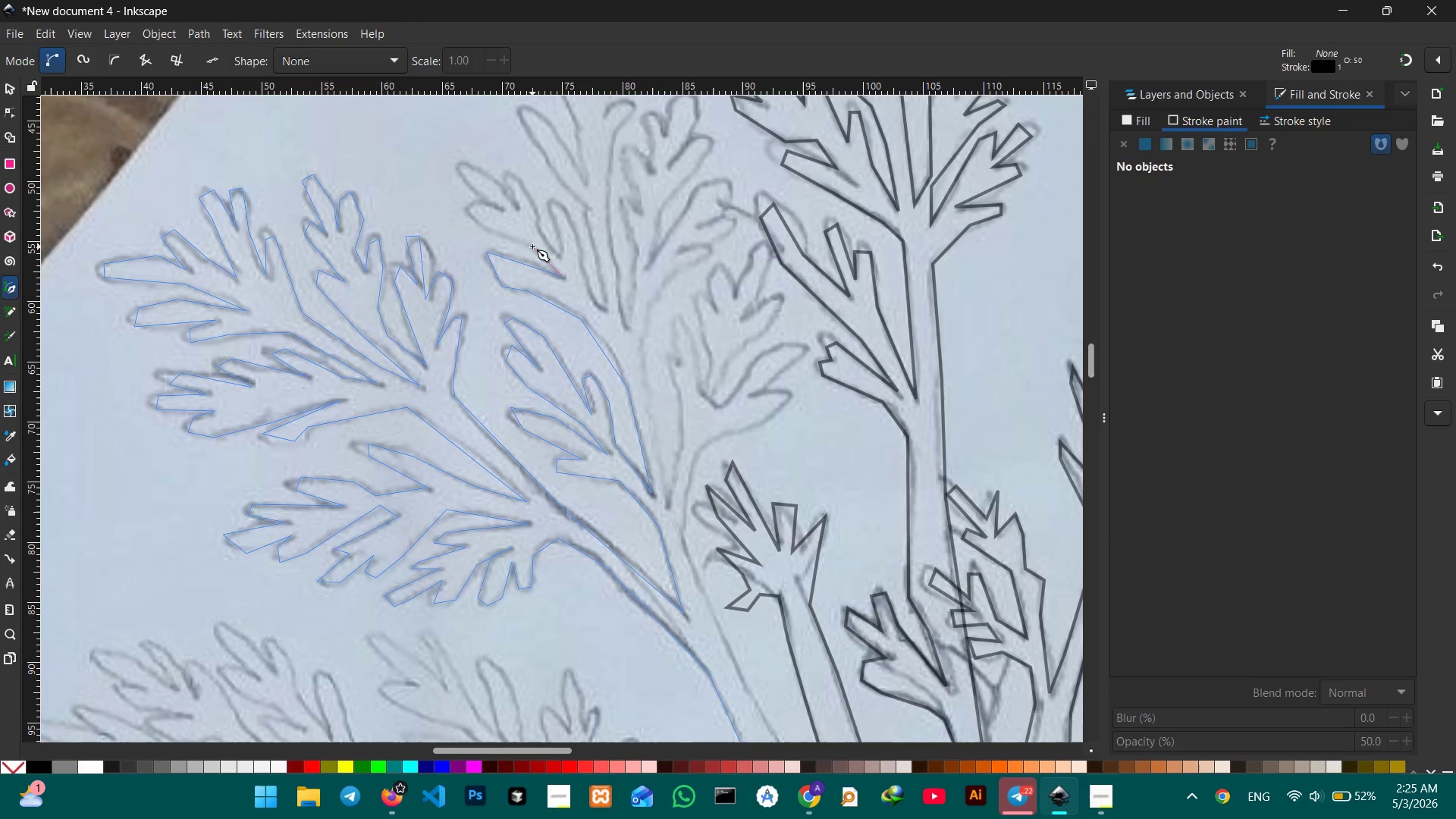 
left_click([522, 241])
 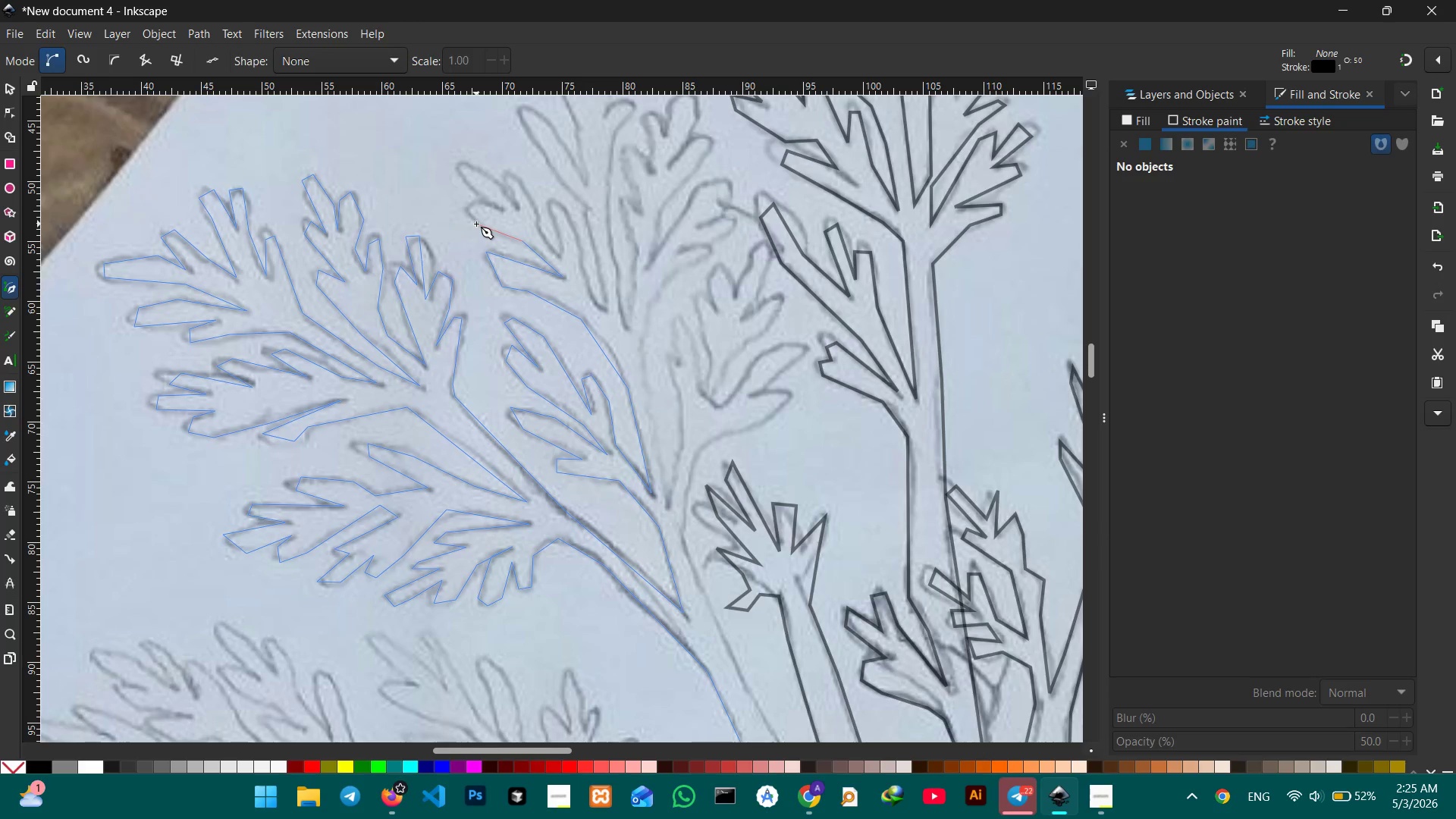 
left_click([476, 224])
 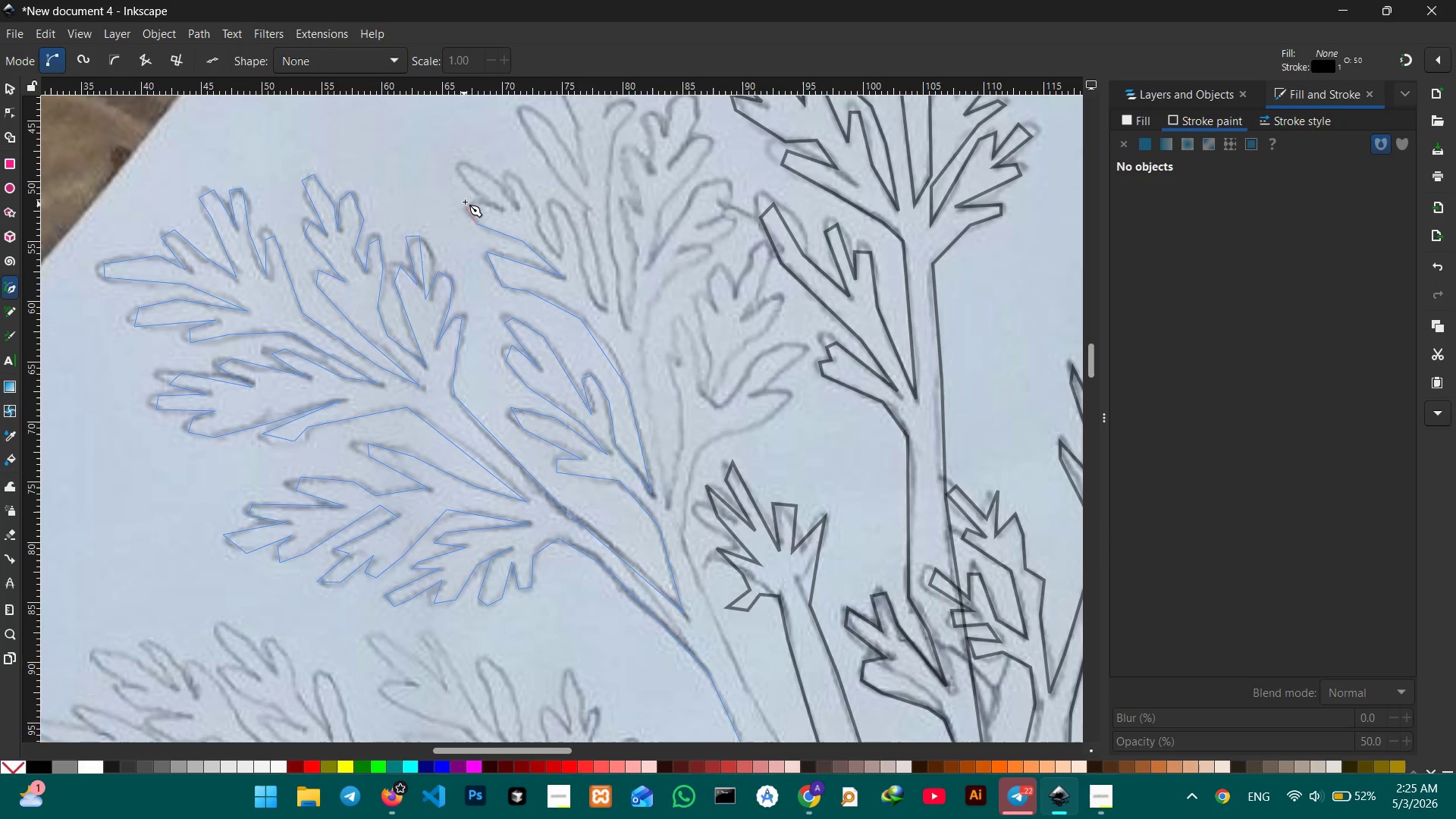 
left_click([465, 201])
 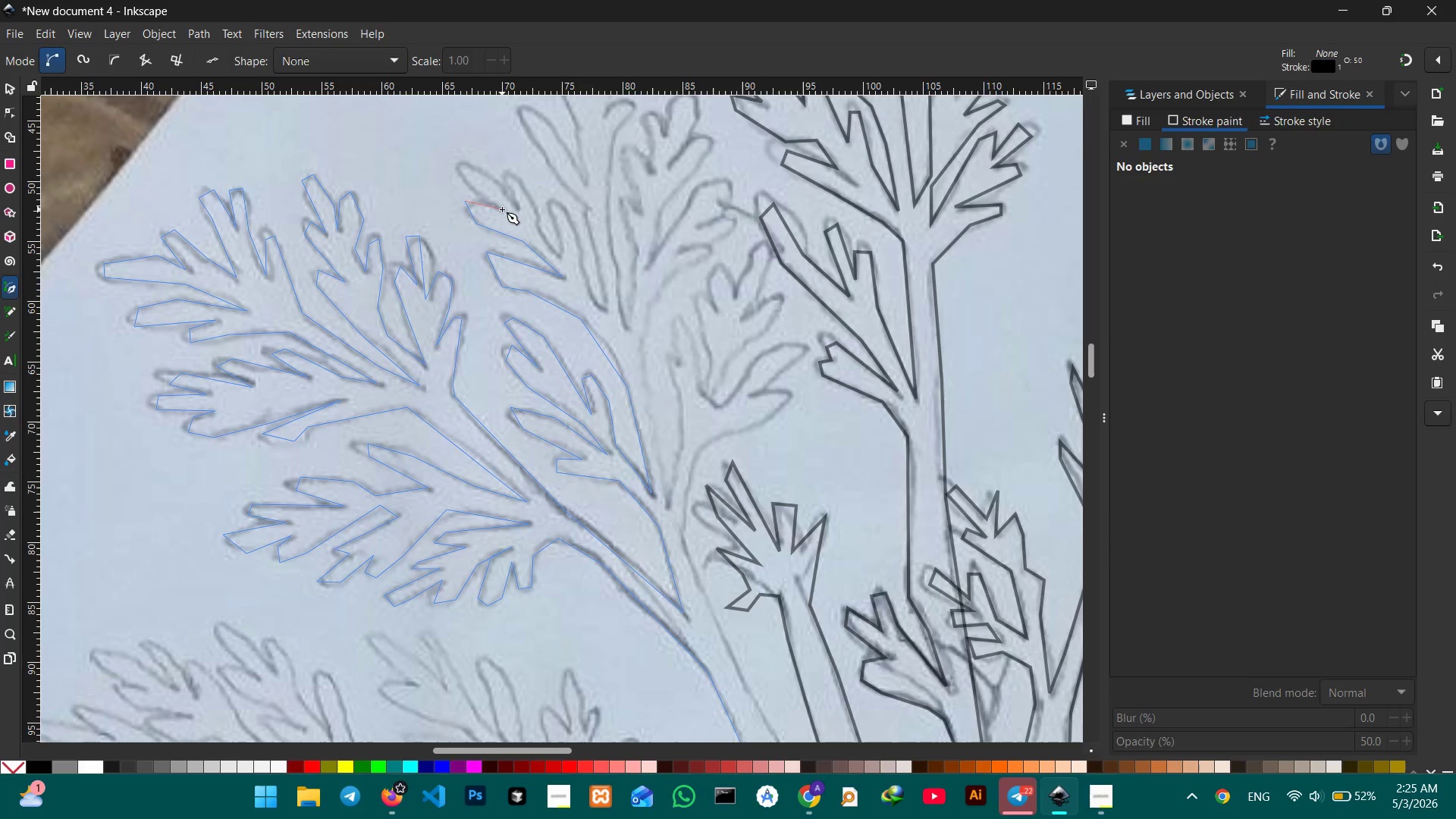 
left_click_drag(start_coordinate=[507, 212], to_coordinate=[498, 206])
 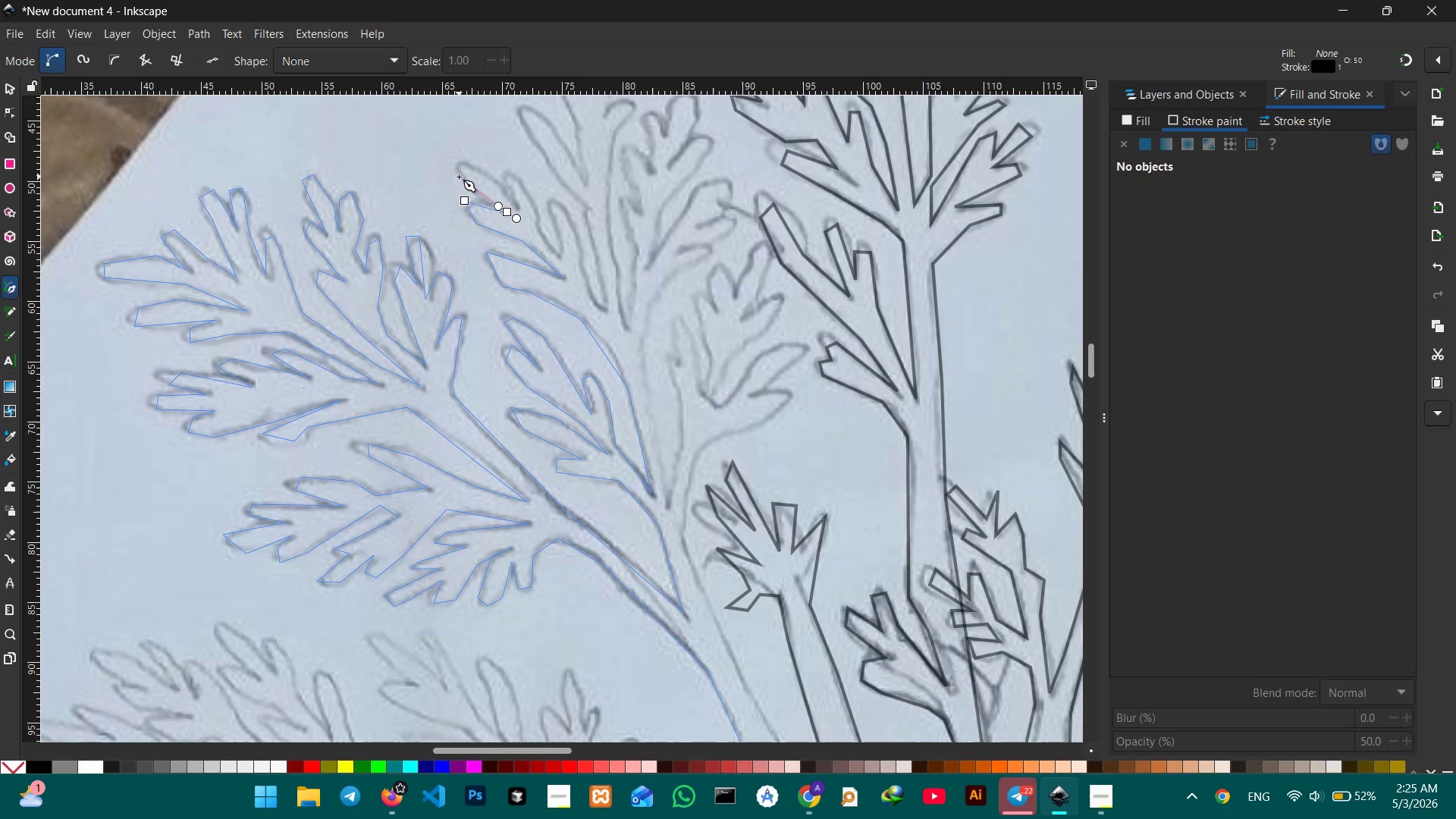 
key(Backspace)
 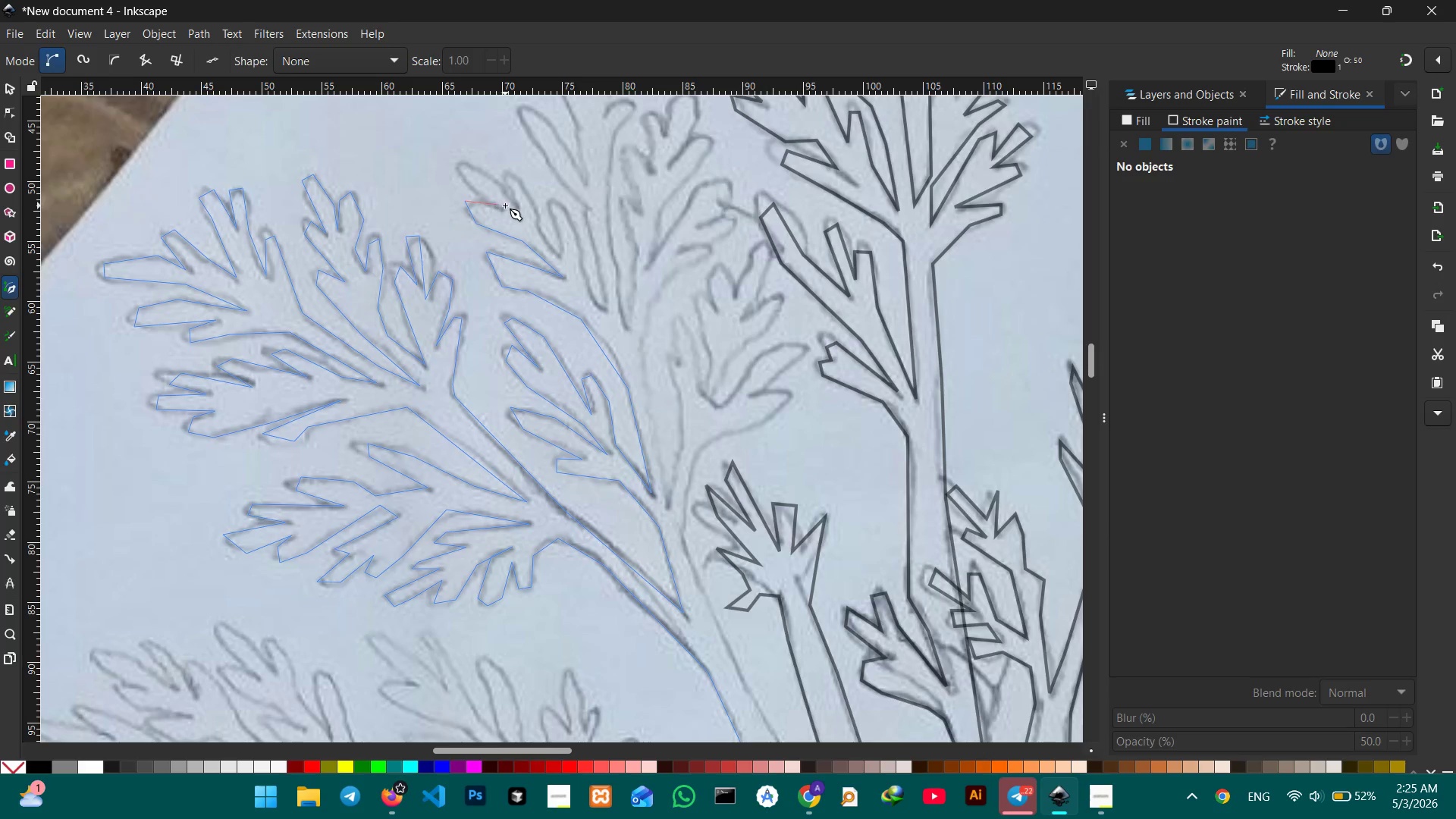 
left_click([499, 208])
 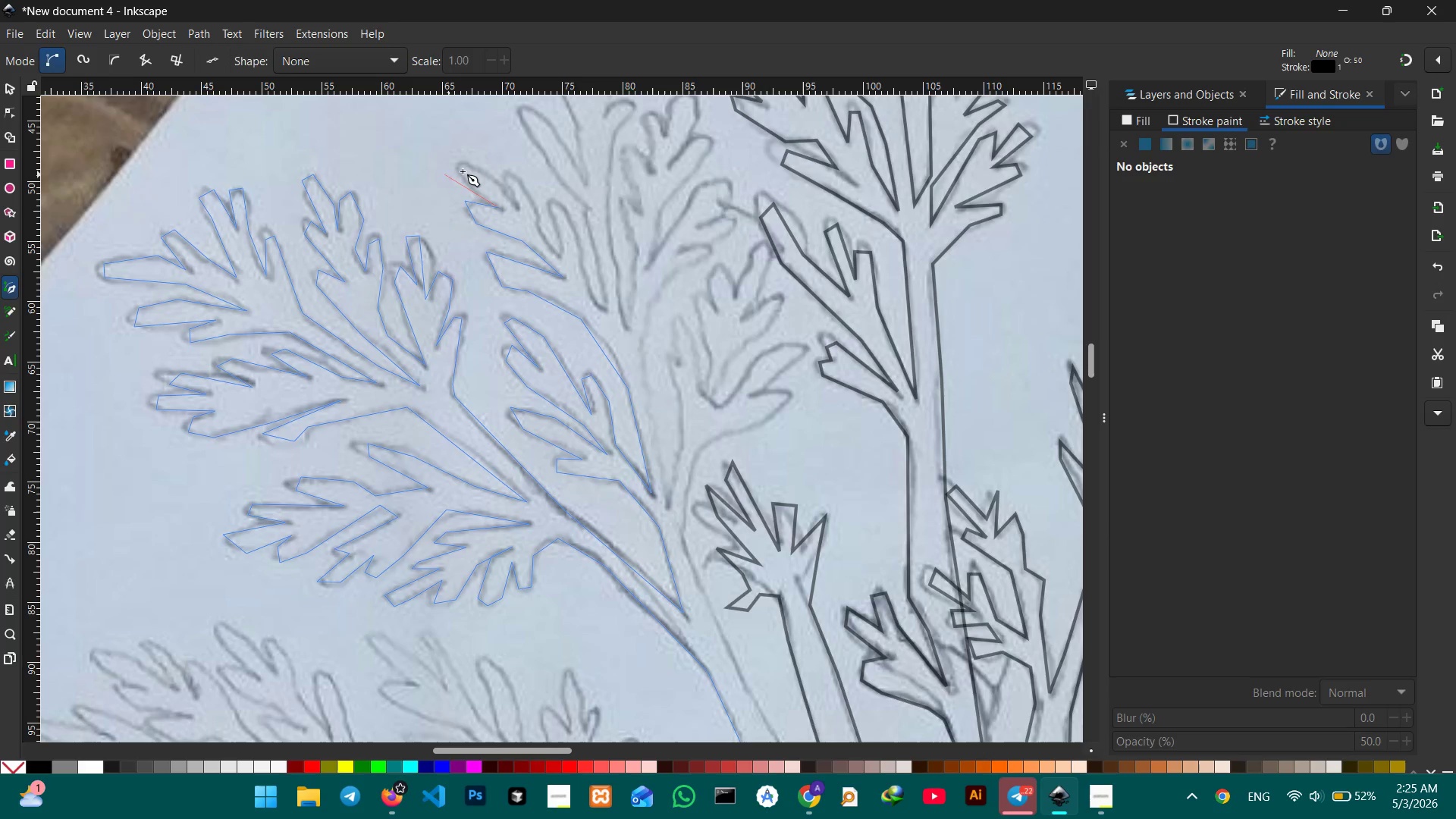 
left_click([458, 171])
 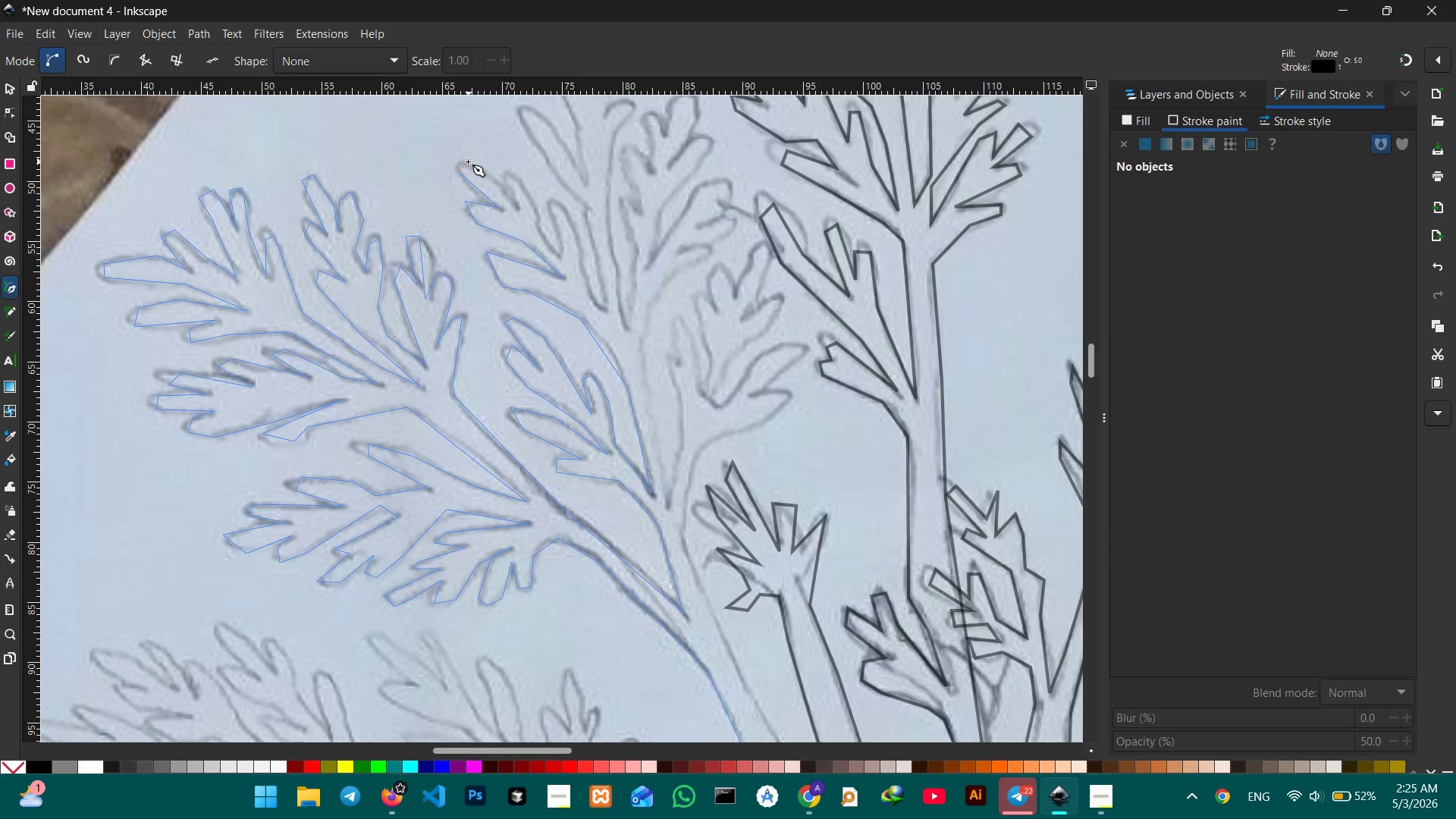 
left_click([467, 162])
 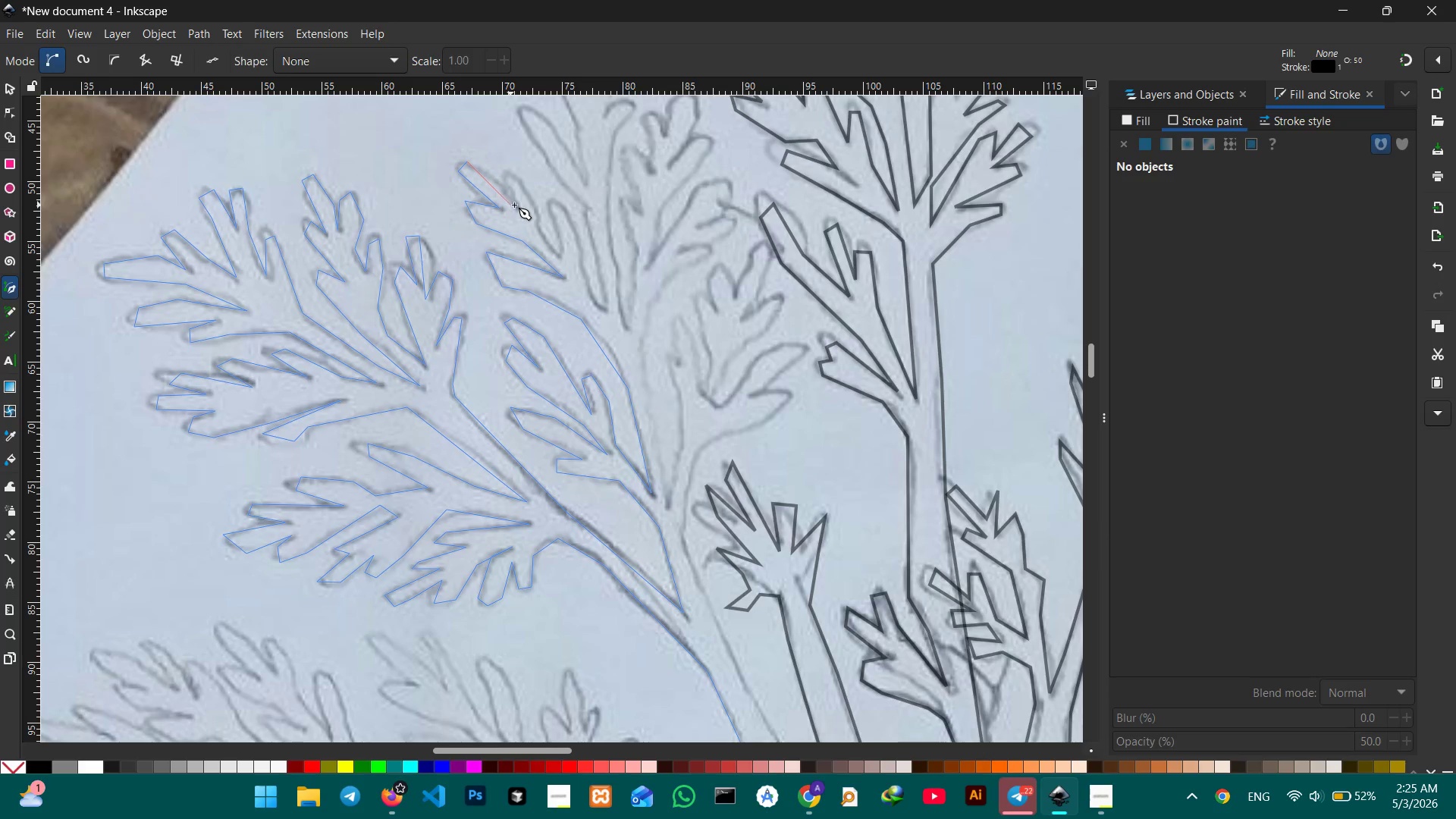 
left_click([514, 205])
 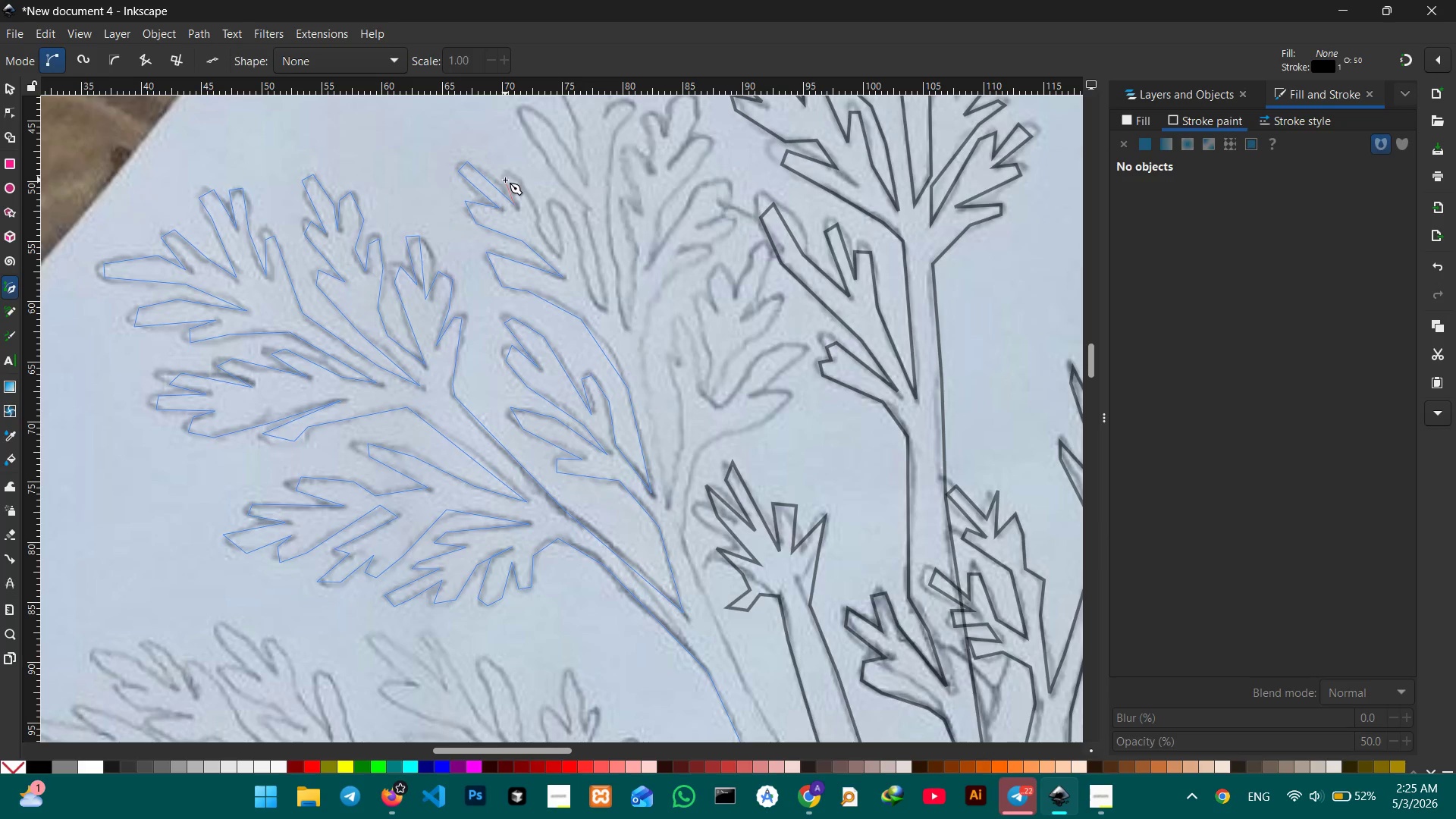 
double_click([518, 178])
 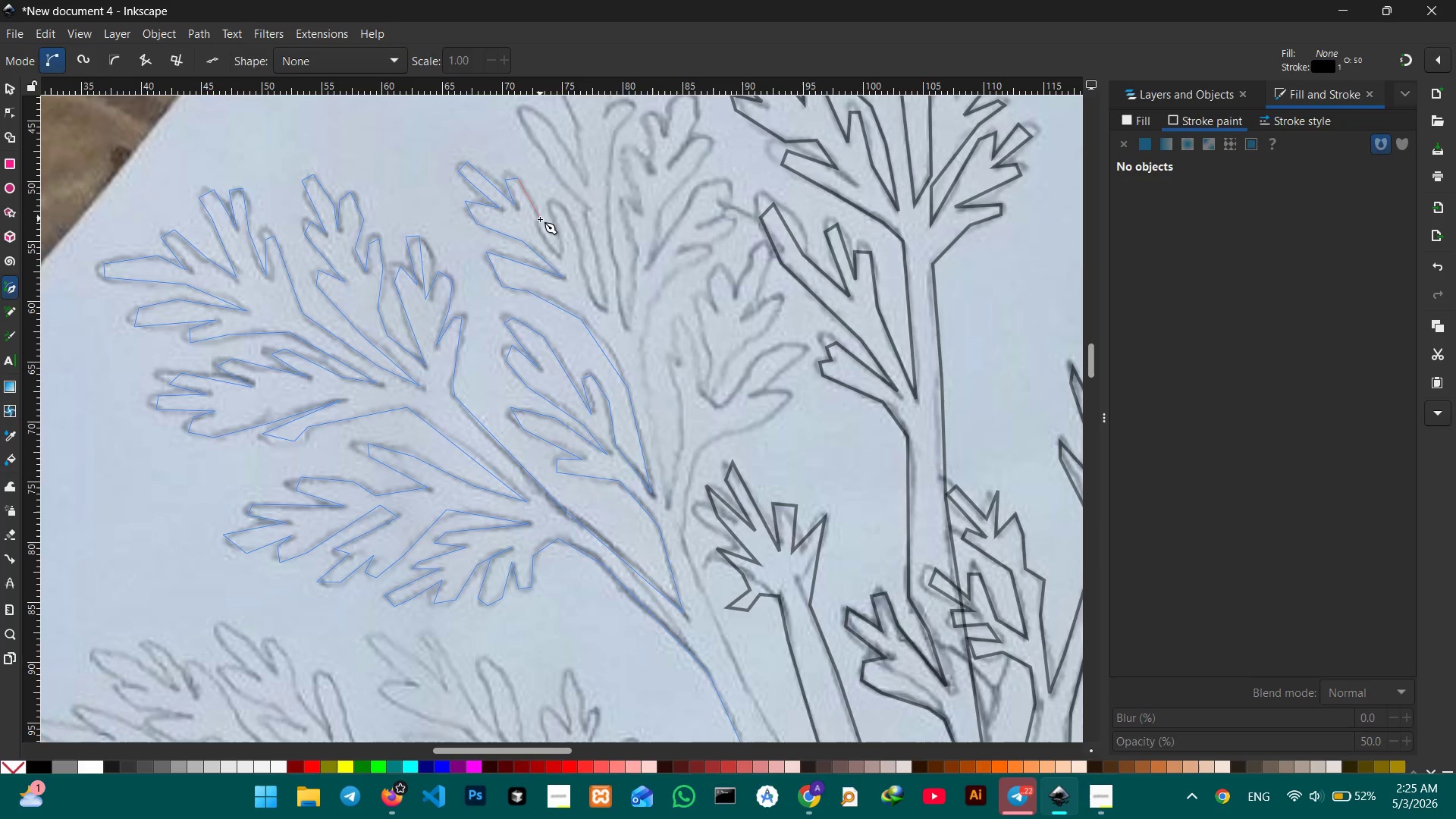 
left_click([539, 220])
 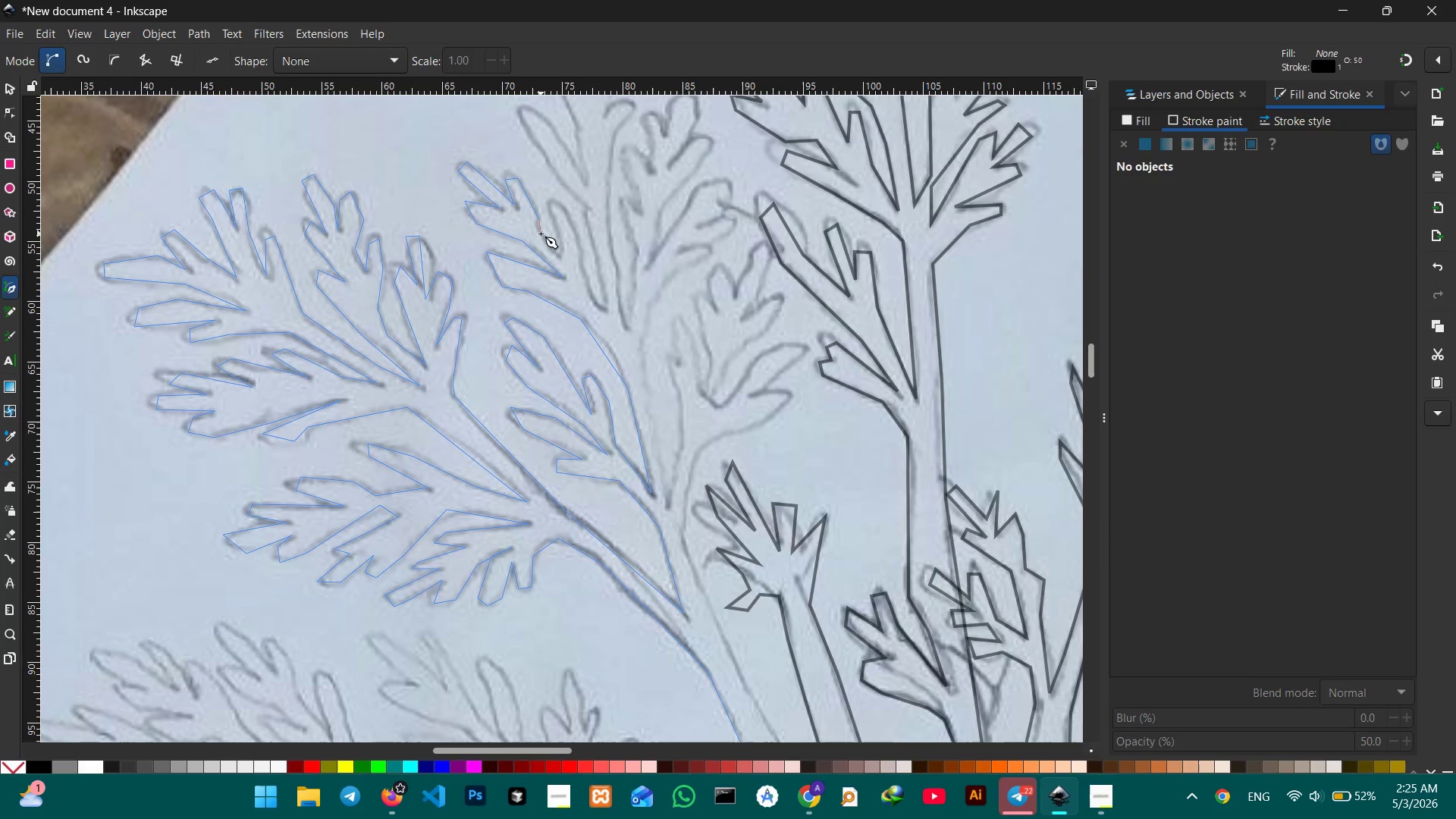 
left_click([541, 233])
 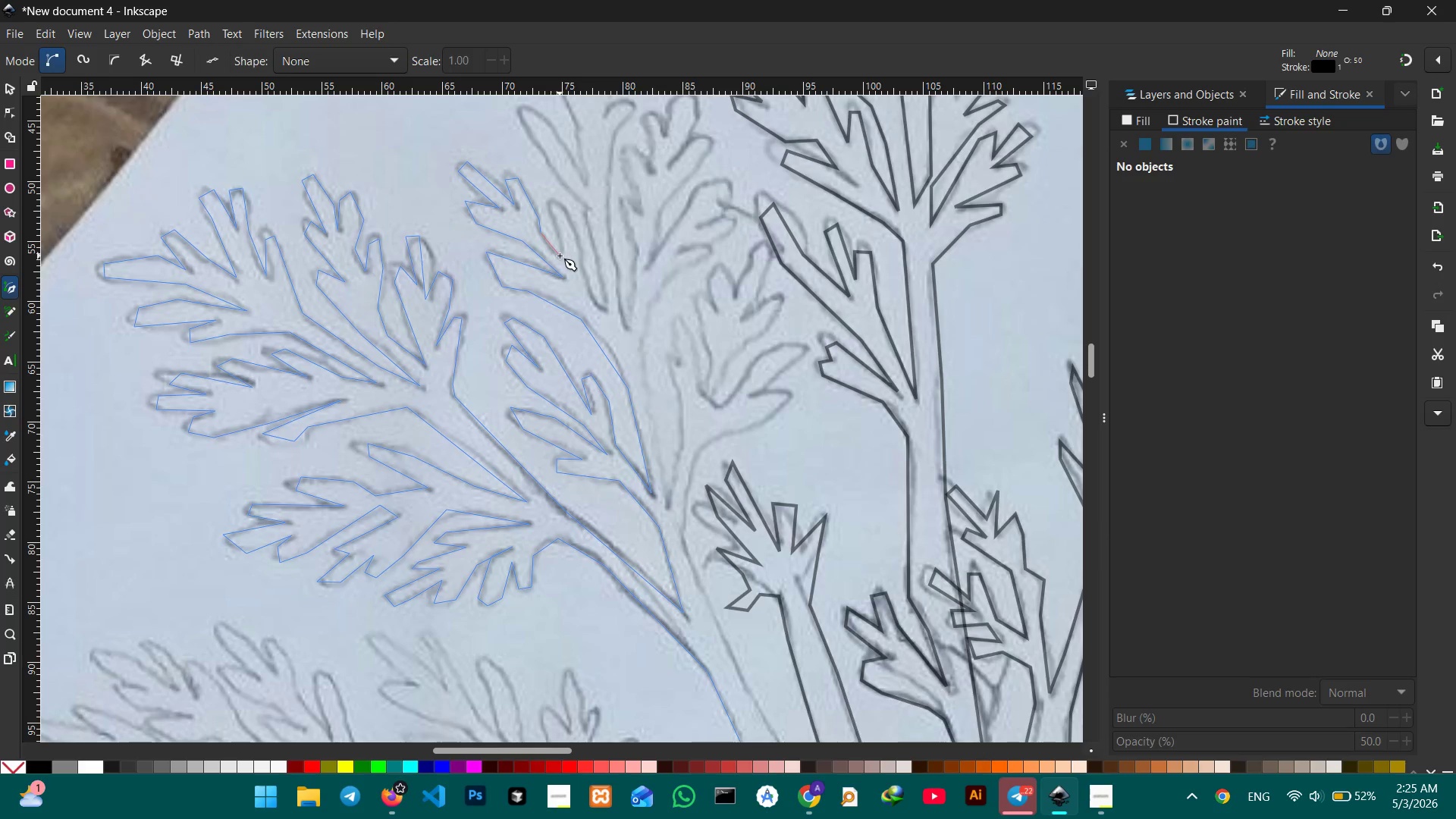 
left_click([560, 257])
 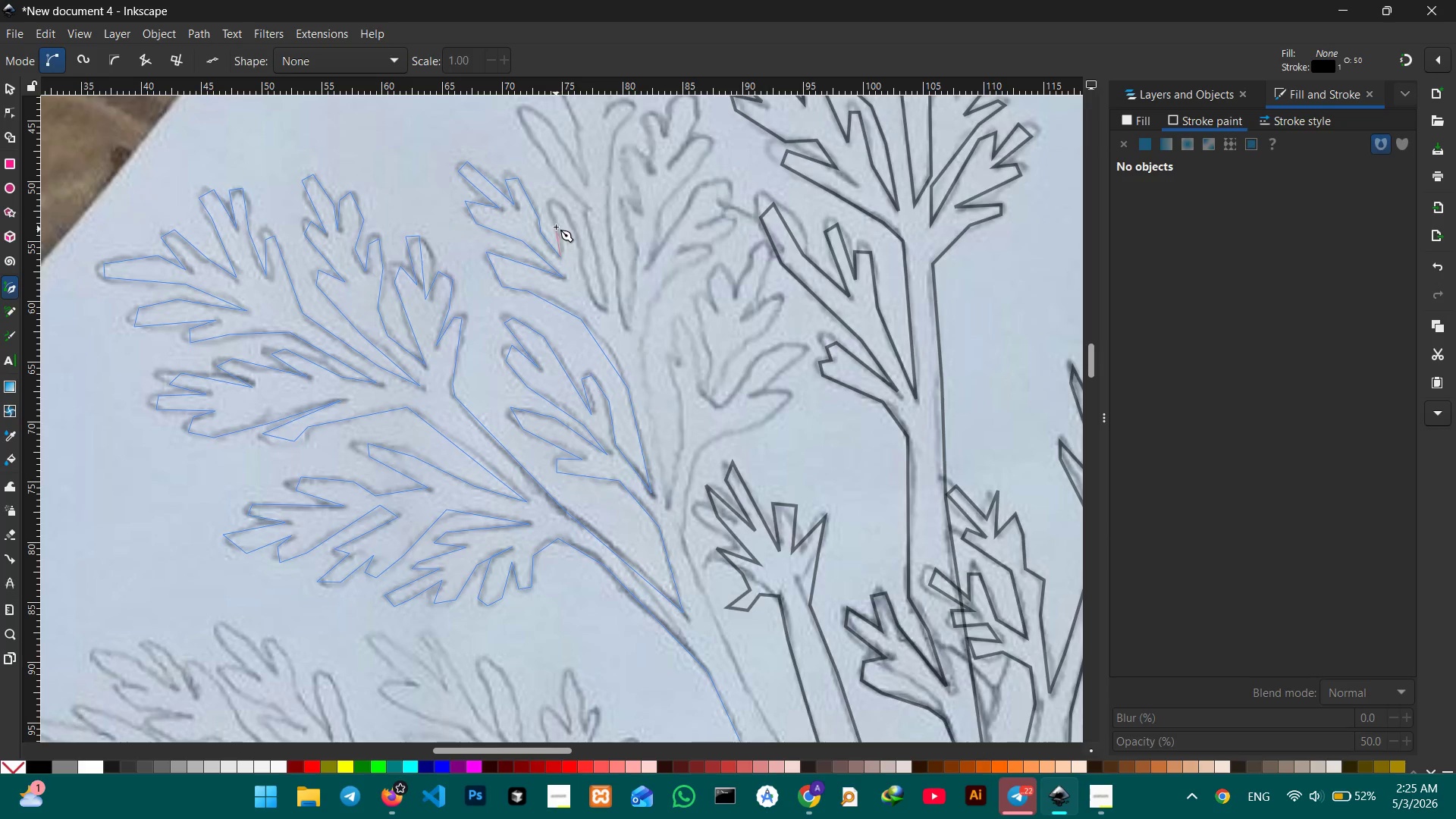 
left_click([556, 219])
 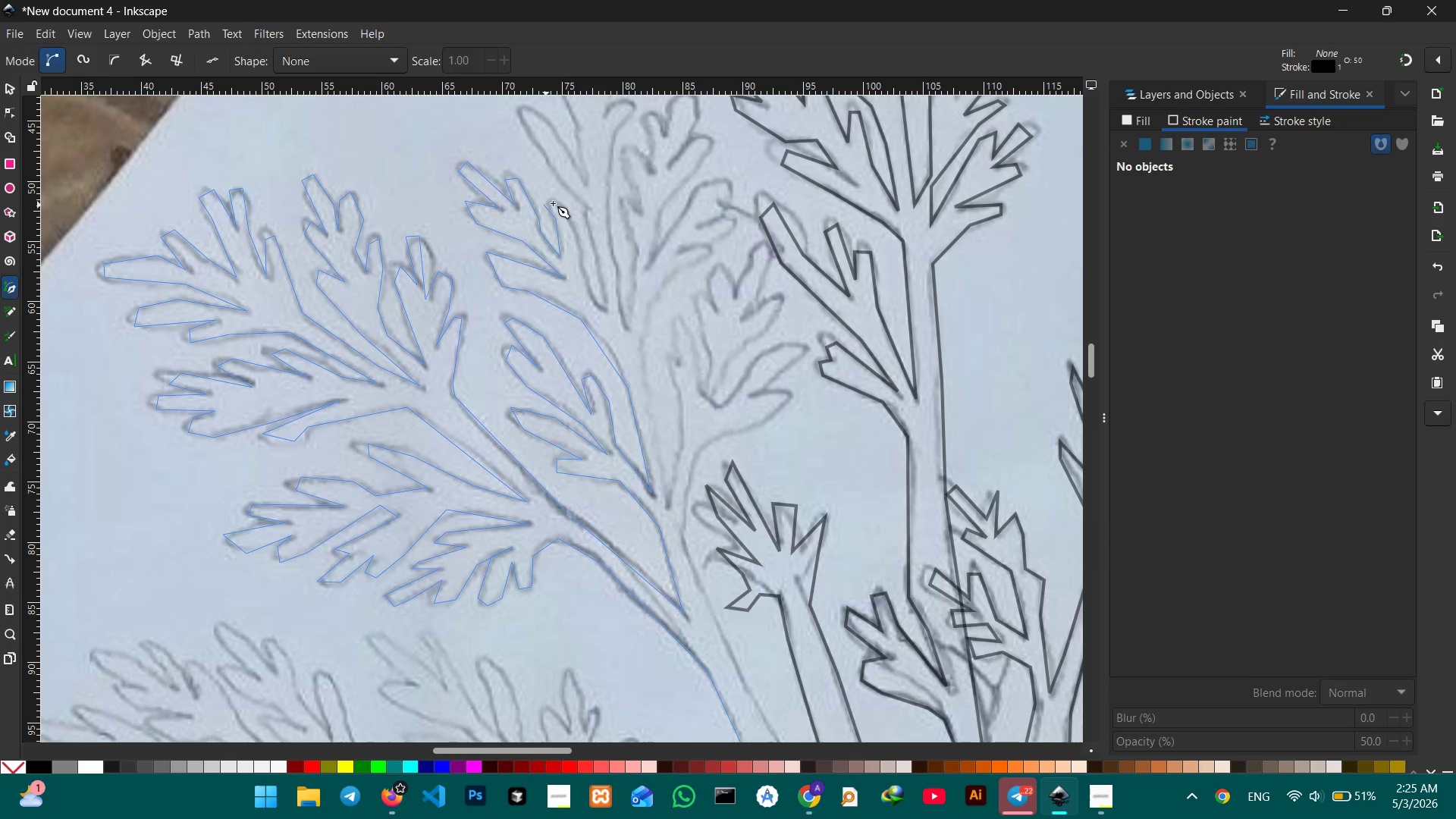 
double_click([557, 202])
 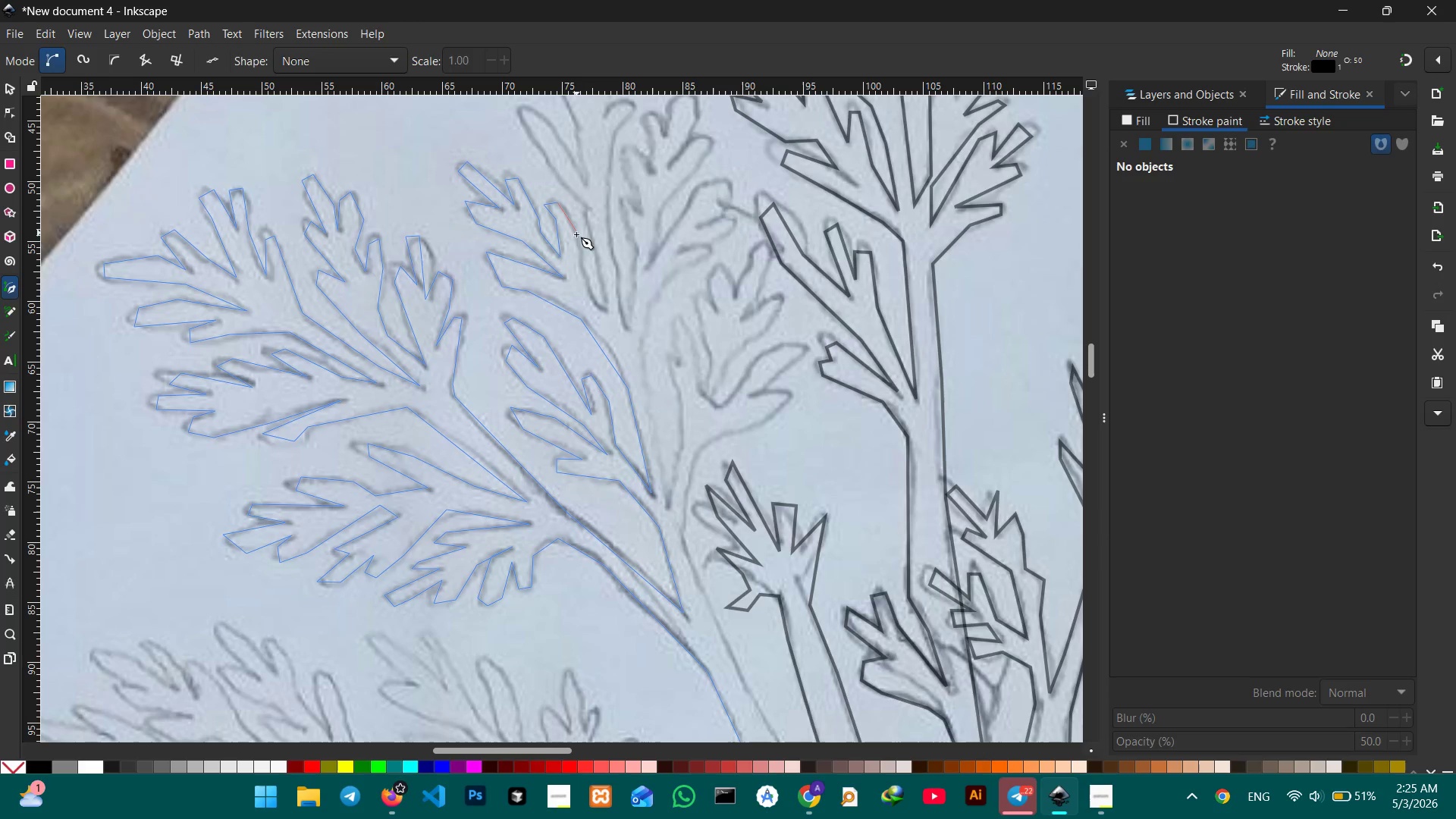 
left_click([577, 240])
 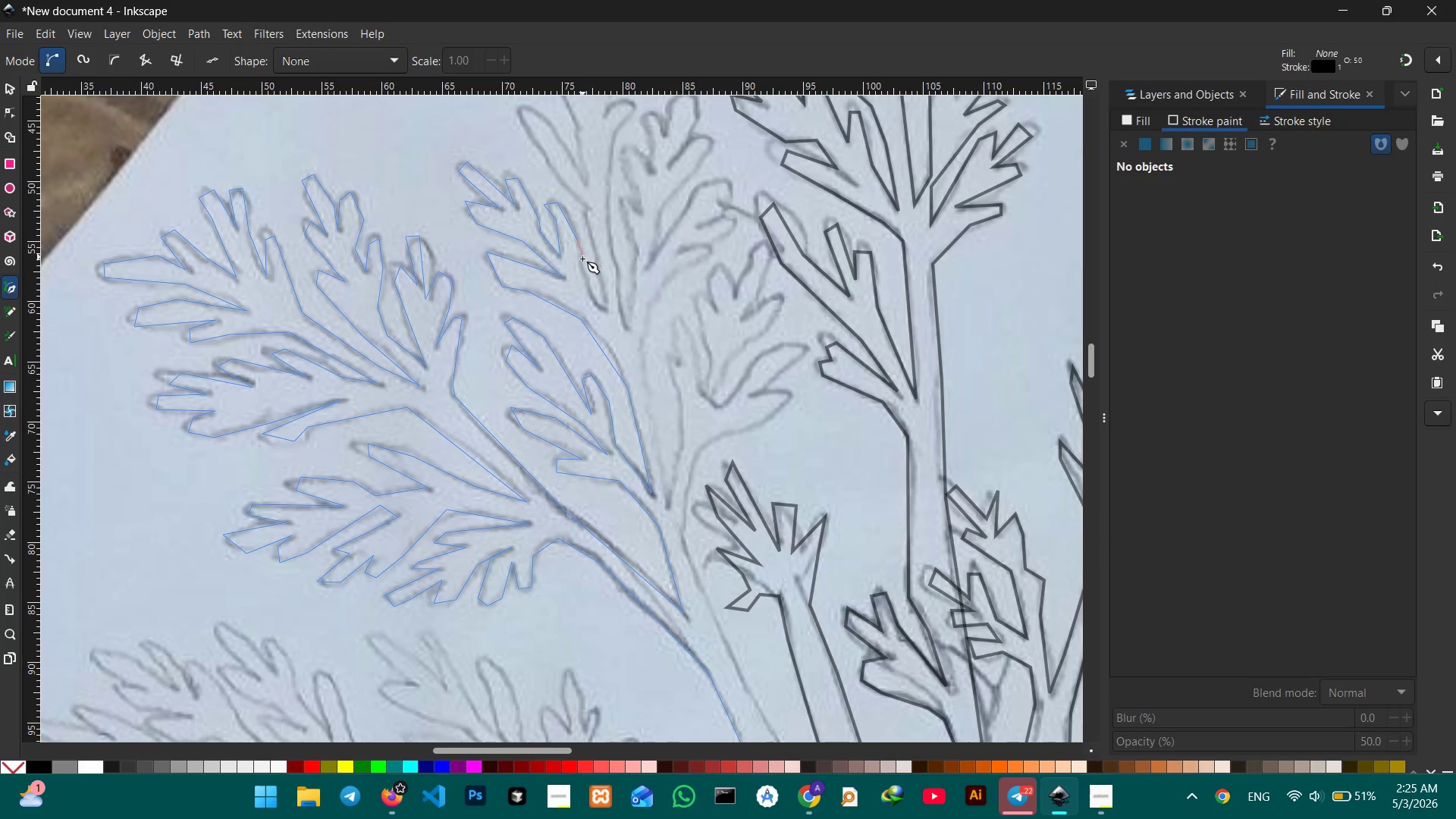 
left_click([582, 260])
 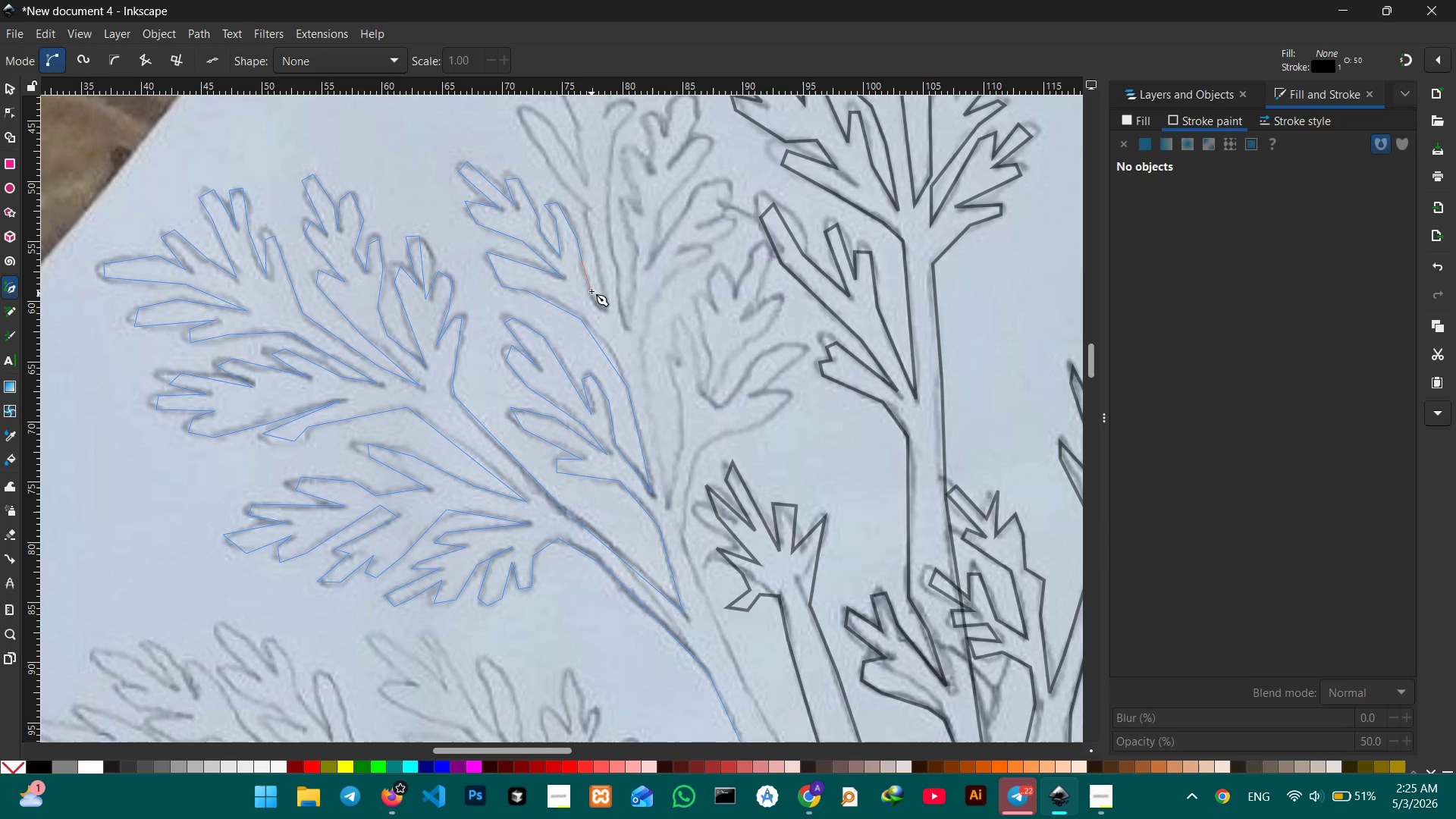 
left_click([592, 290])
 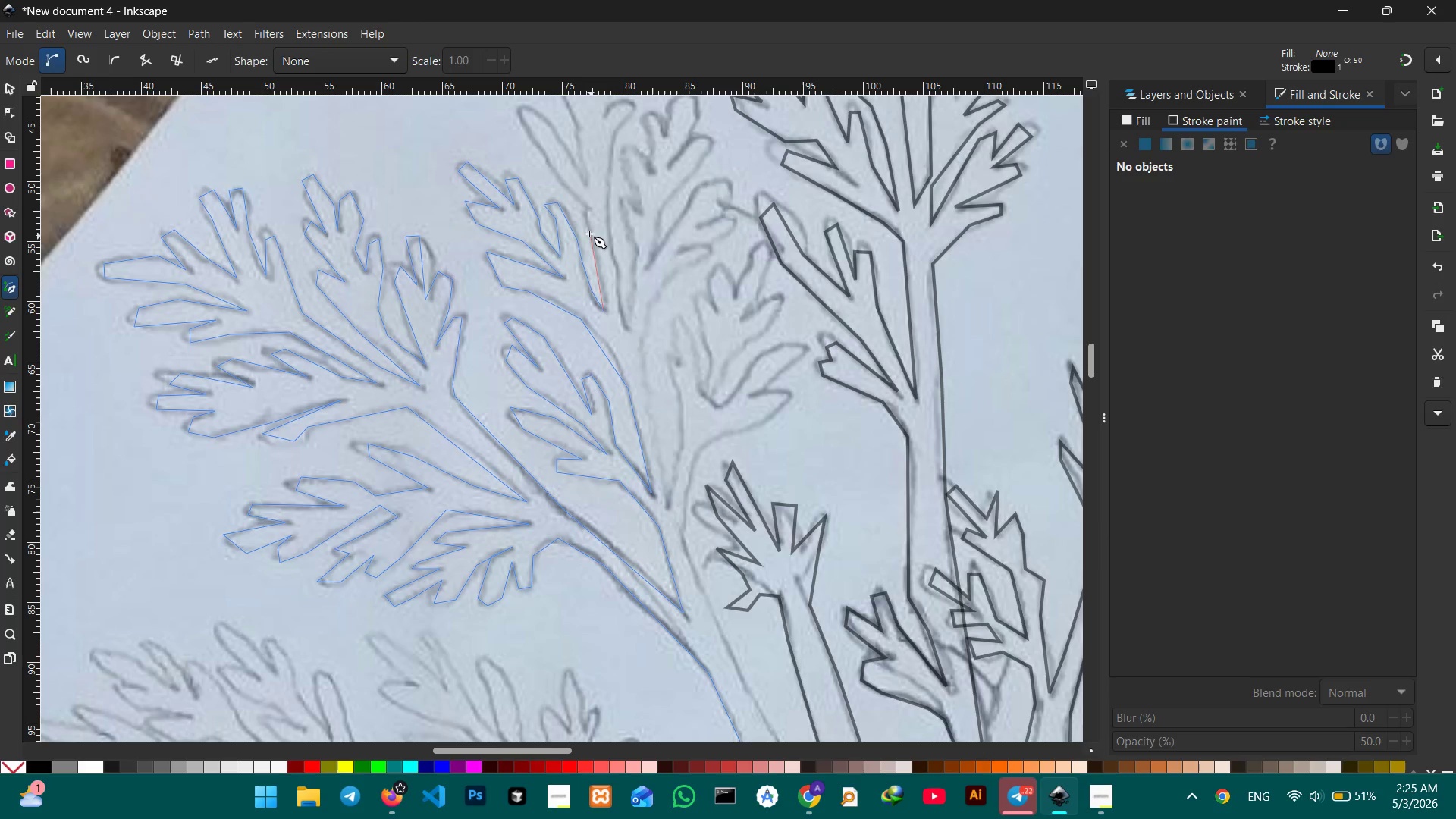 
left_click([587, 213])
 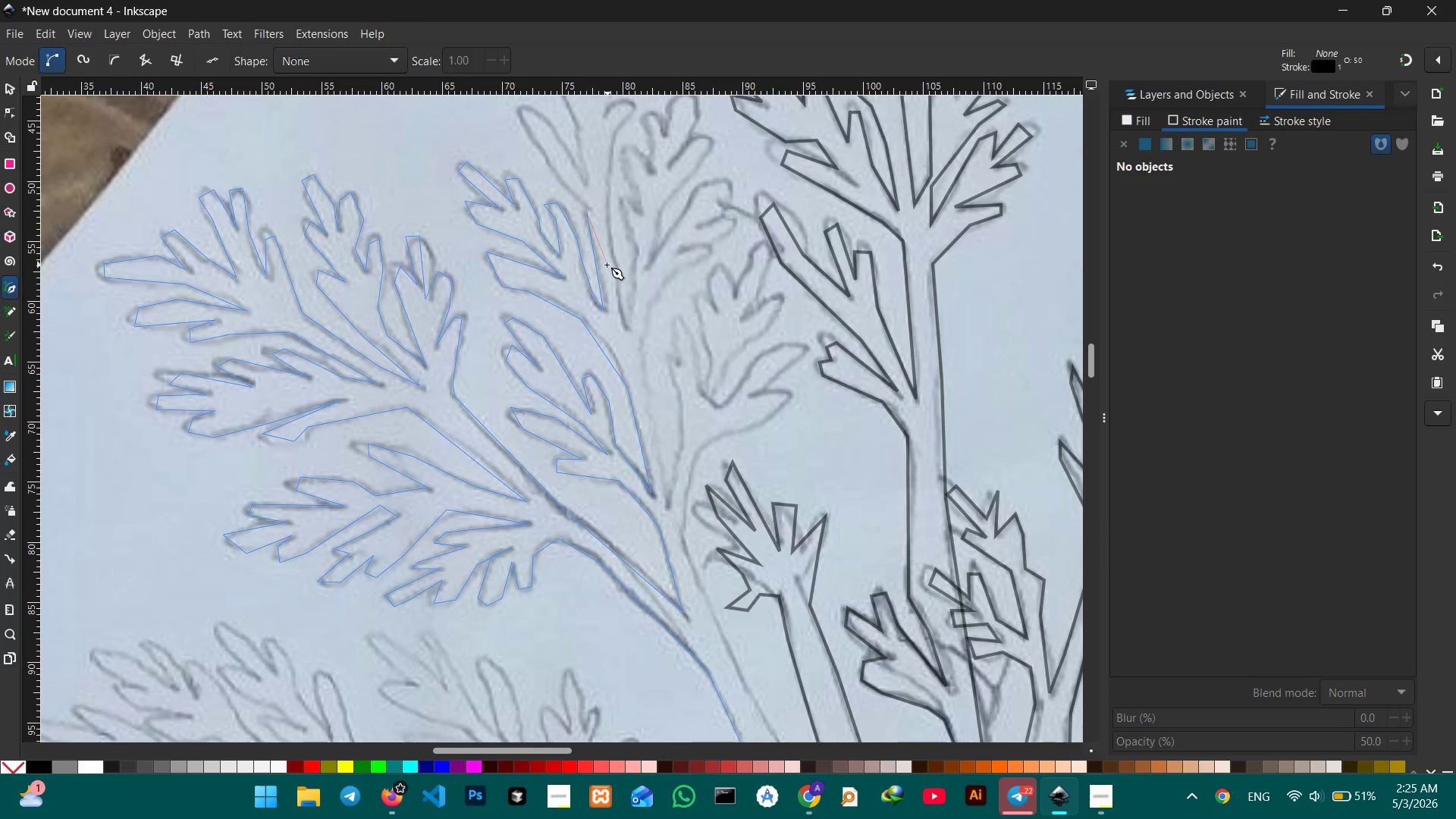 
scroll: coordinate [604, 258], scroll_direction: up, amount: 2.0
 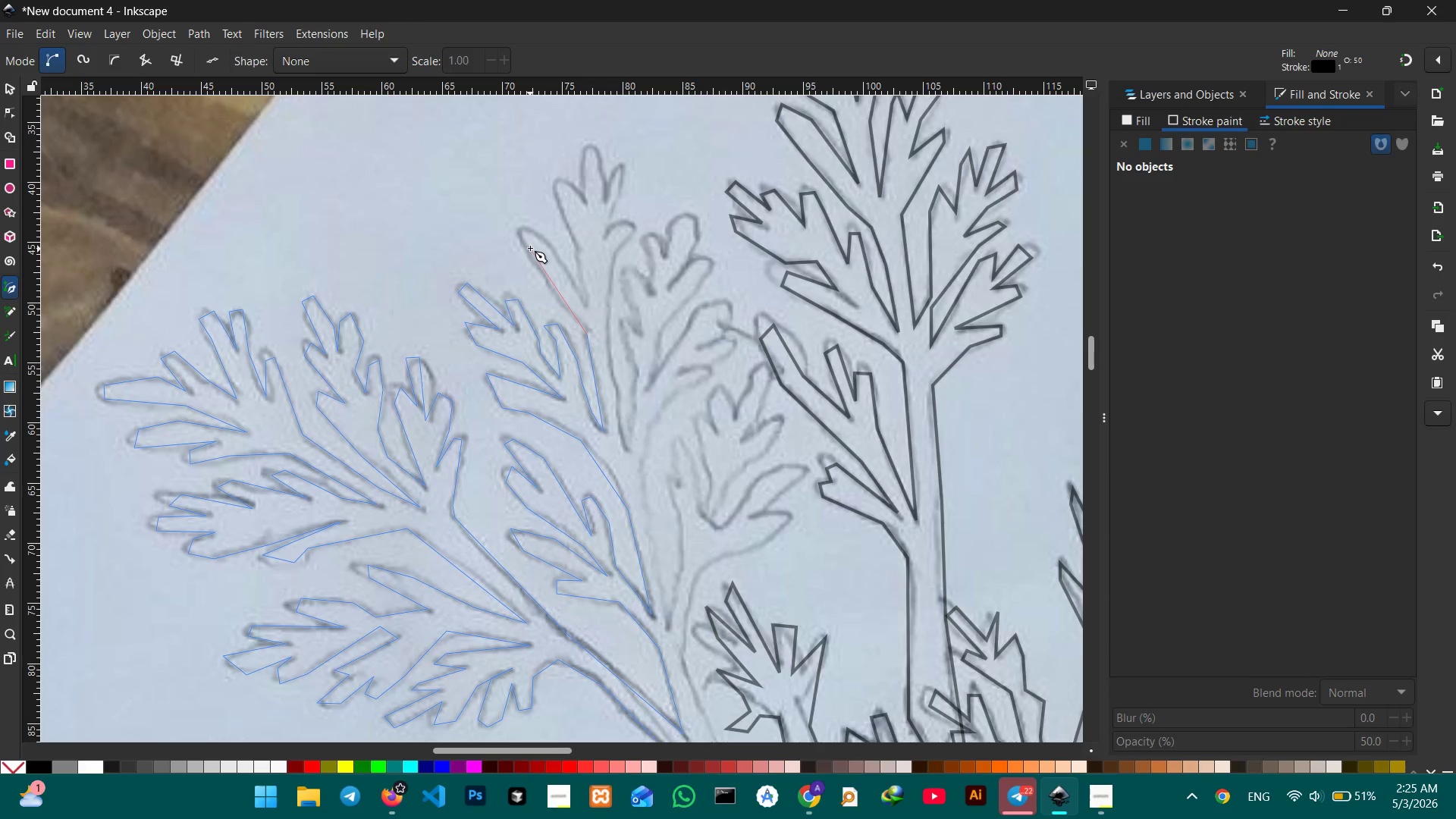 
left_click([529, 251])
 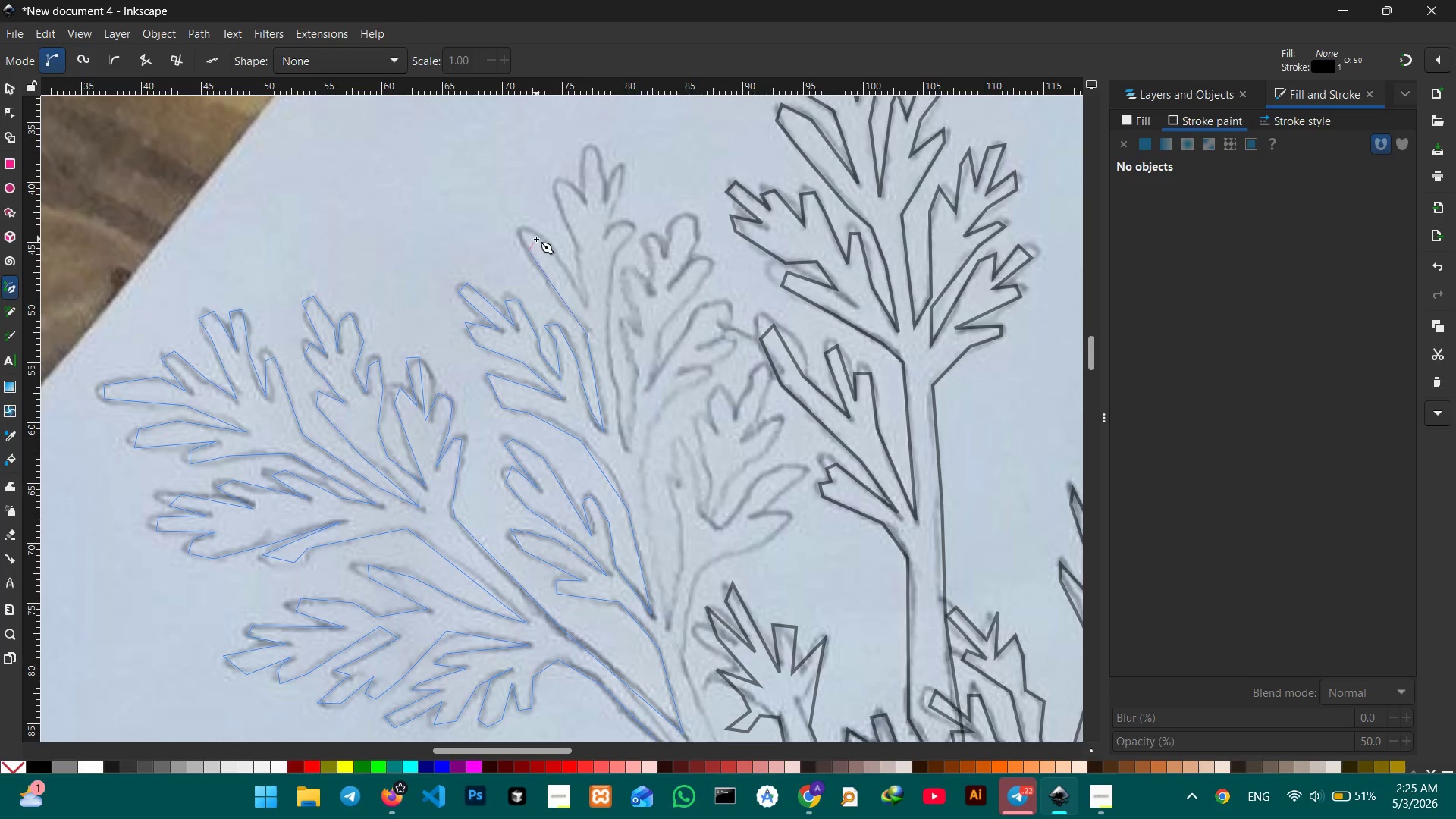 
double_click([536, 238])
 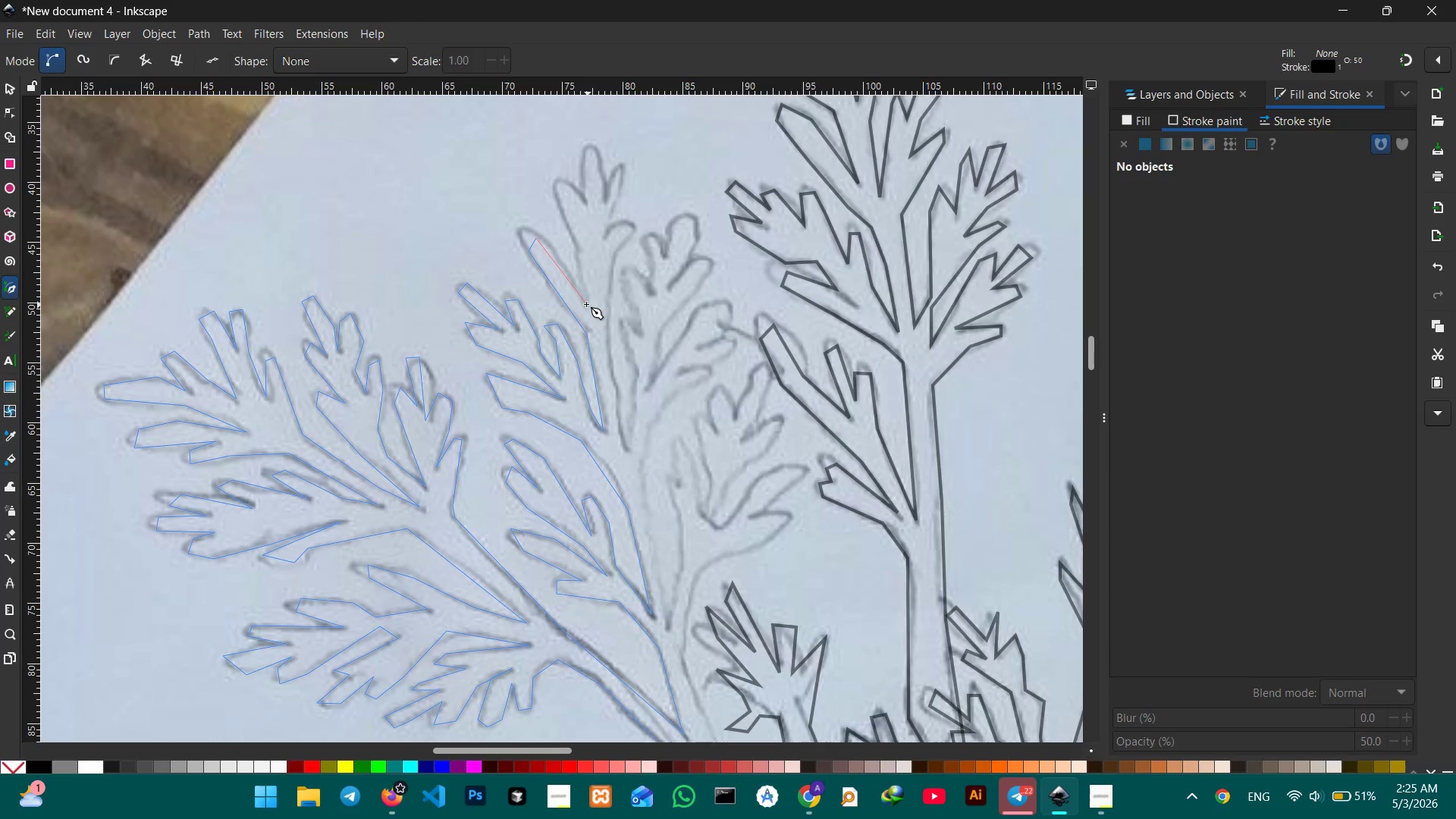 
left_click_drag(start_coordinate=[585, 303], to_coordinate=[584, 299])
 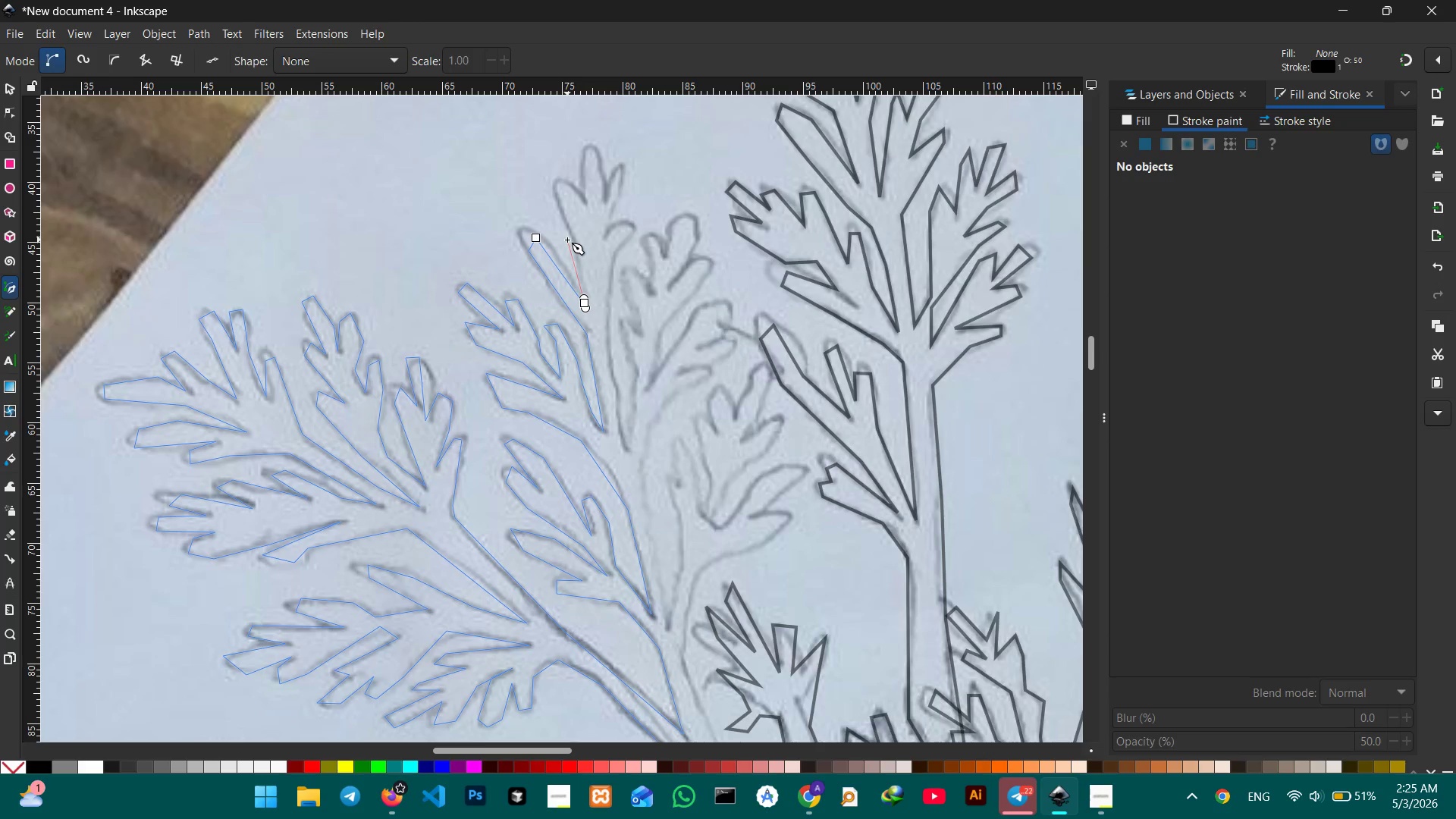 
key(Backspace)
 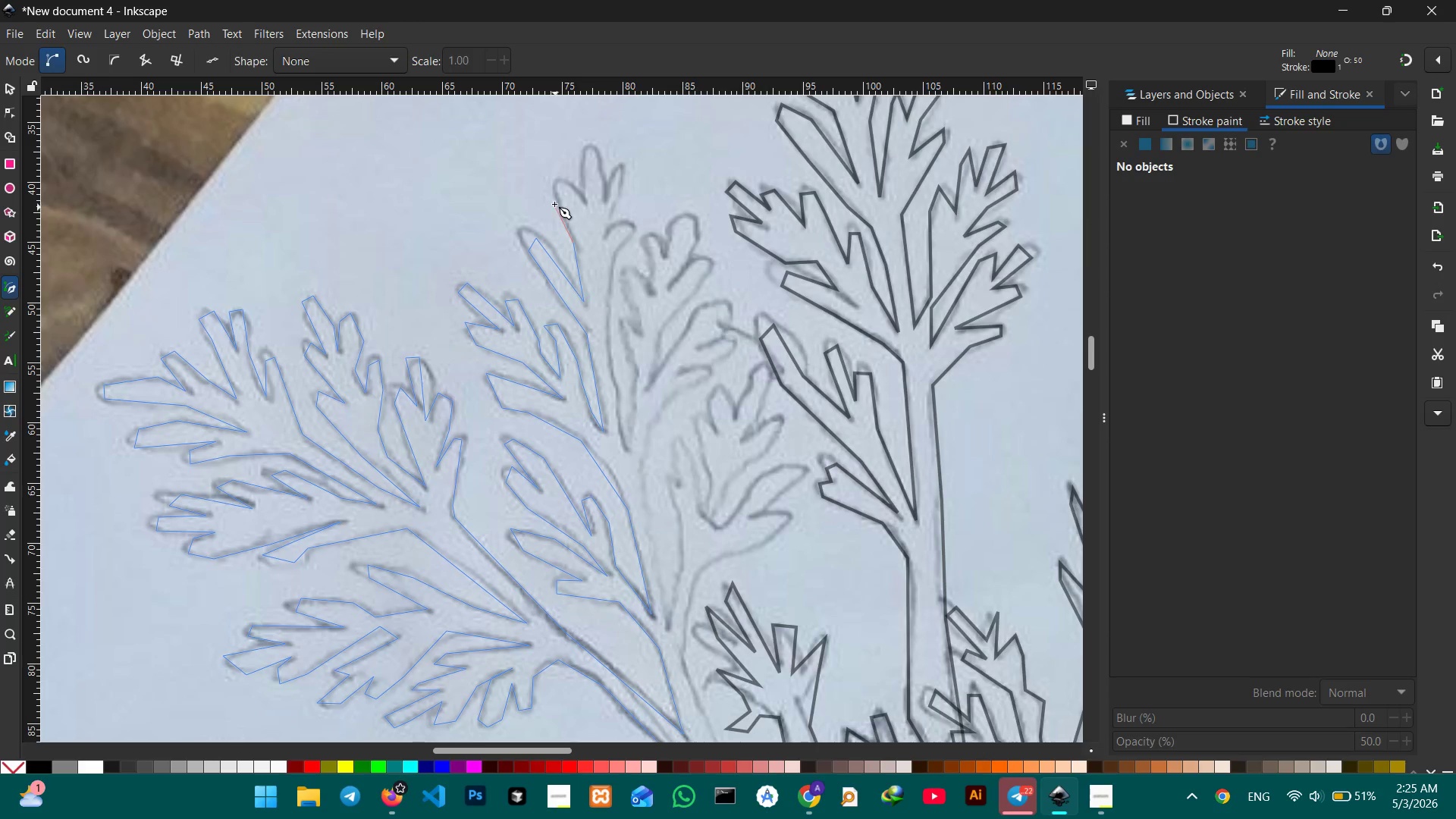 
double_click([561, 181])
 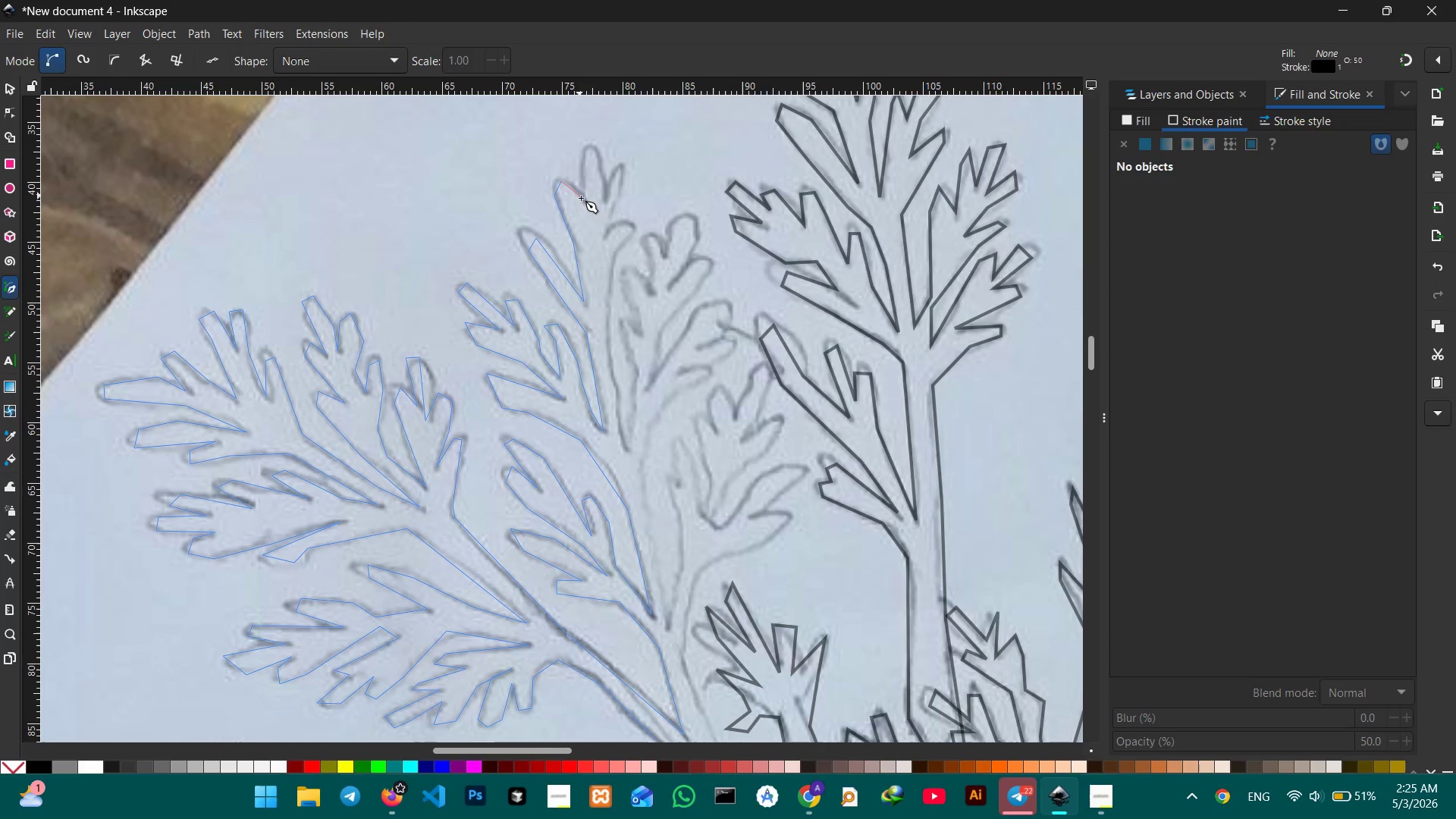 
left_click([583, 200])
 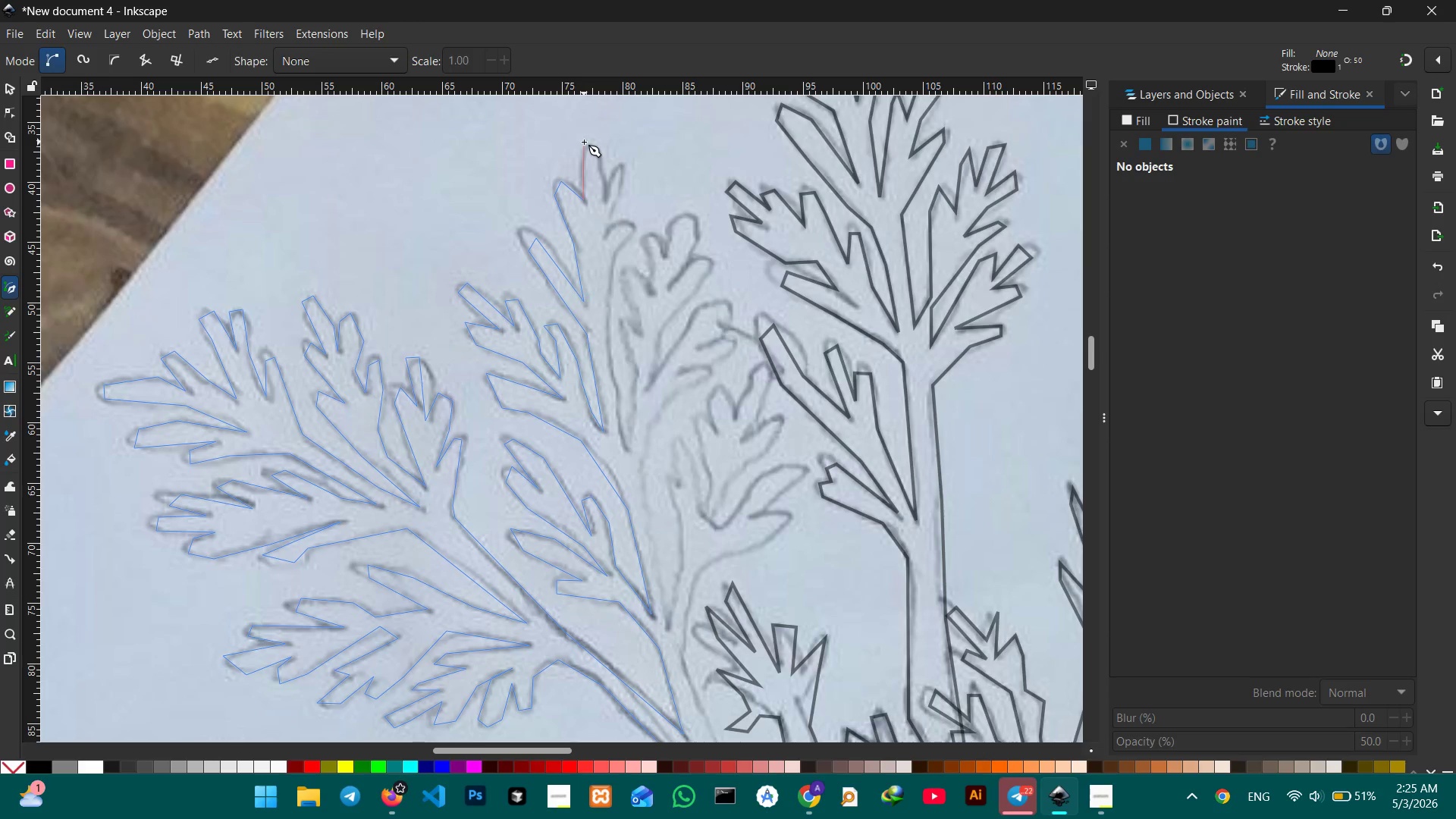 
left_click([585, 150])
 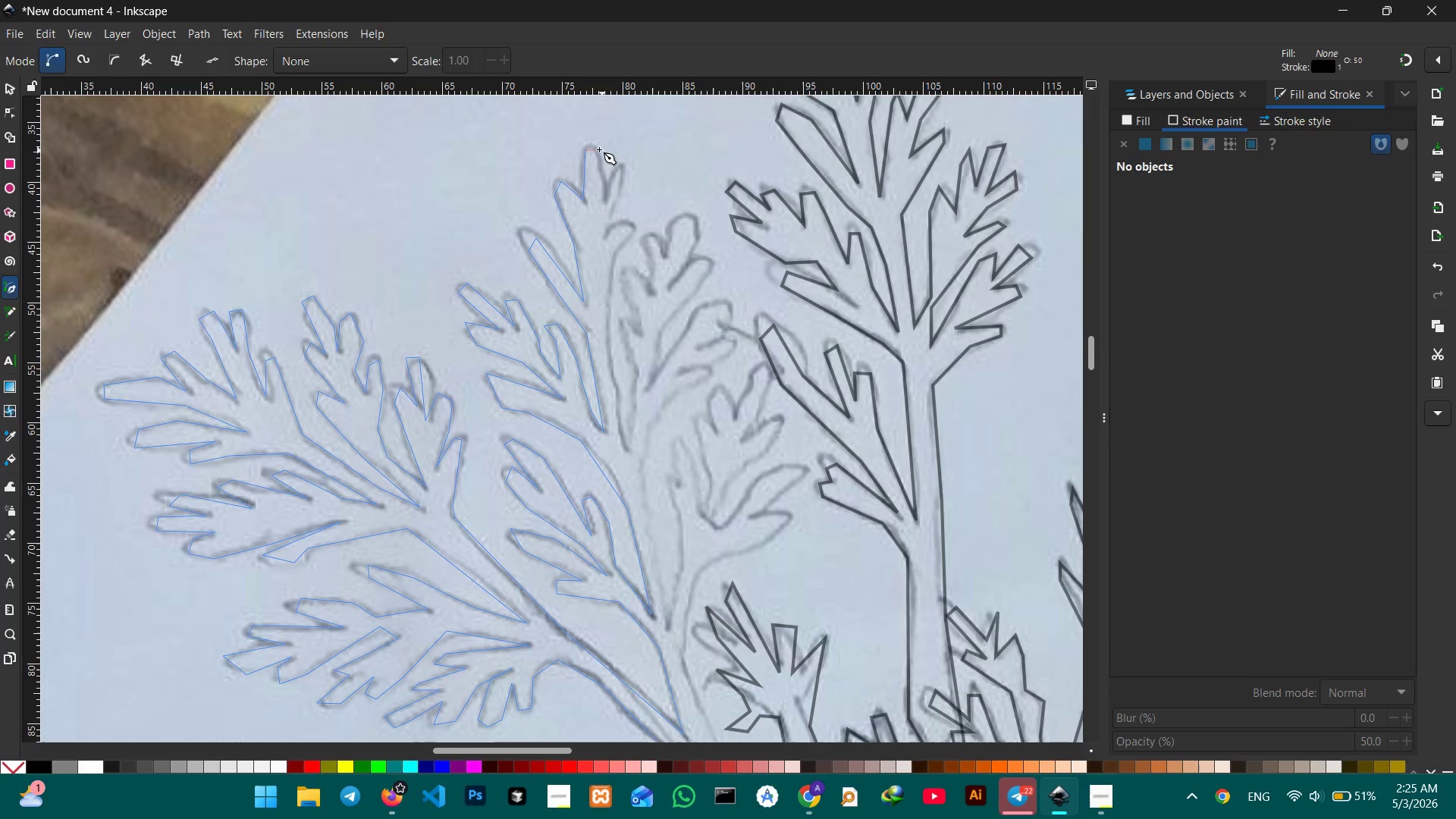 
double_click([598, 149])
 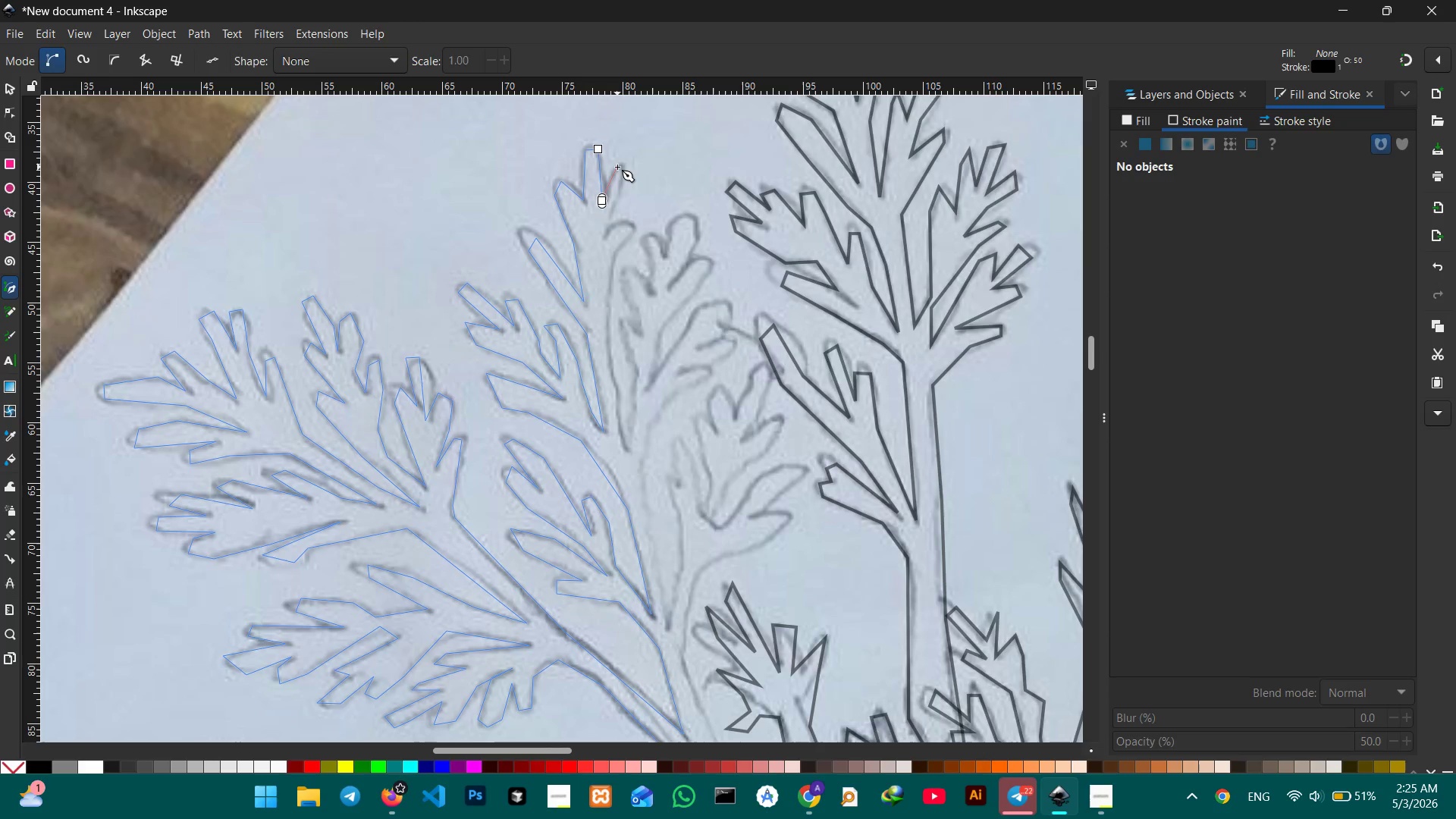 
double_click([617, 166])
 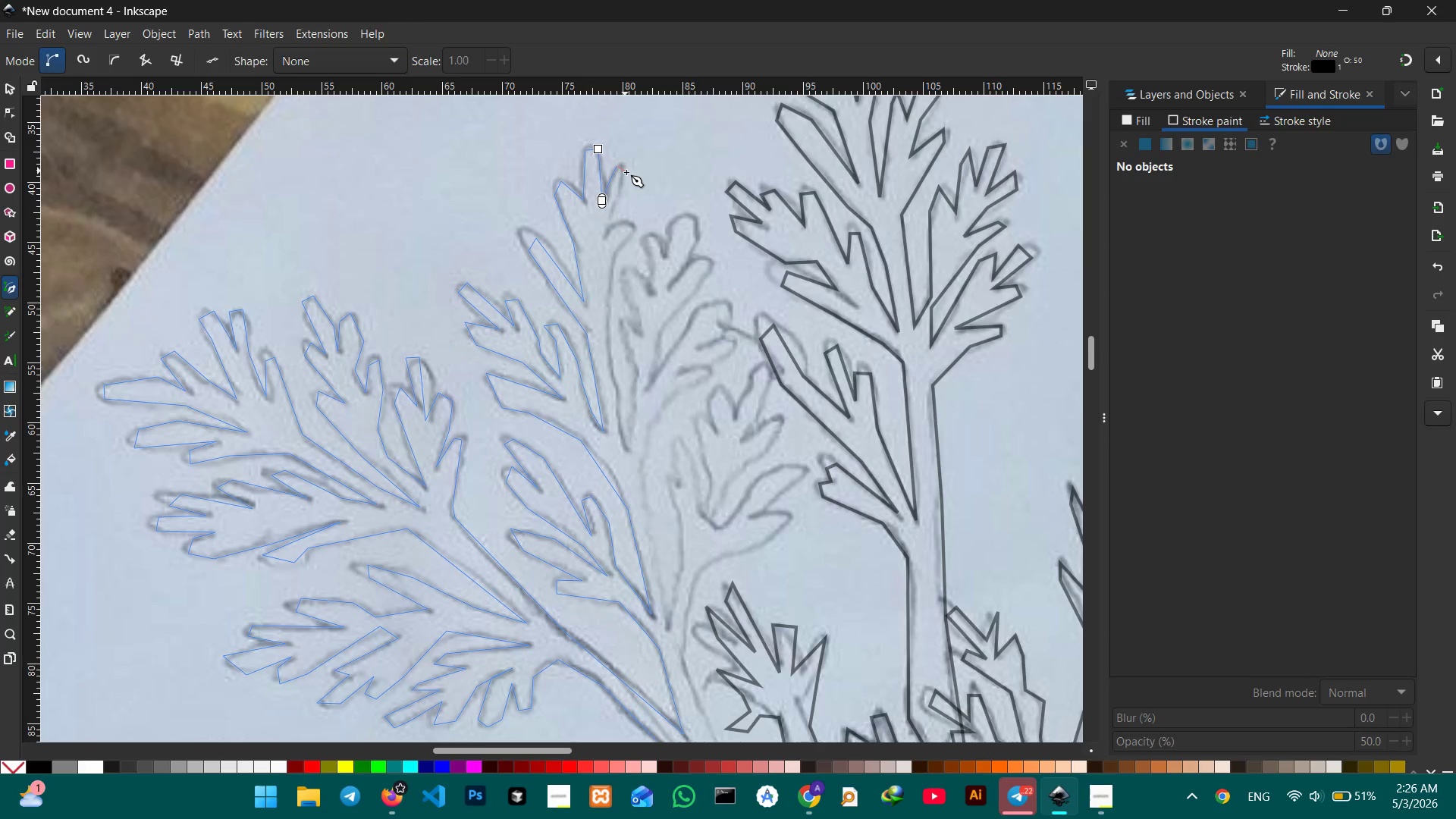 
left_click([626, 173])
 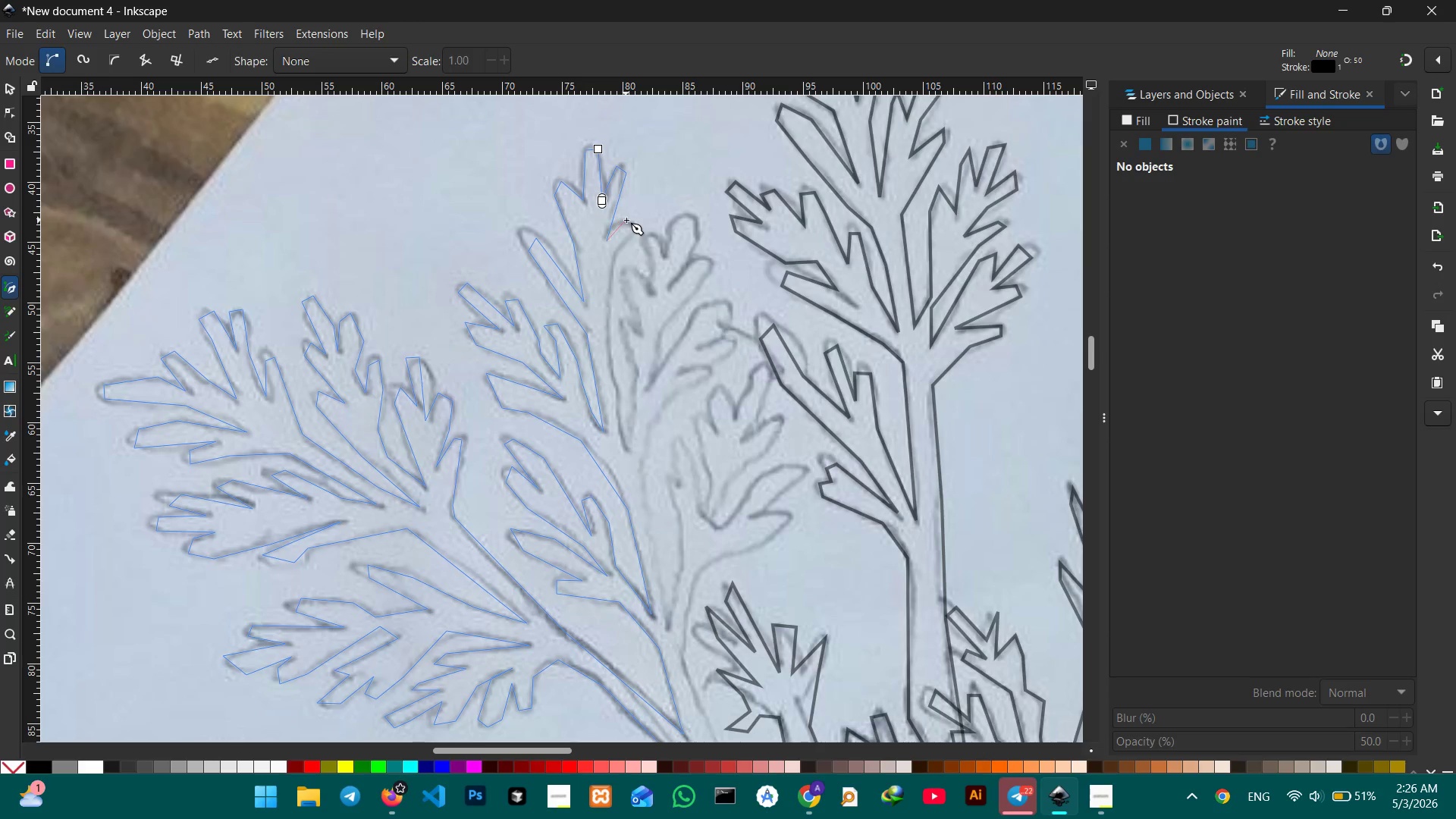 
double_click([635, 230])
 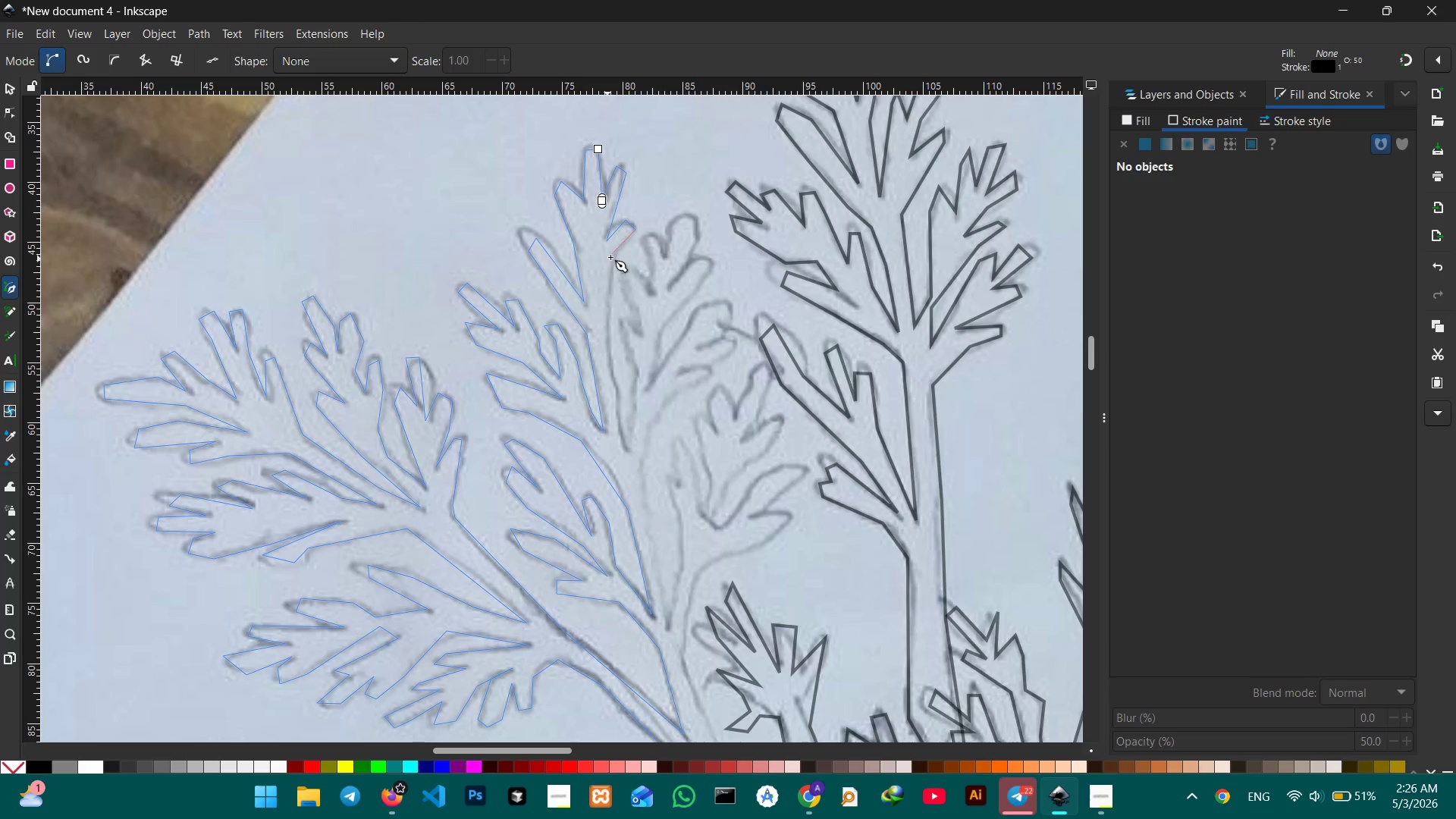 
left_click([613, 256])
 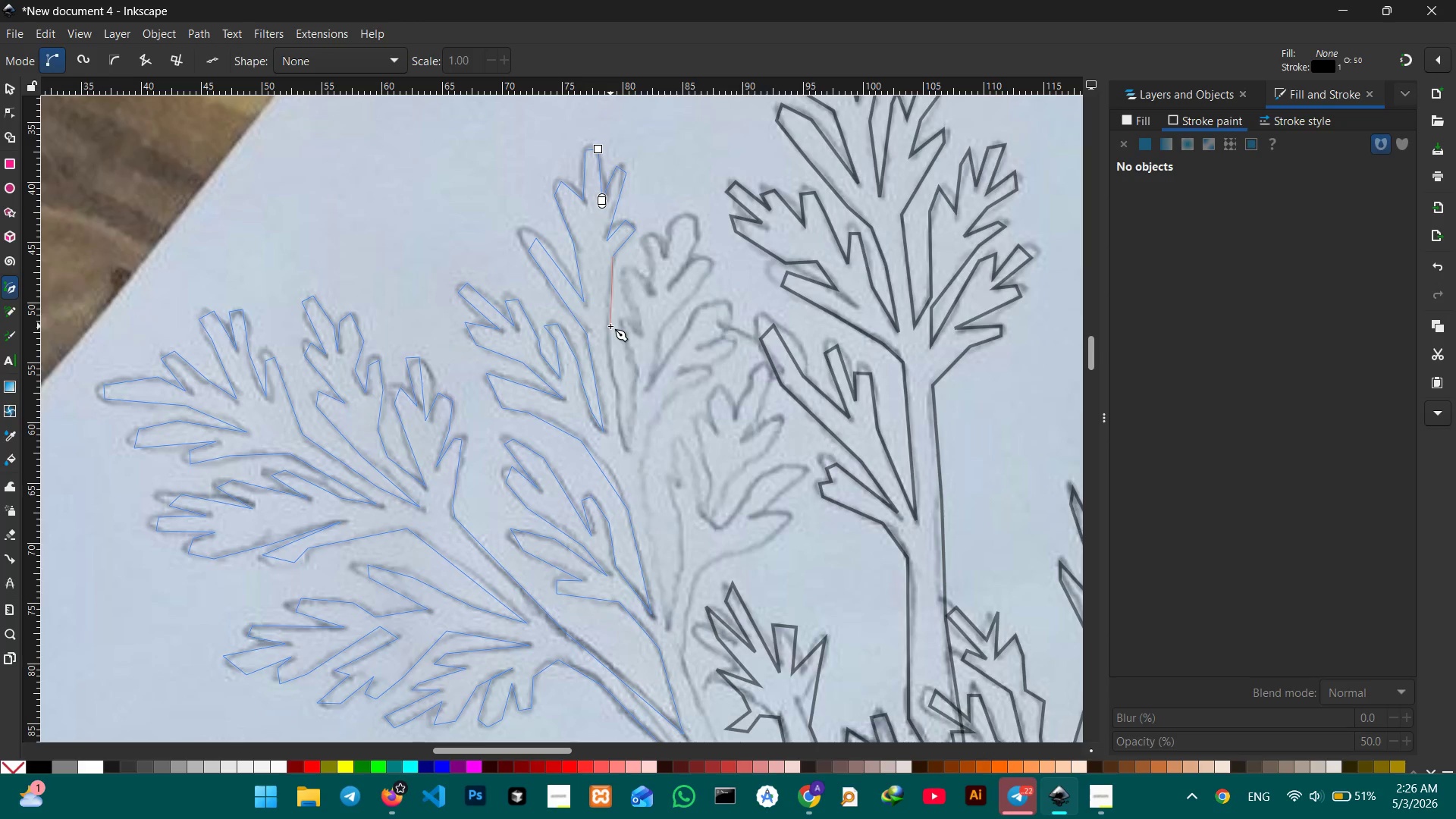 
left_click([607, 326])
 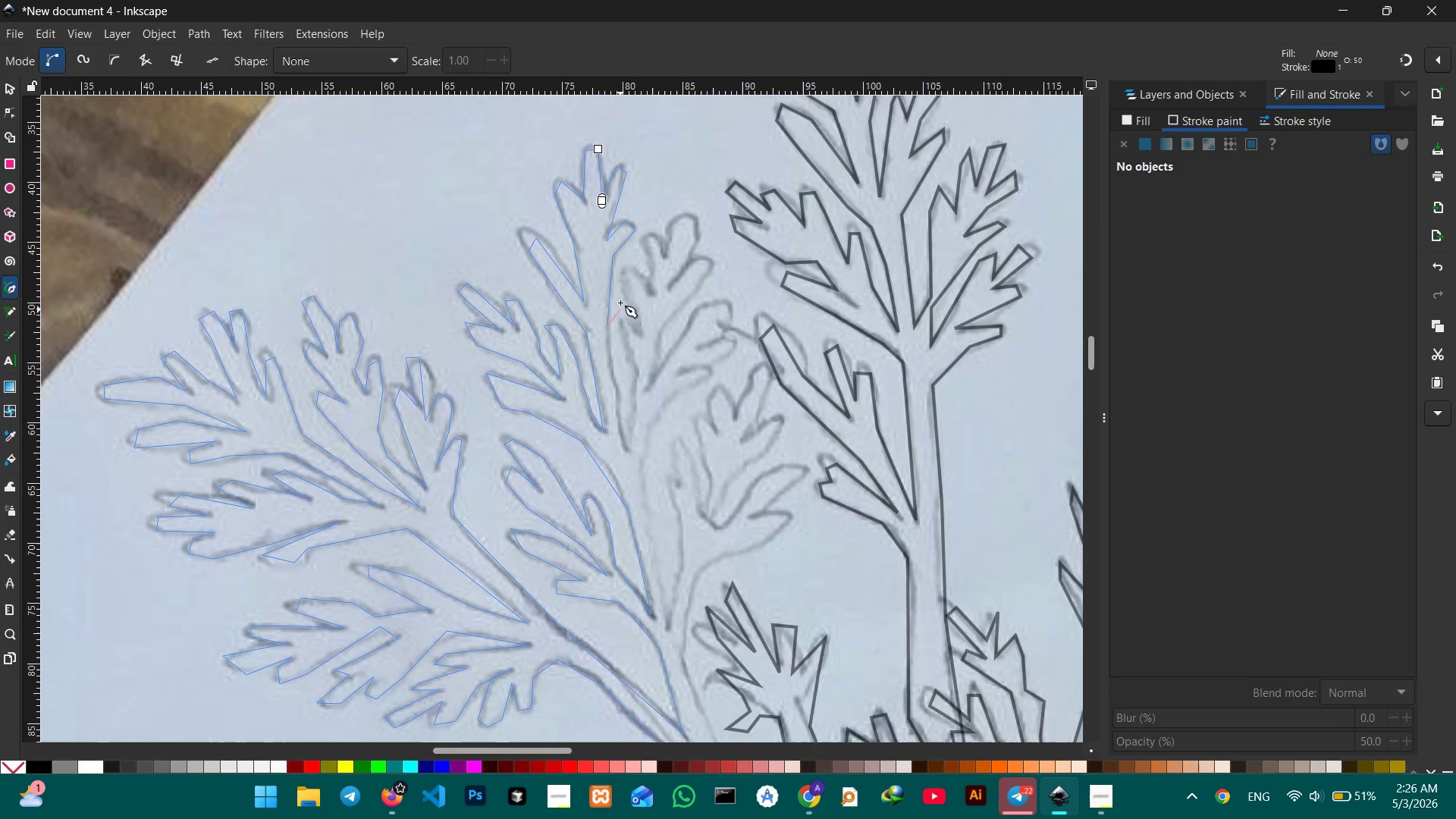 
scroll: coordinate [620, 303], scroll_direction: down, amount: 1.0
 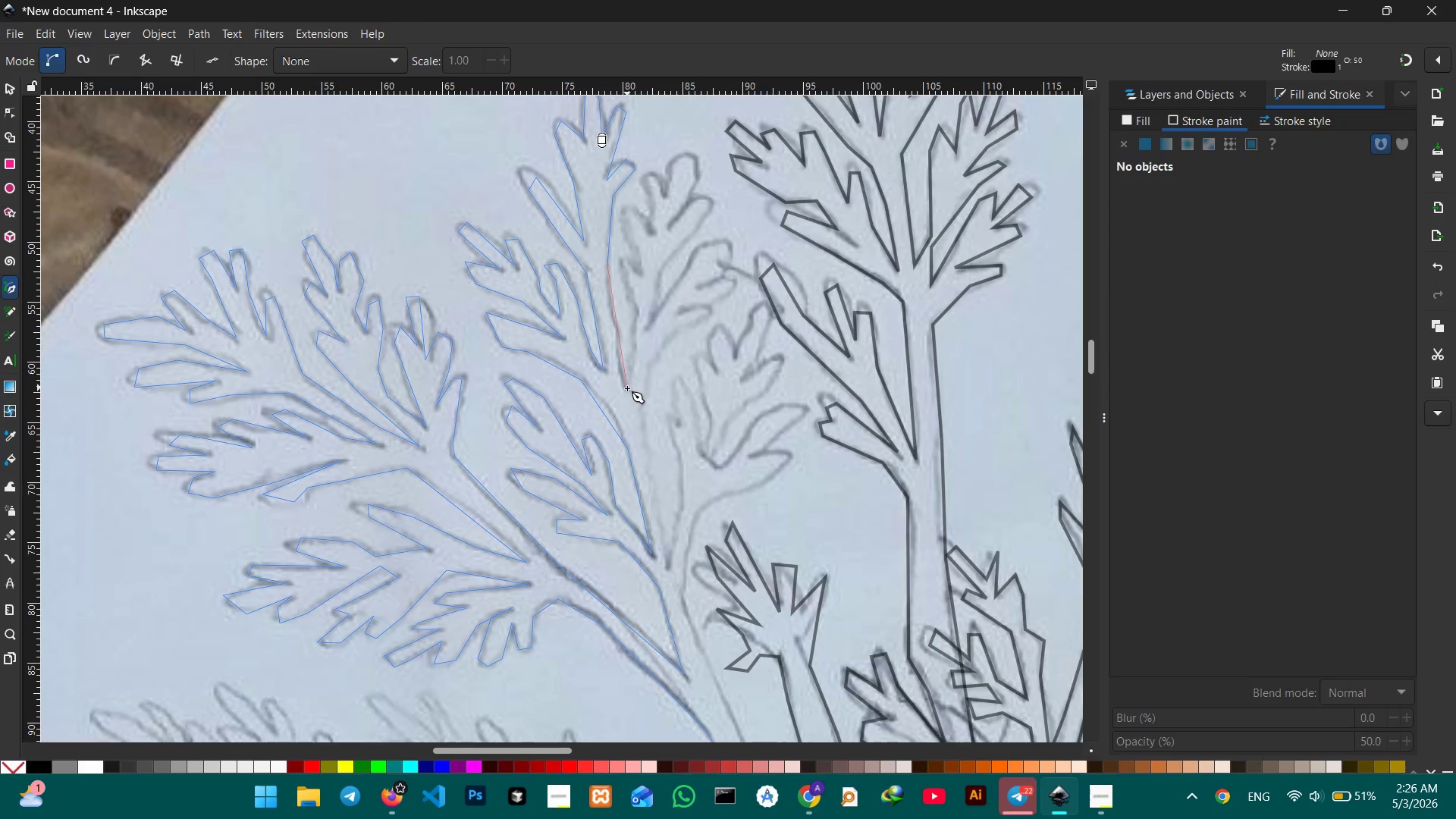 
left_click([628, 390])
 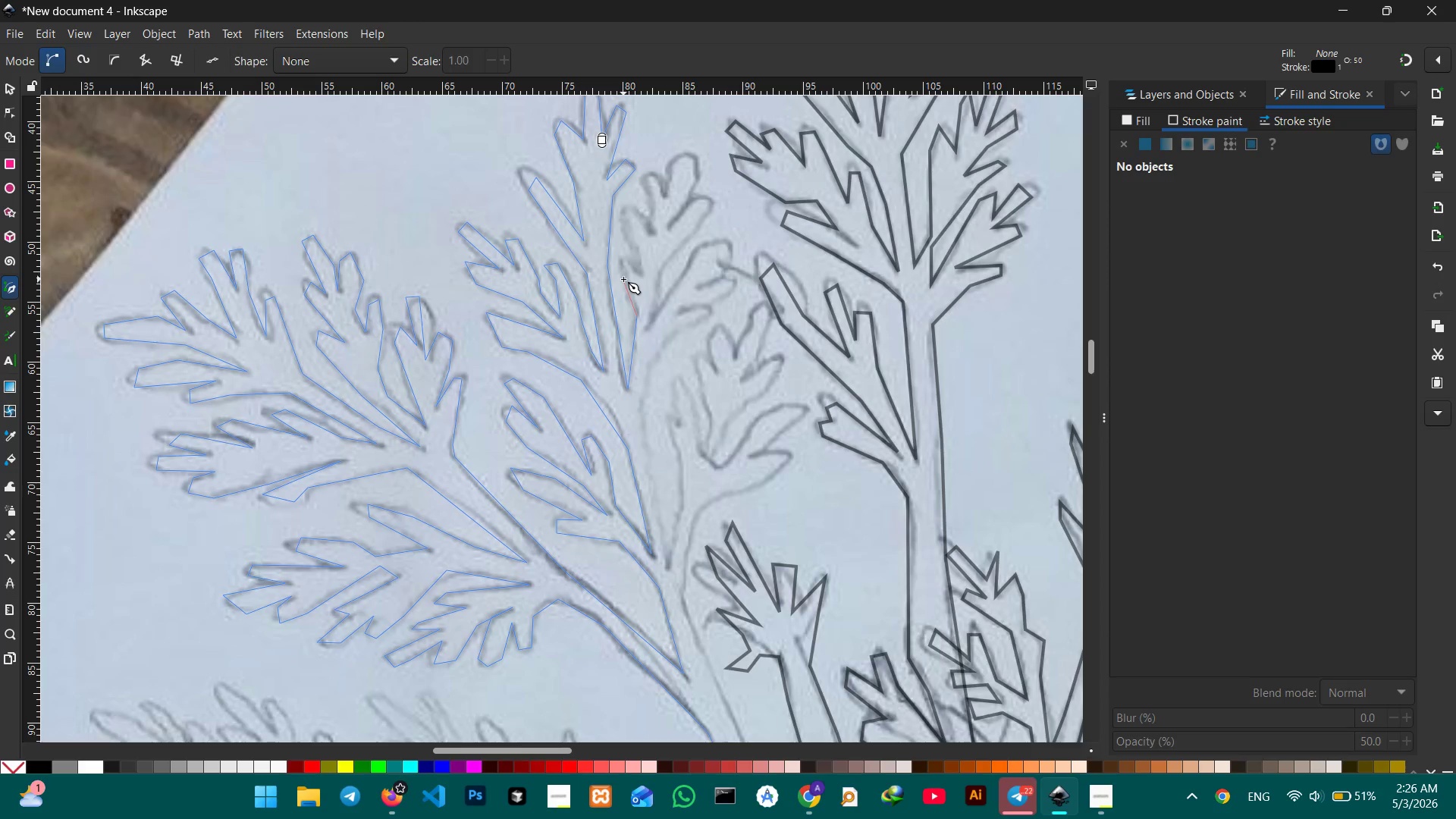 
double_click([631, 261])
 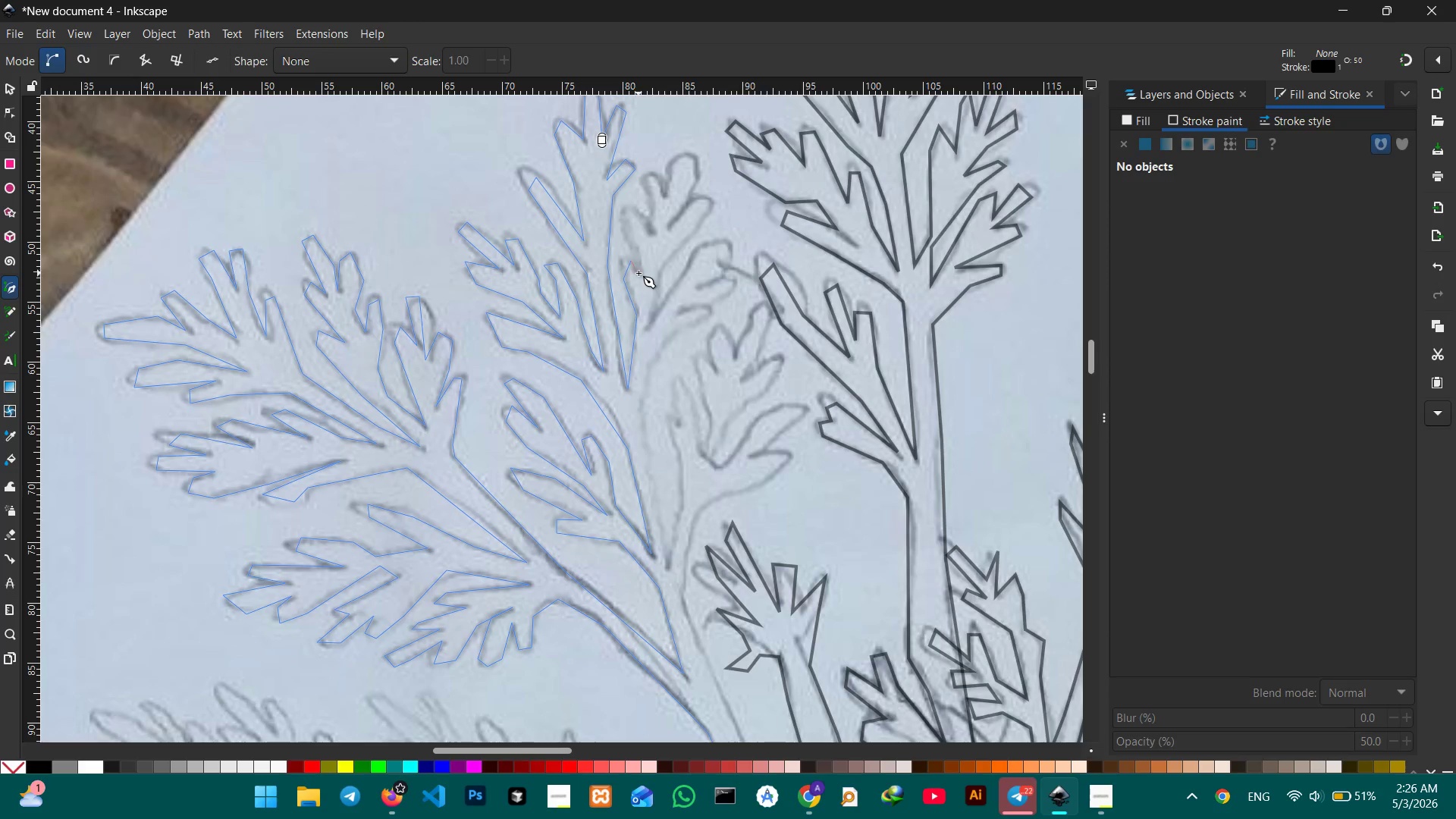 
triple_click([639, 275])
 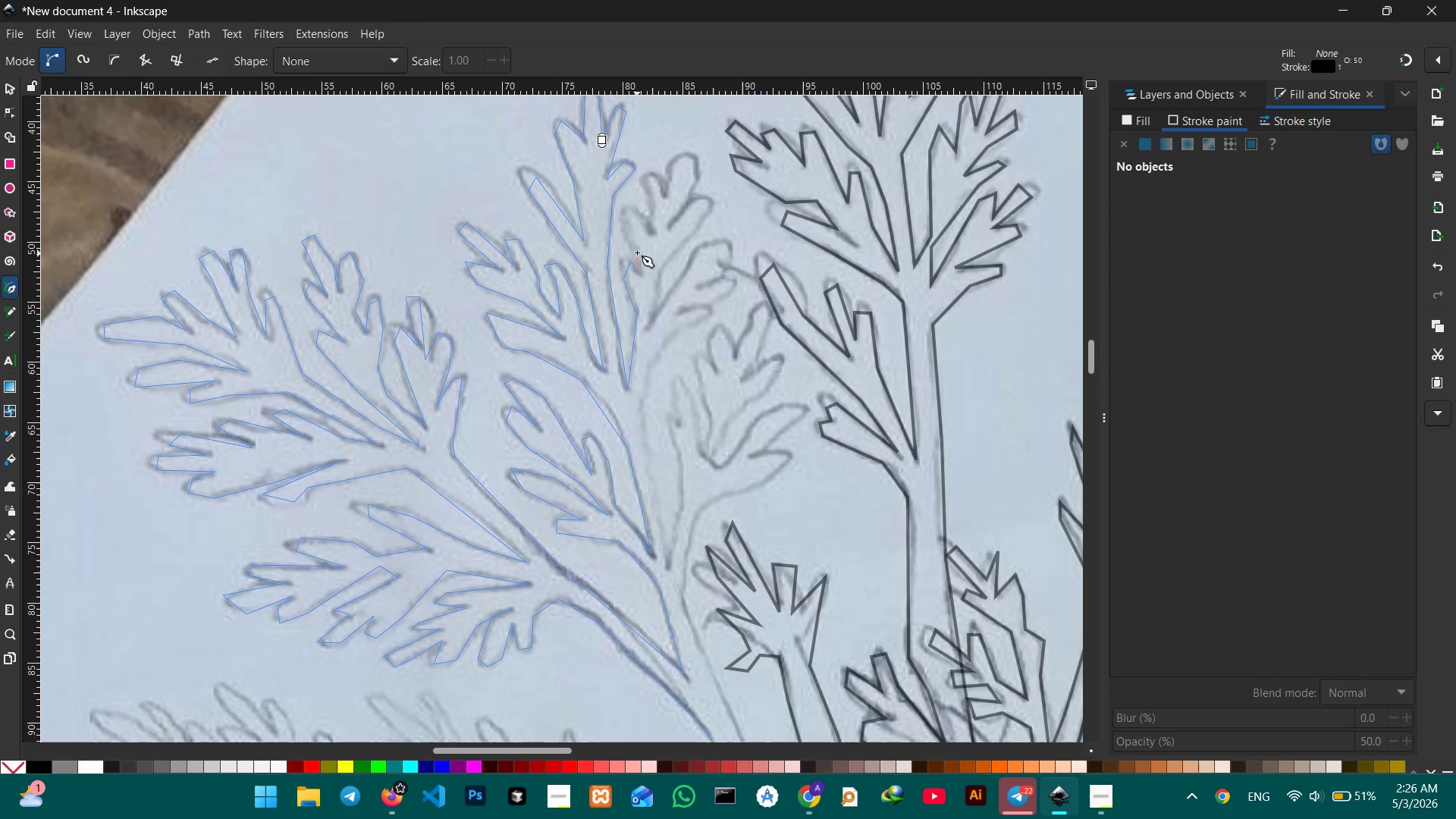 
triple_click([634, 248])
 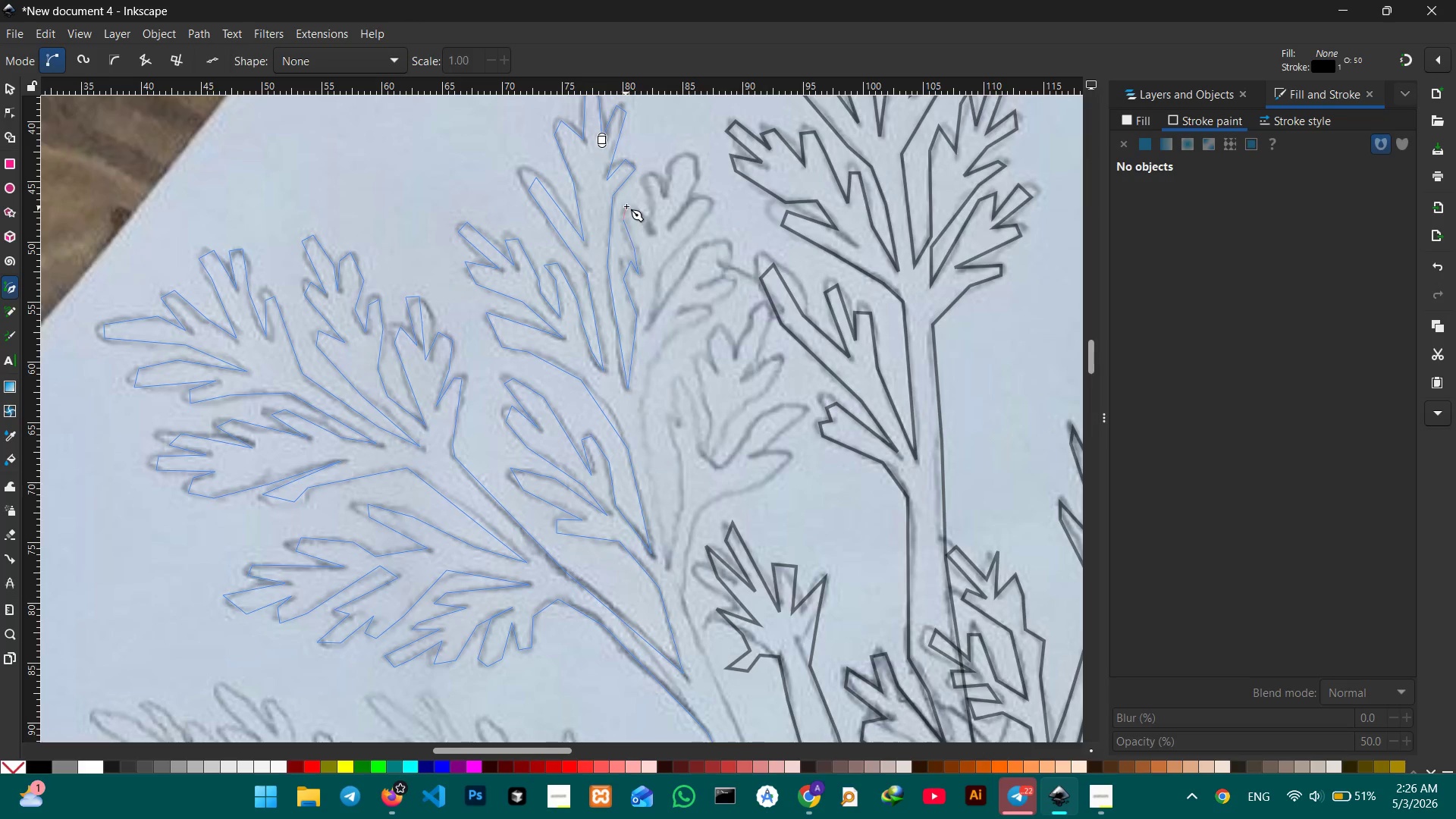 
double_click([631, 205])
 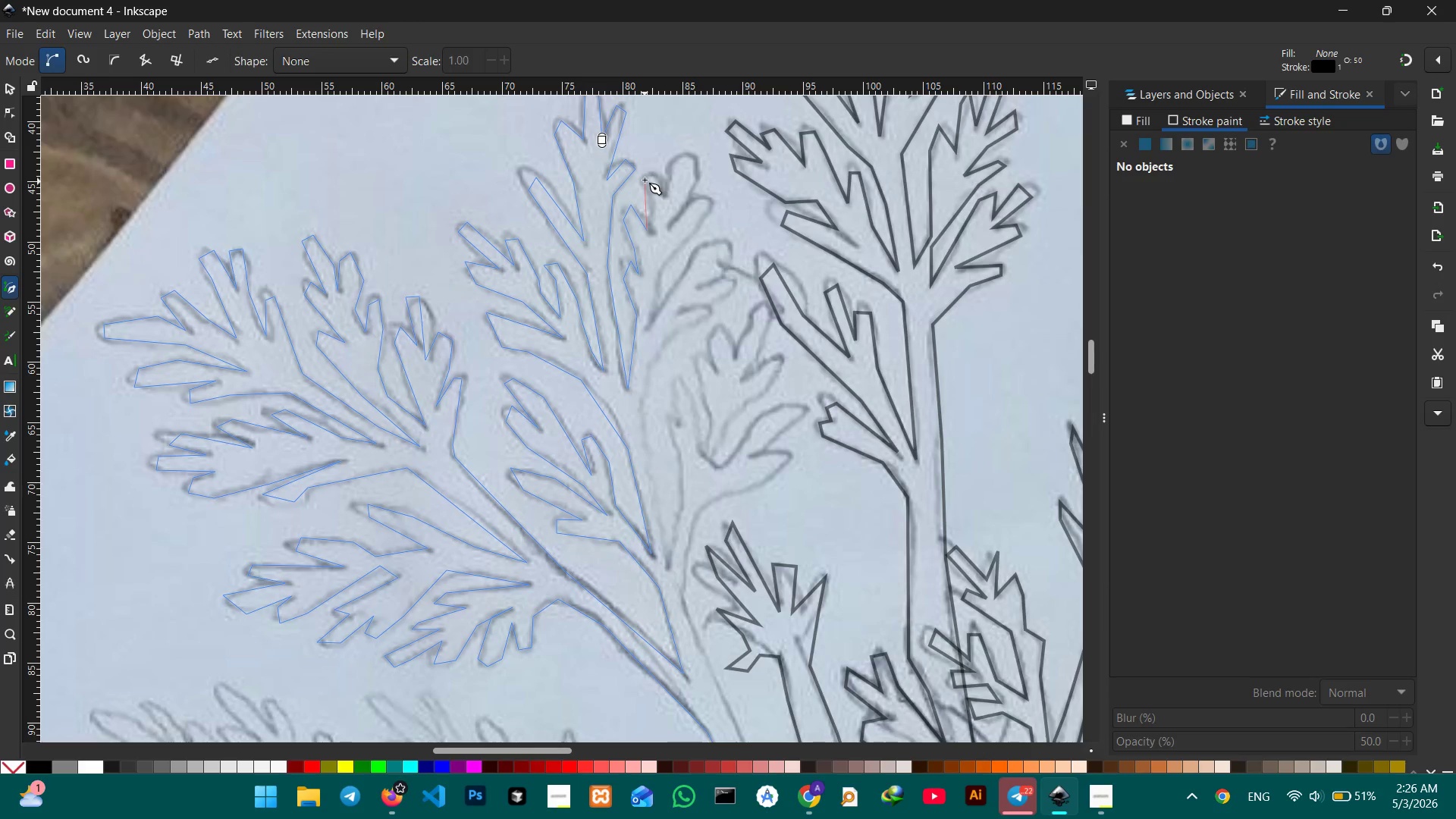 
double_click([659, 175])
 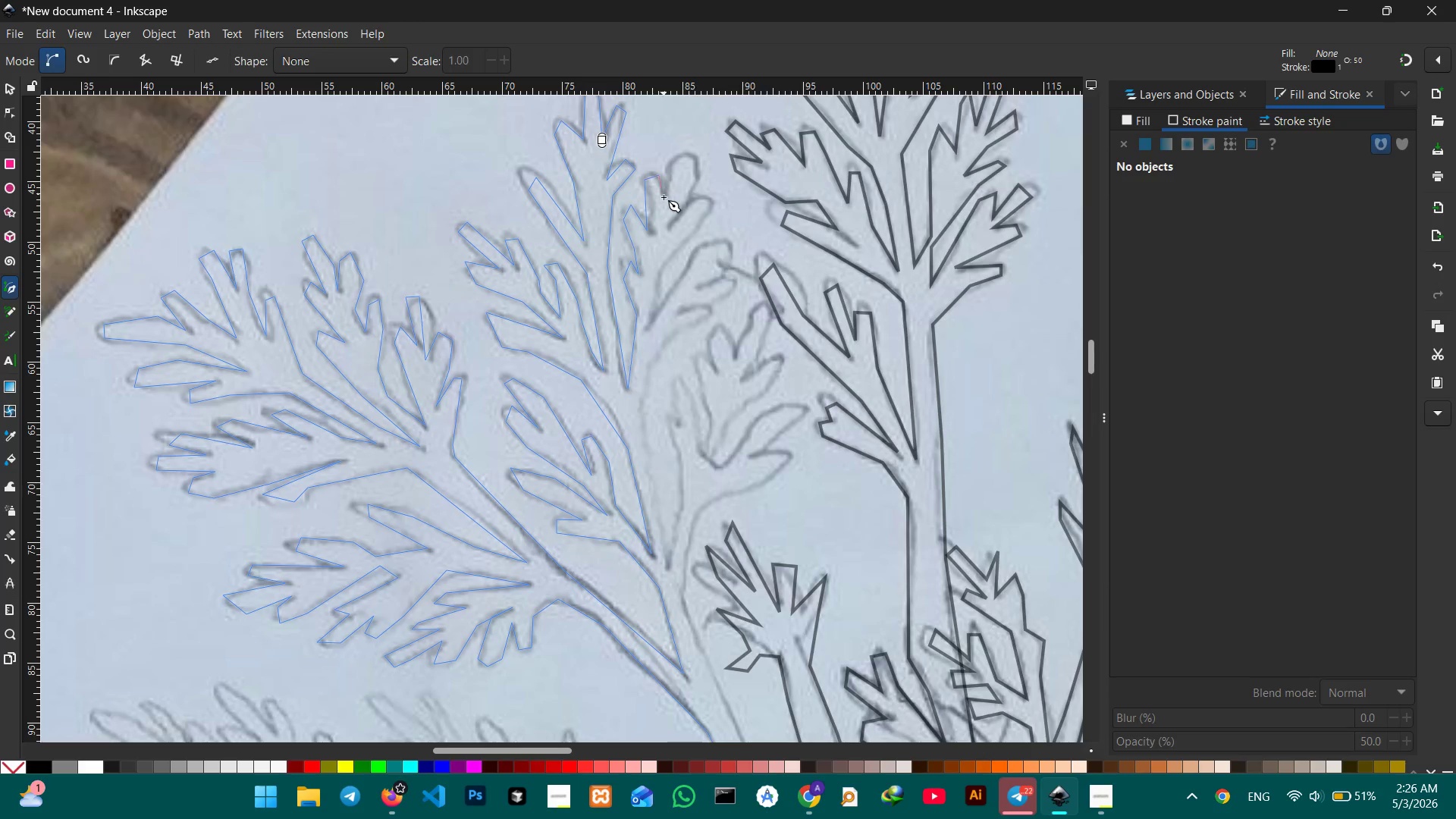 
triple_click([664, 197])
 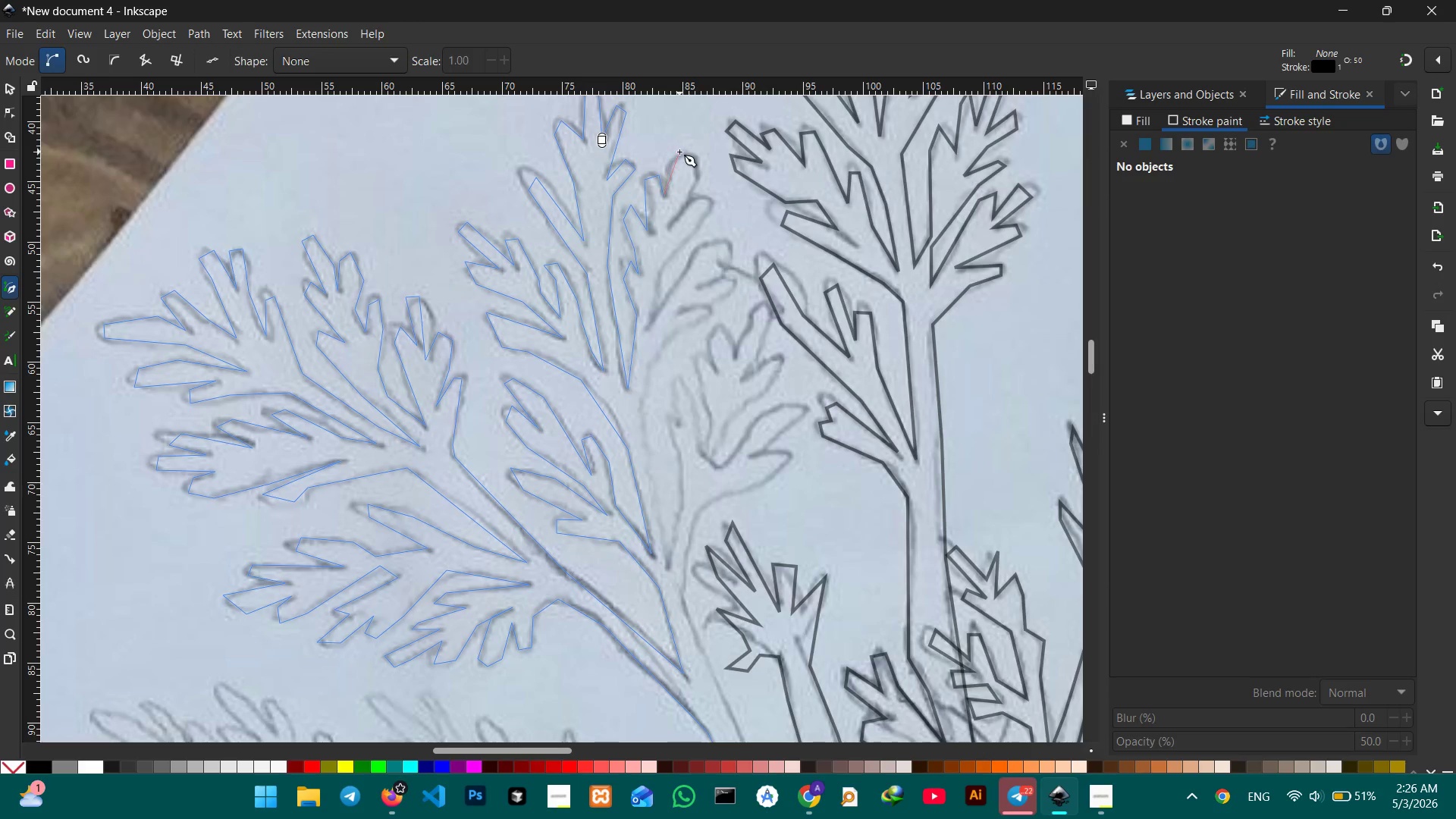 
left_click([679, 152])
 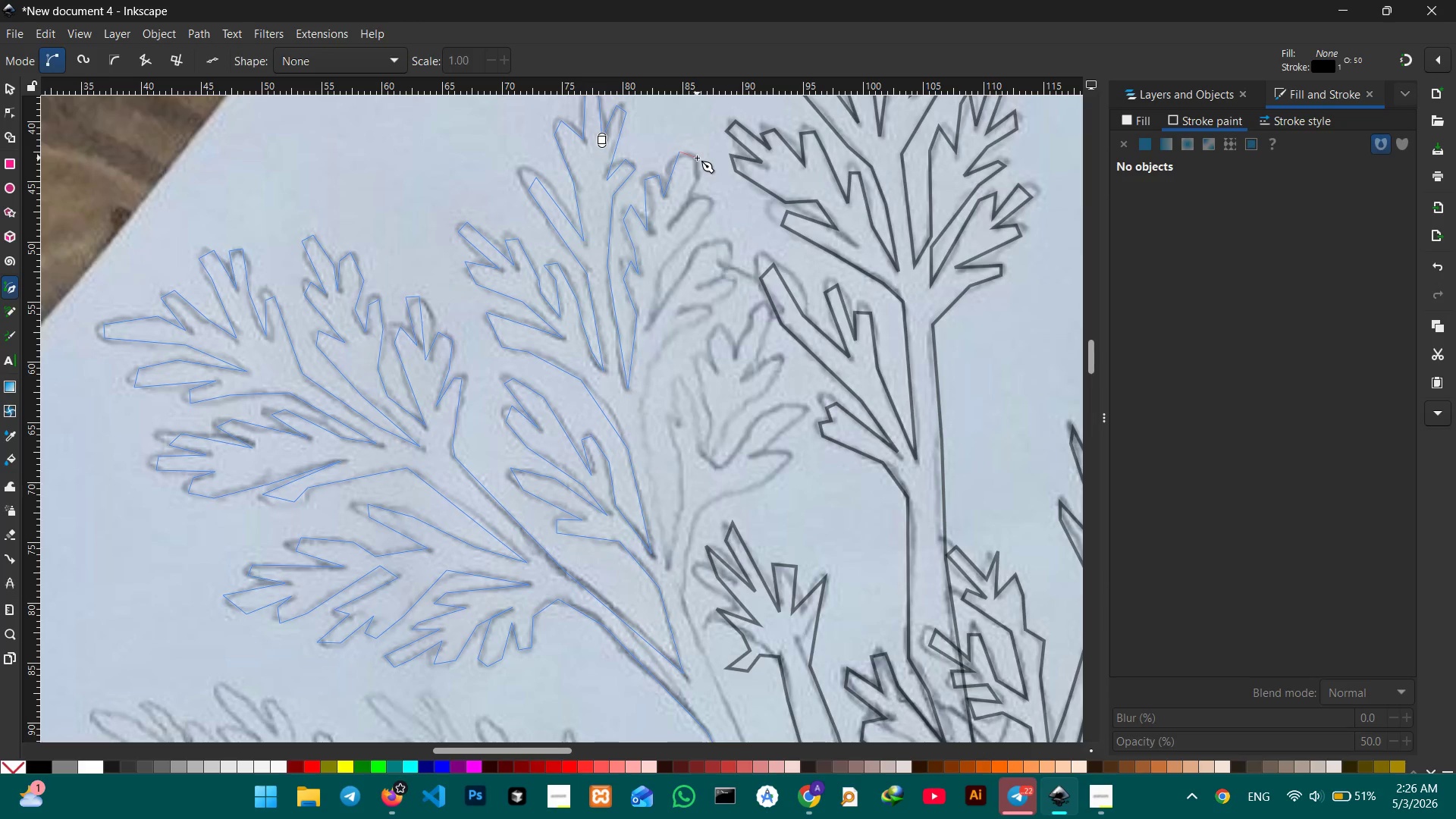 
double_click([697, 158])
 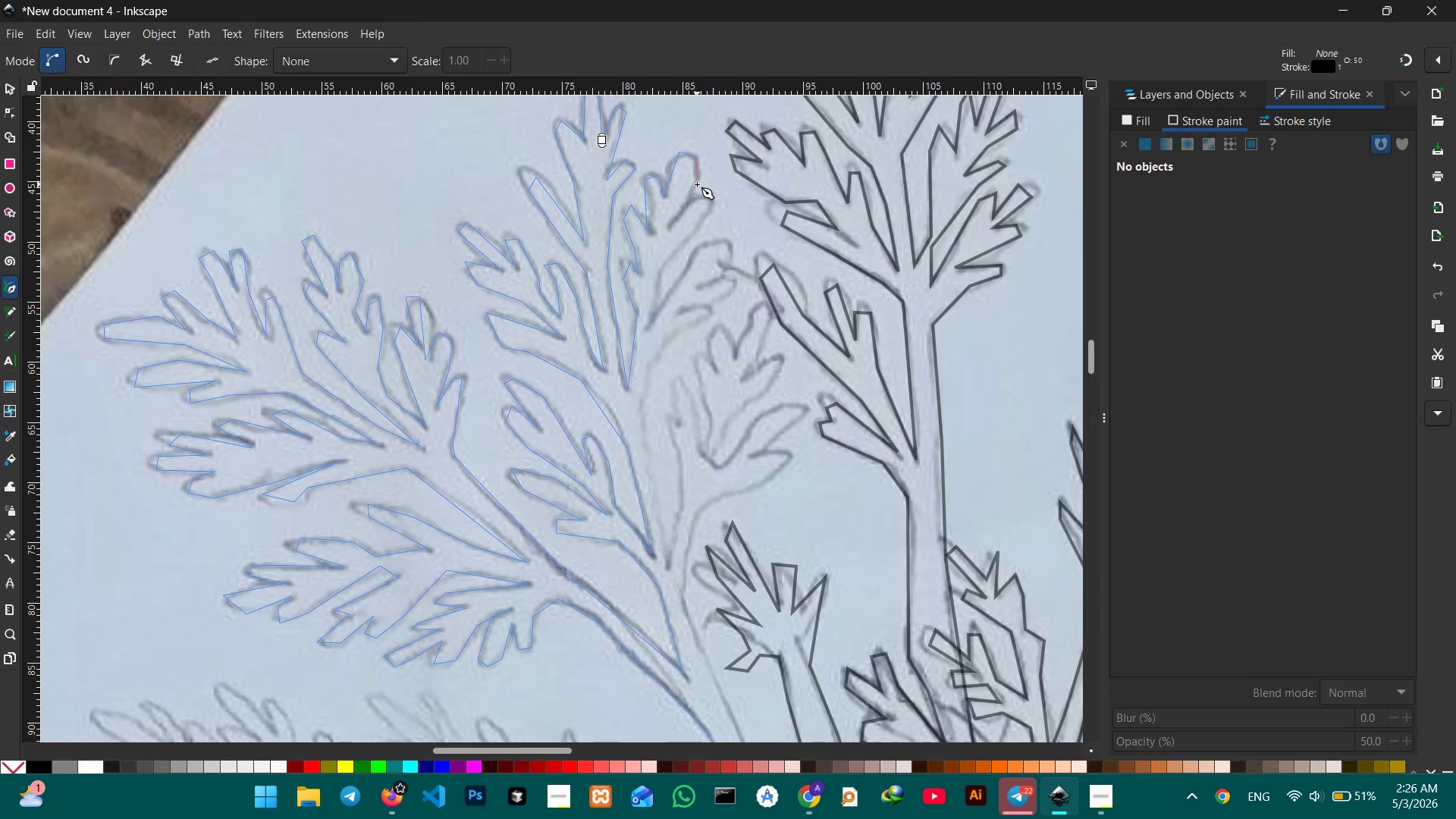 
triple_click([697, 184])
 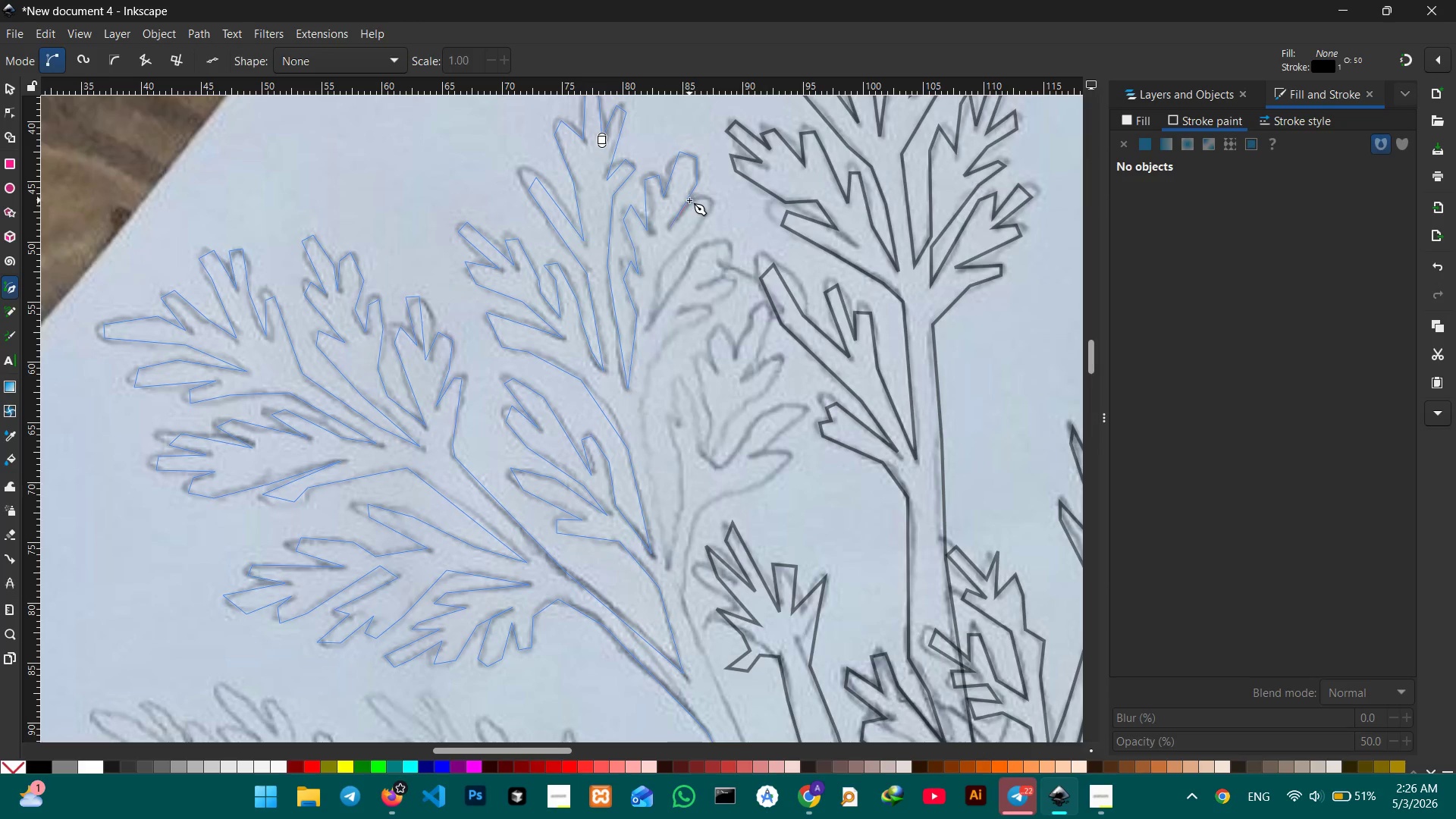 
left_click([701, 195])
 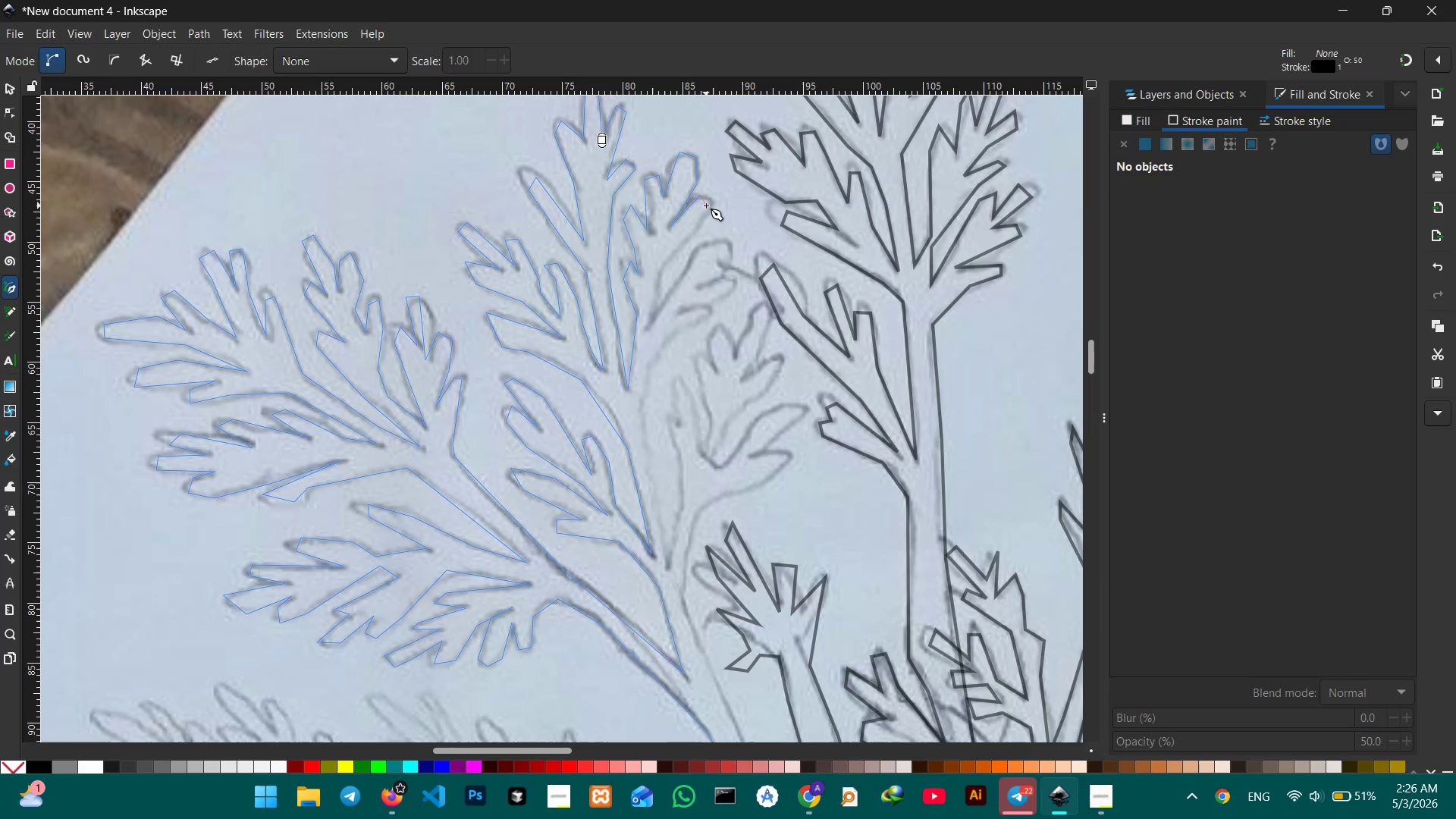 
double_click([708, 209])
 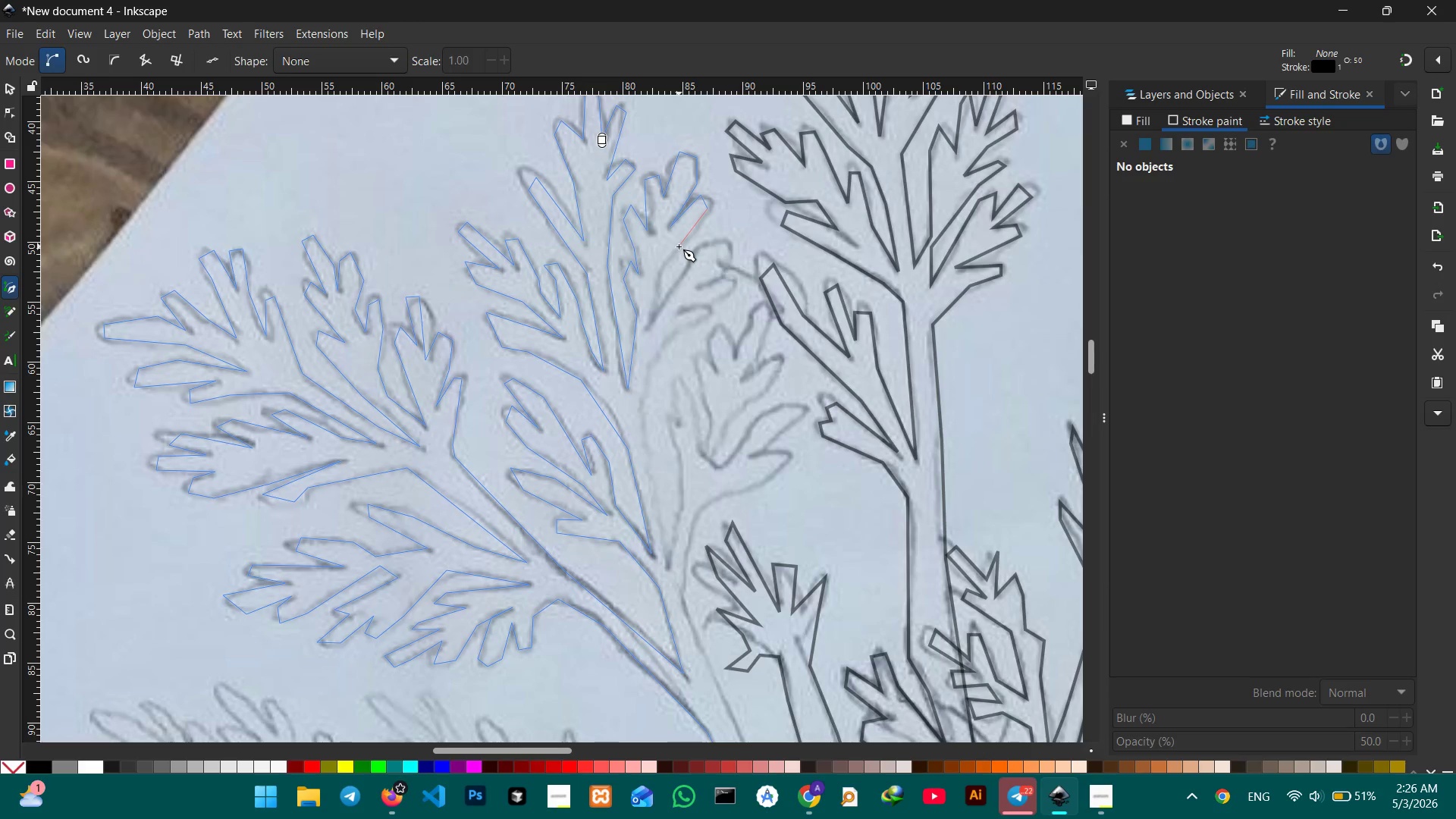 
left_click([679, 246])
 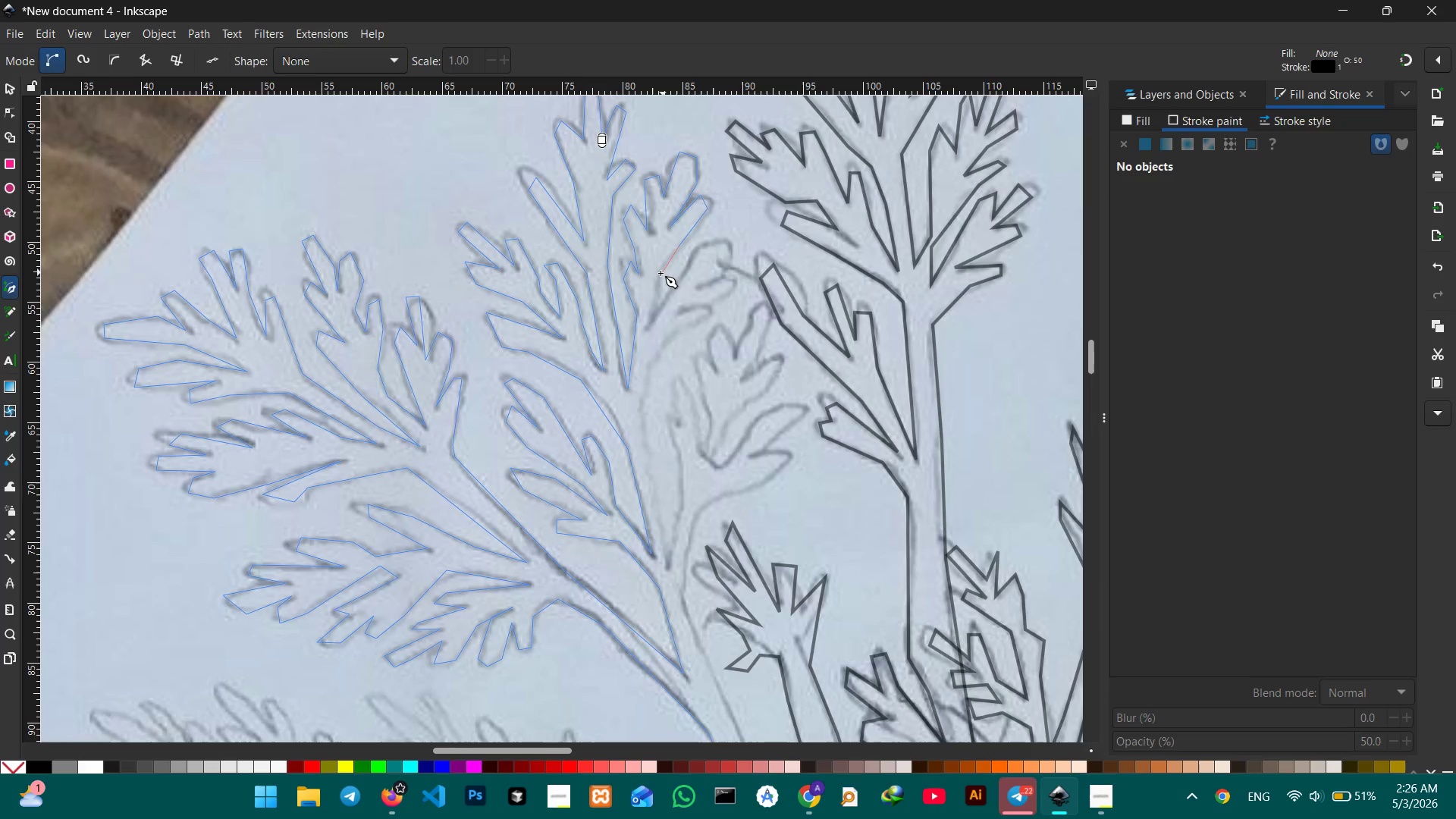 
left_click([657, 275])
 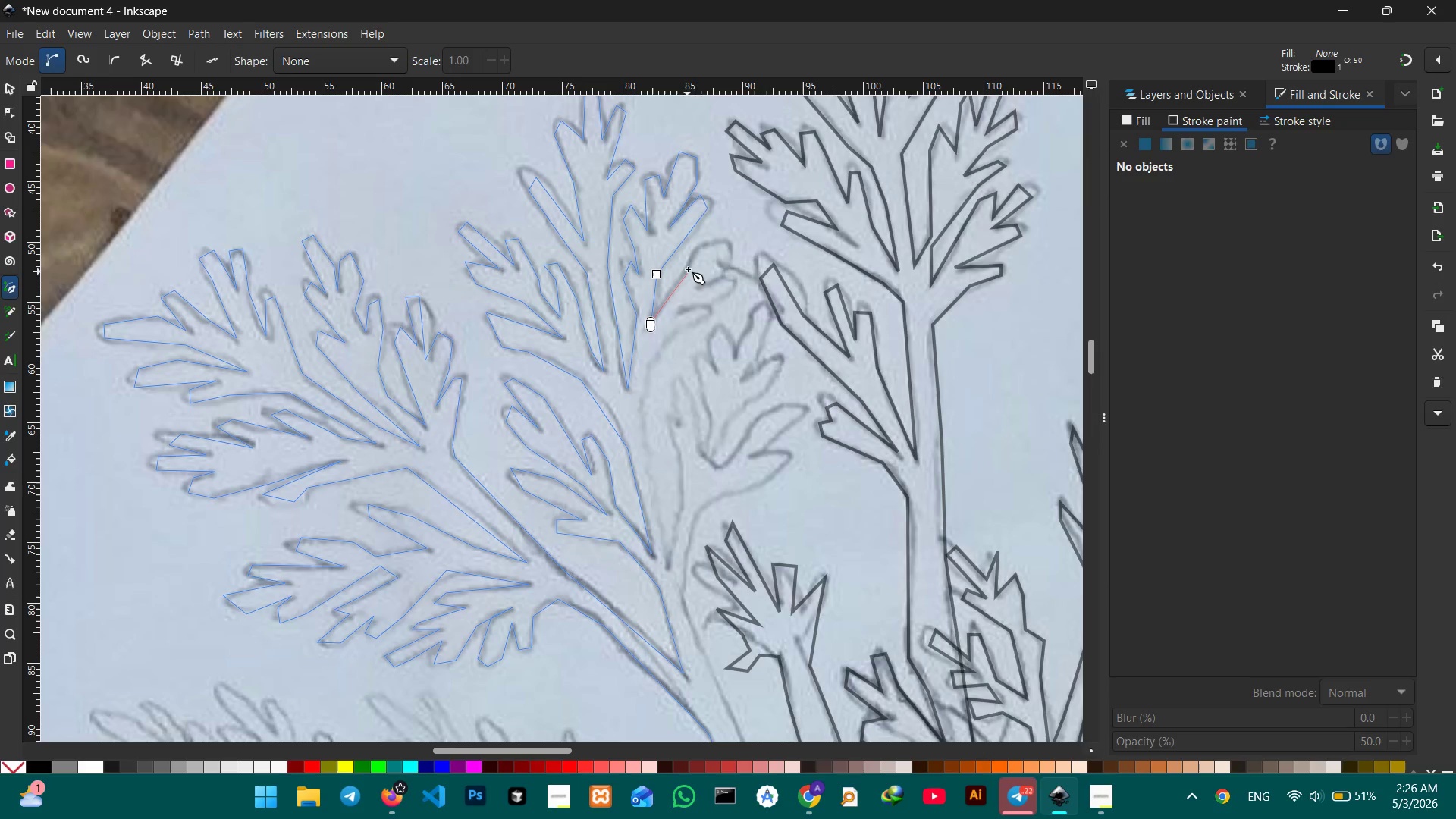 
triple_click([723, 240])
 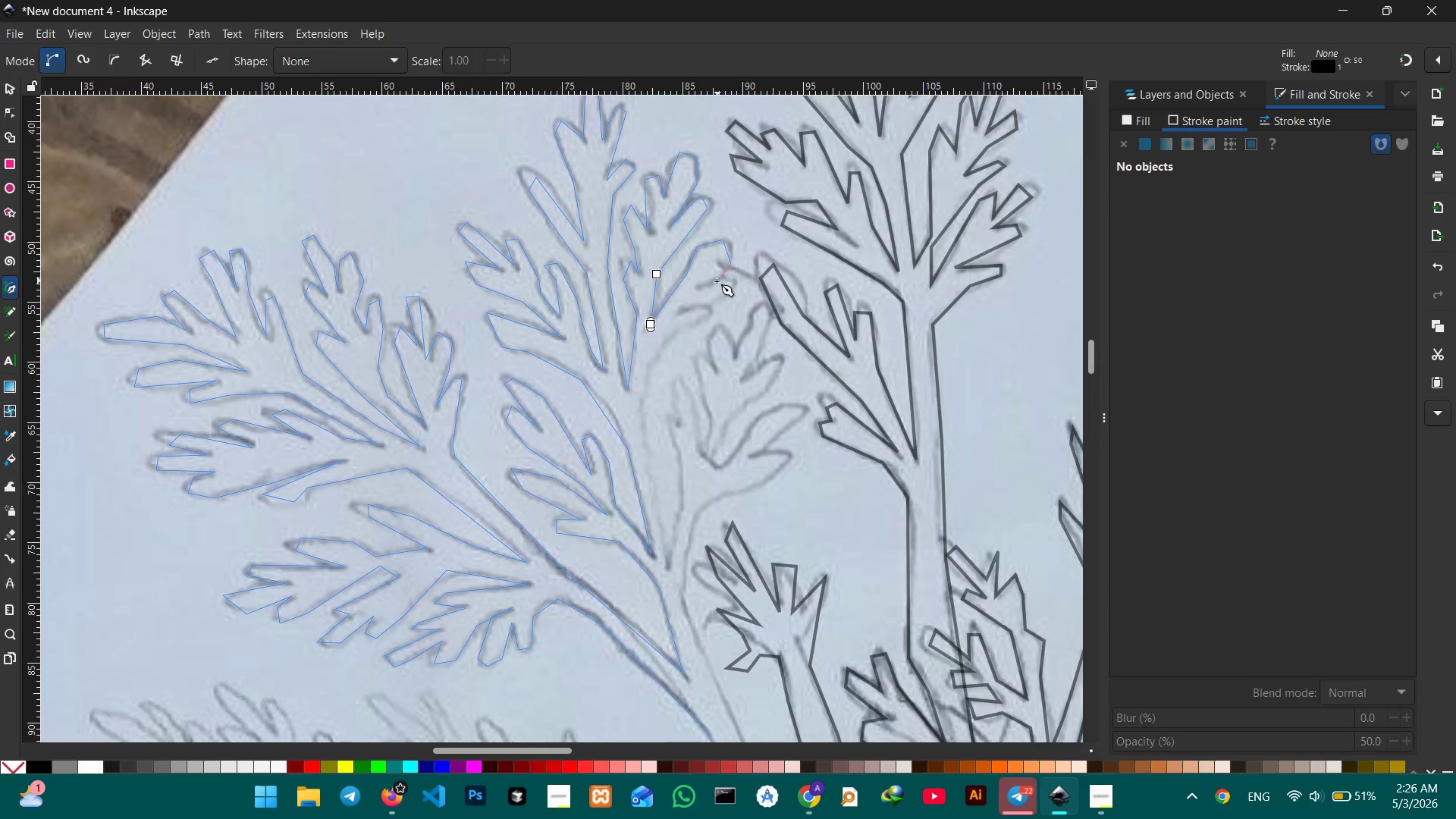 
left_click([695, 286])
 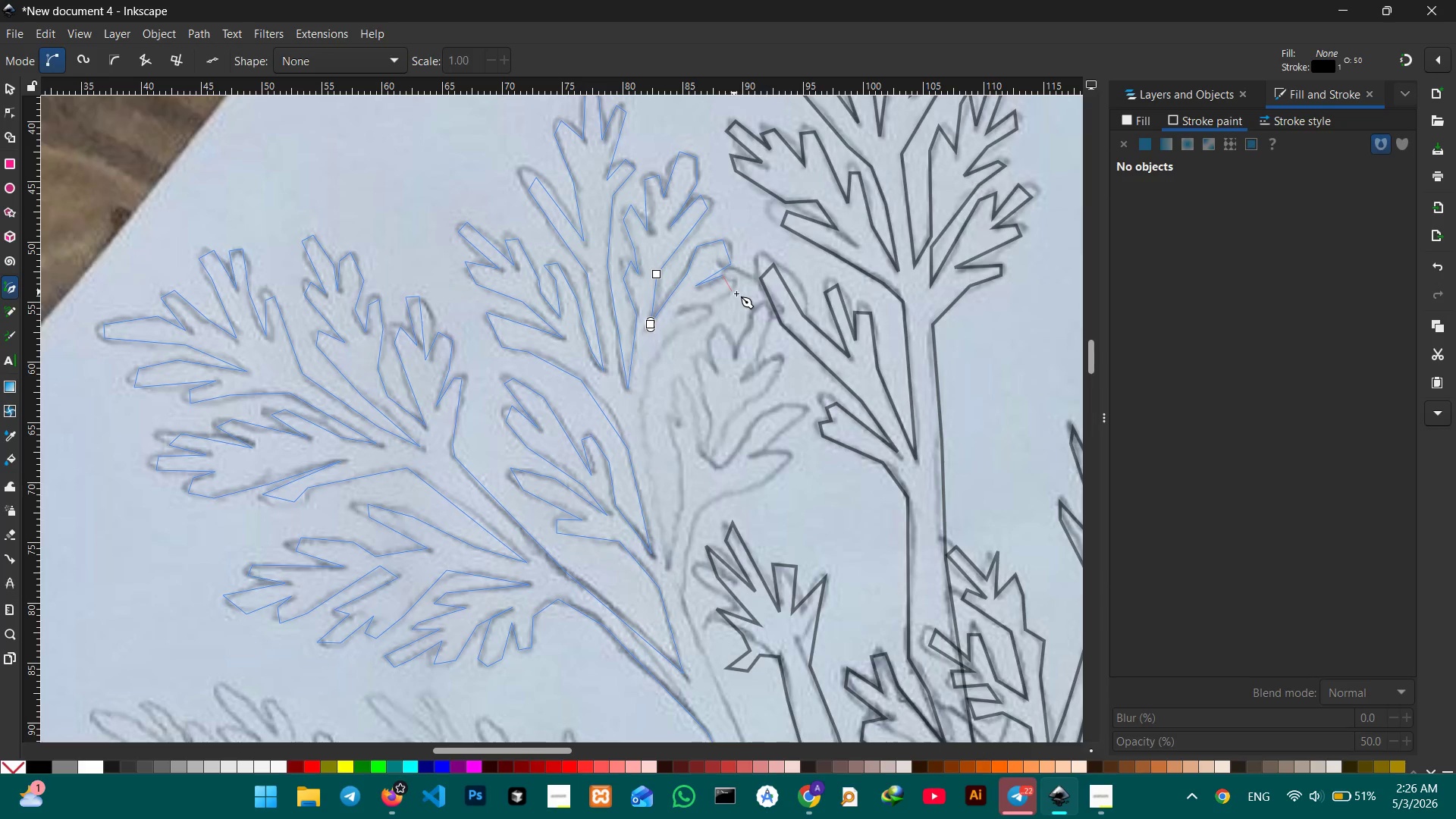 
left_click([734, 293])
 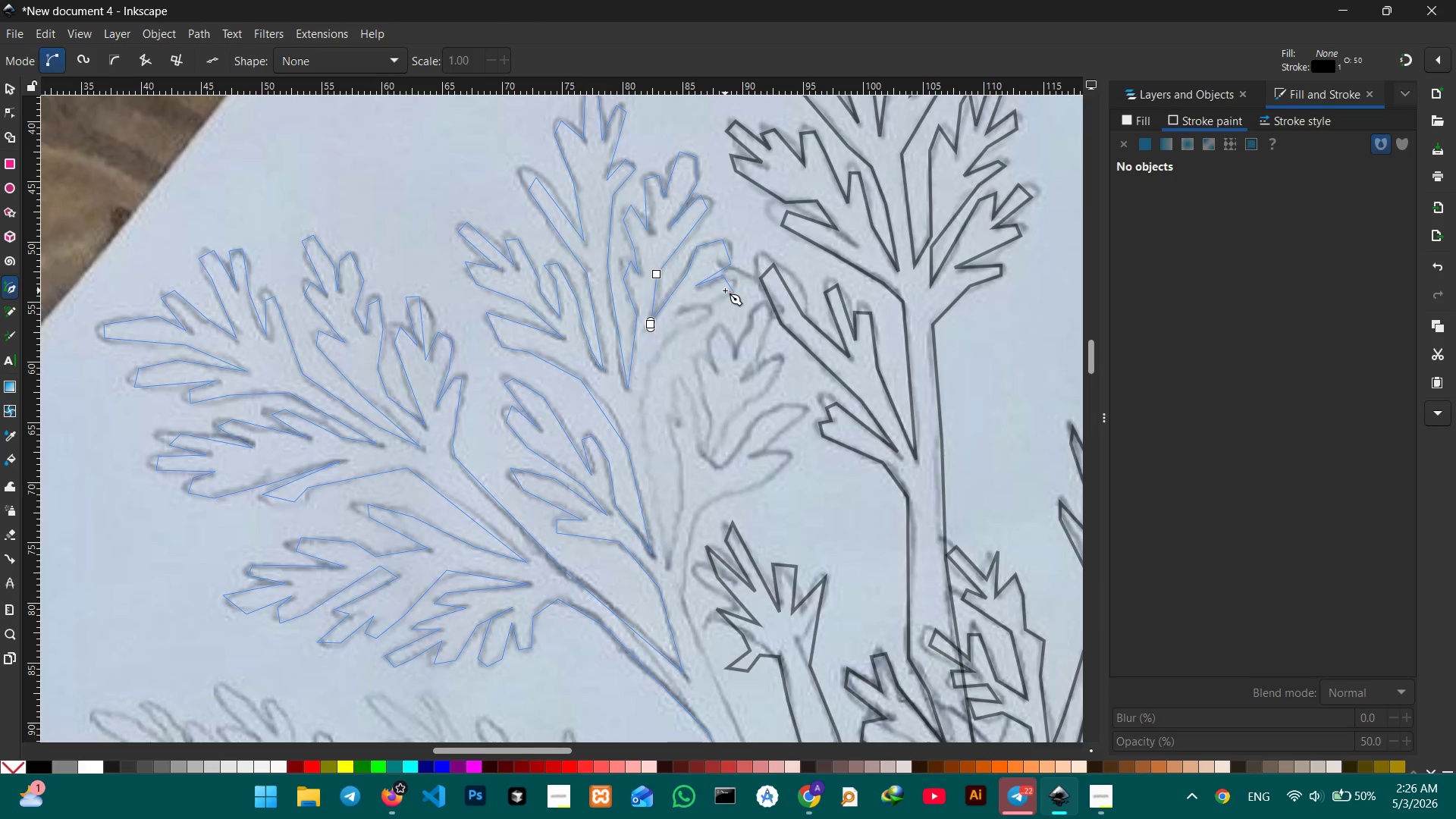 
wait(15.2)
 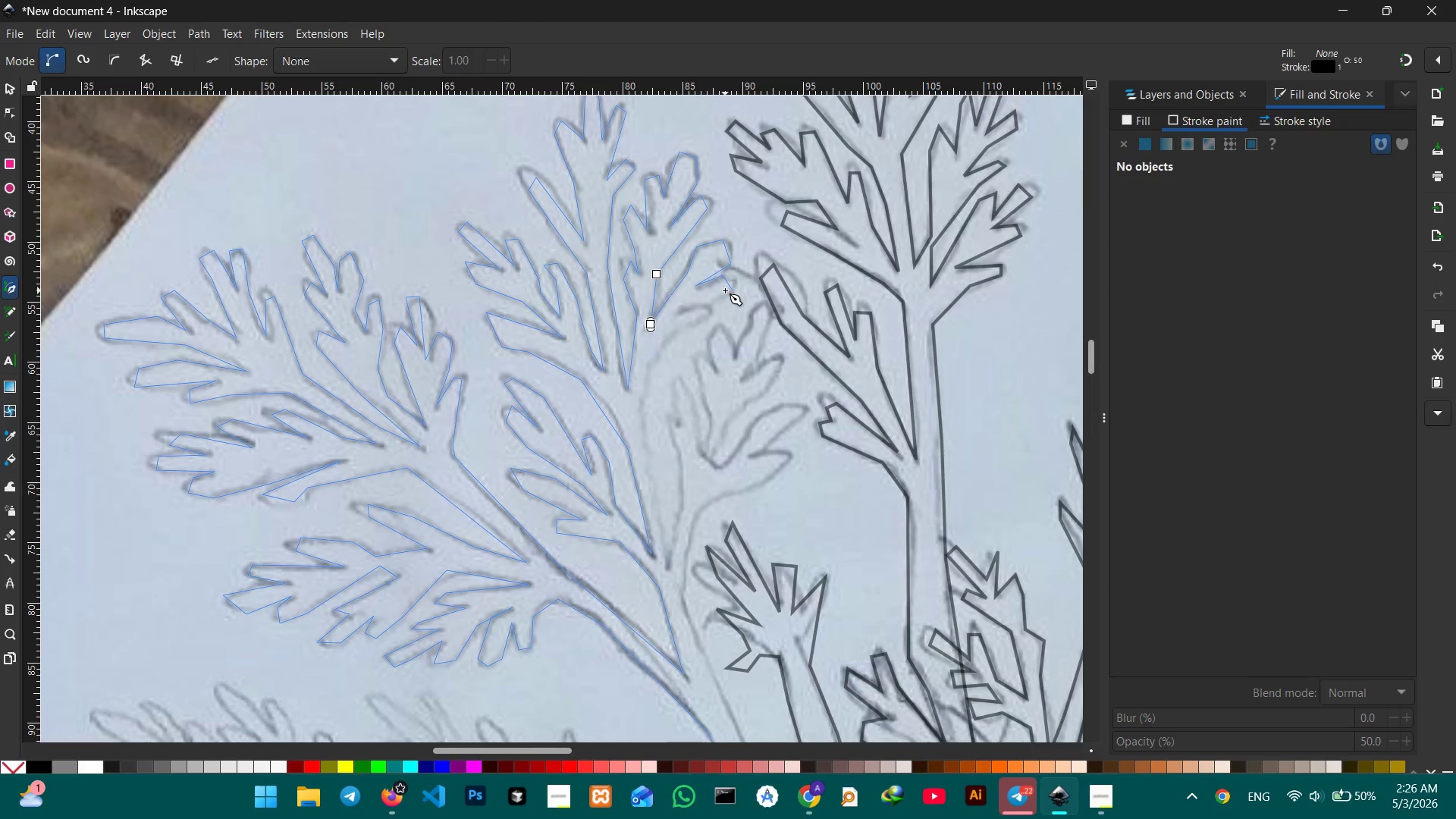 
left_click([717, 301])
 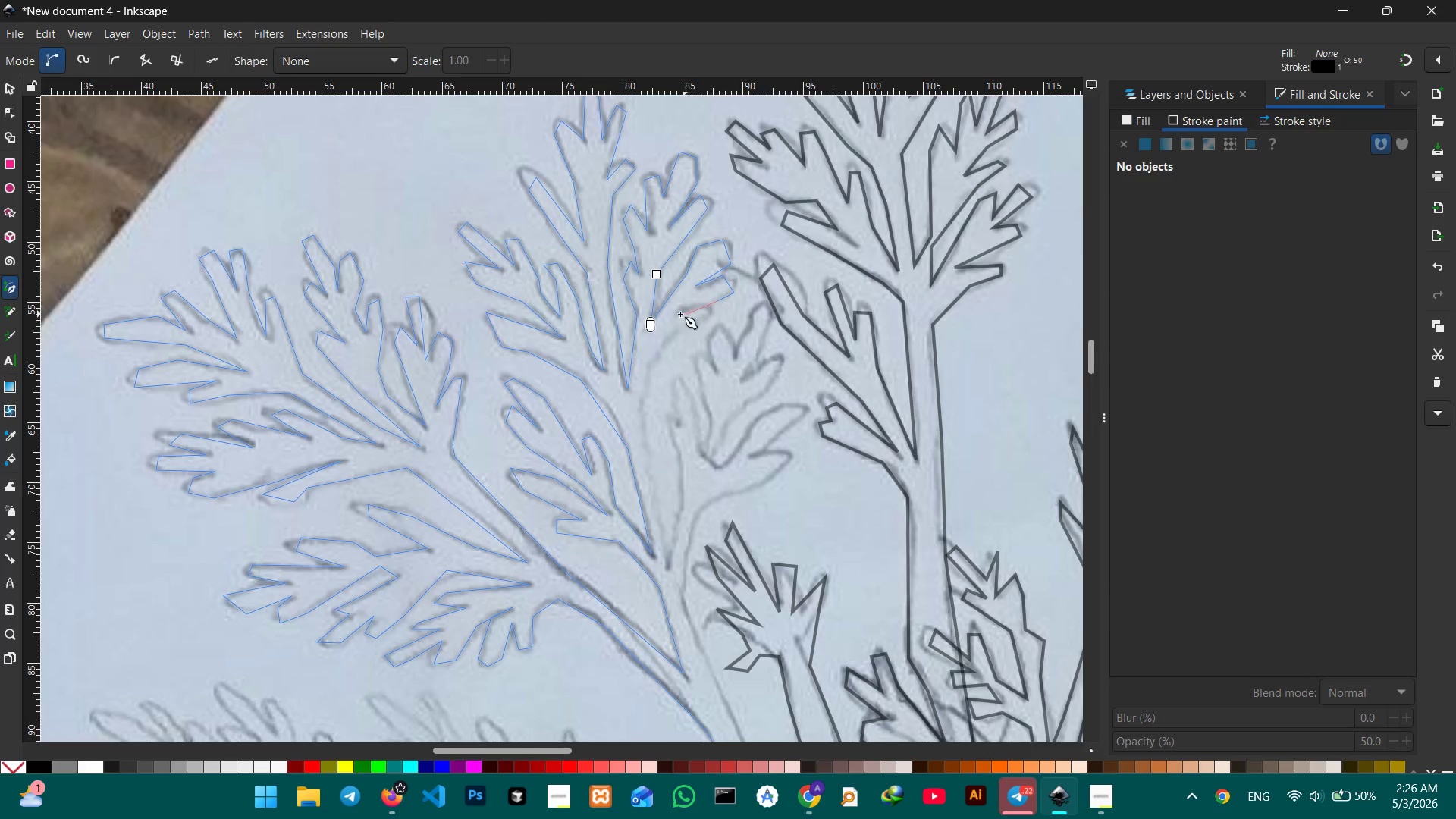 
left_click([676, 314])
 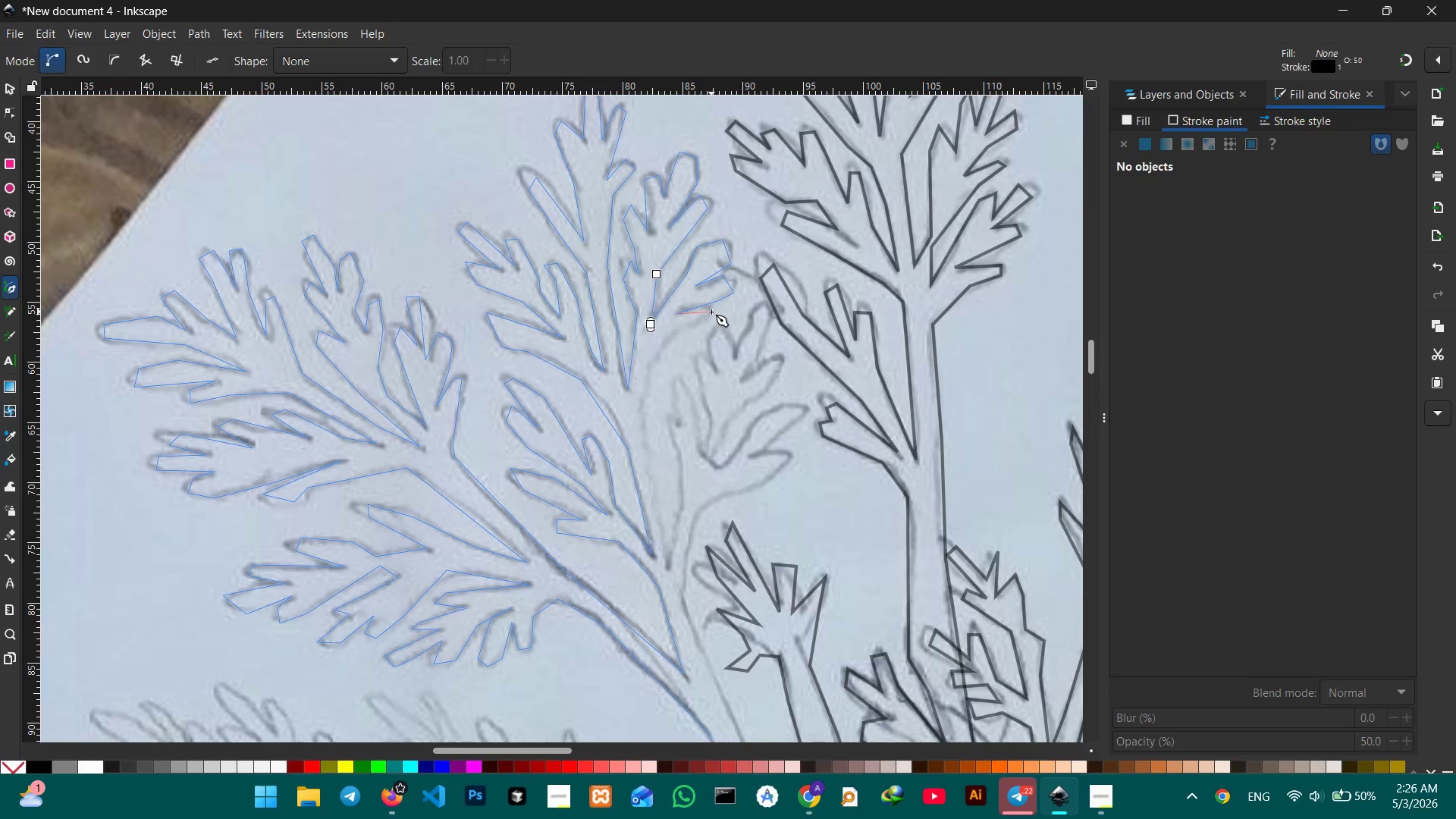 
left_click_drag(start_coordinate=[711, 310], to_coordinate=[710, 314])
 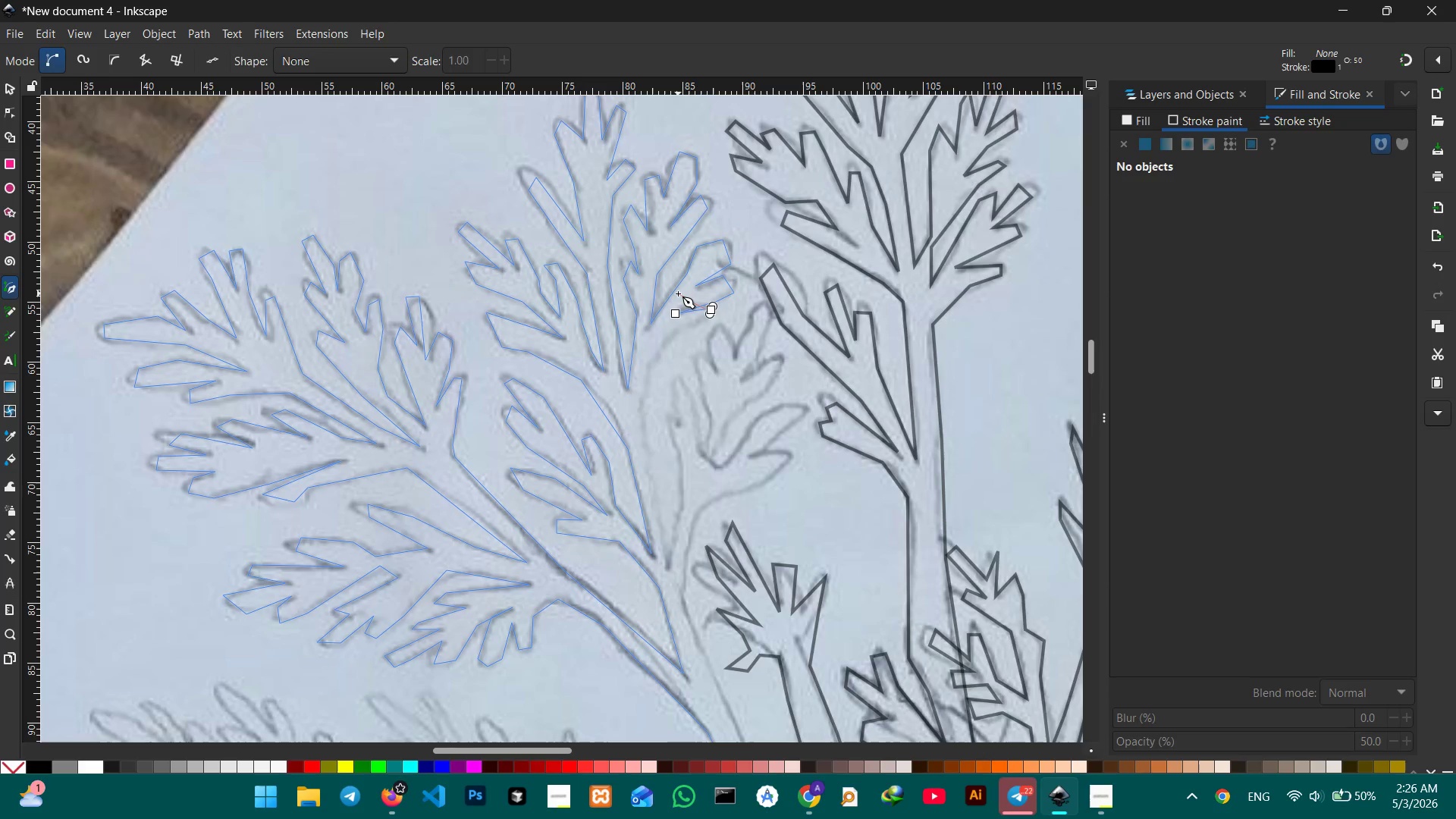 
key(Backspace)
 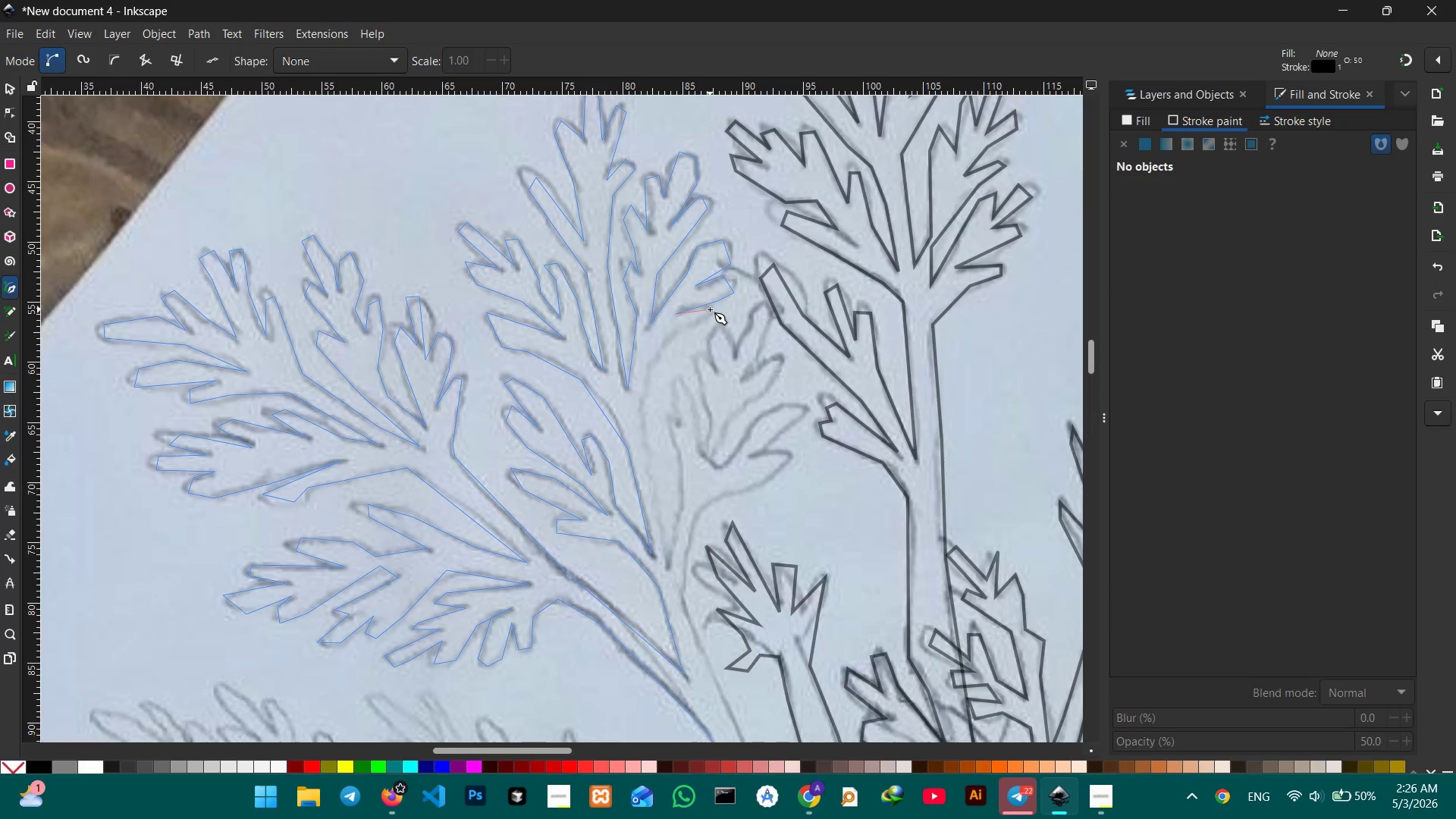 
double_click([700, 326])
 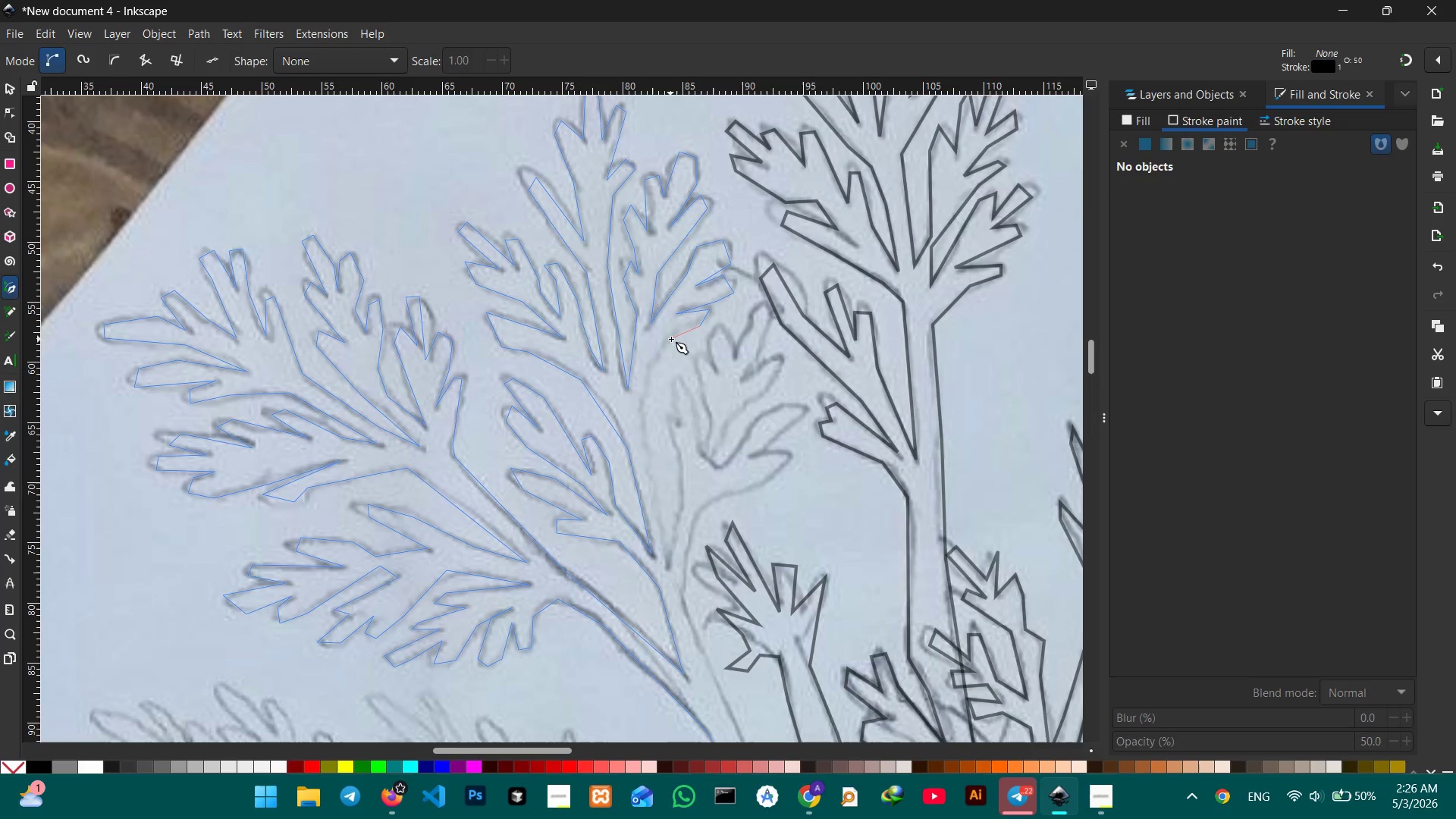 
left_click([671, 339])
 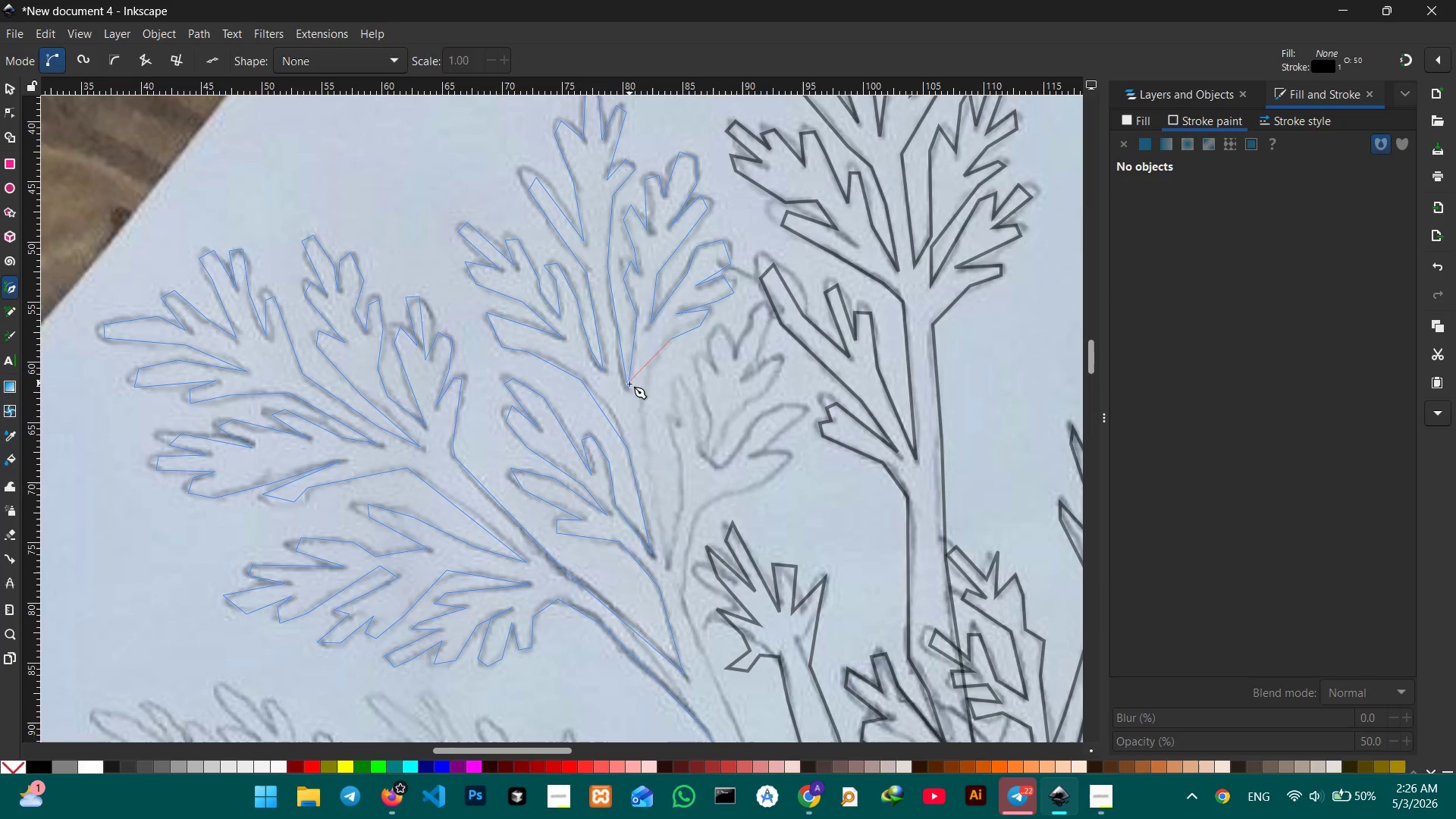 
left_click([643, 389])
 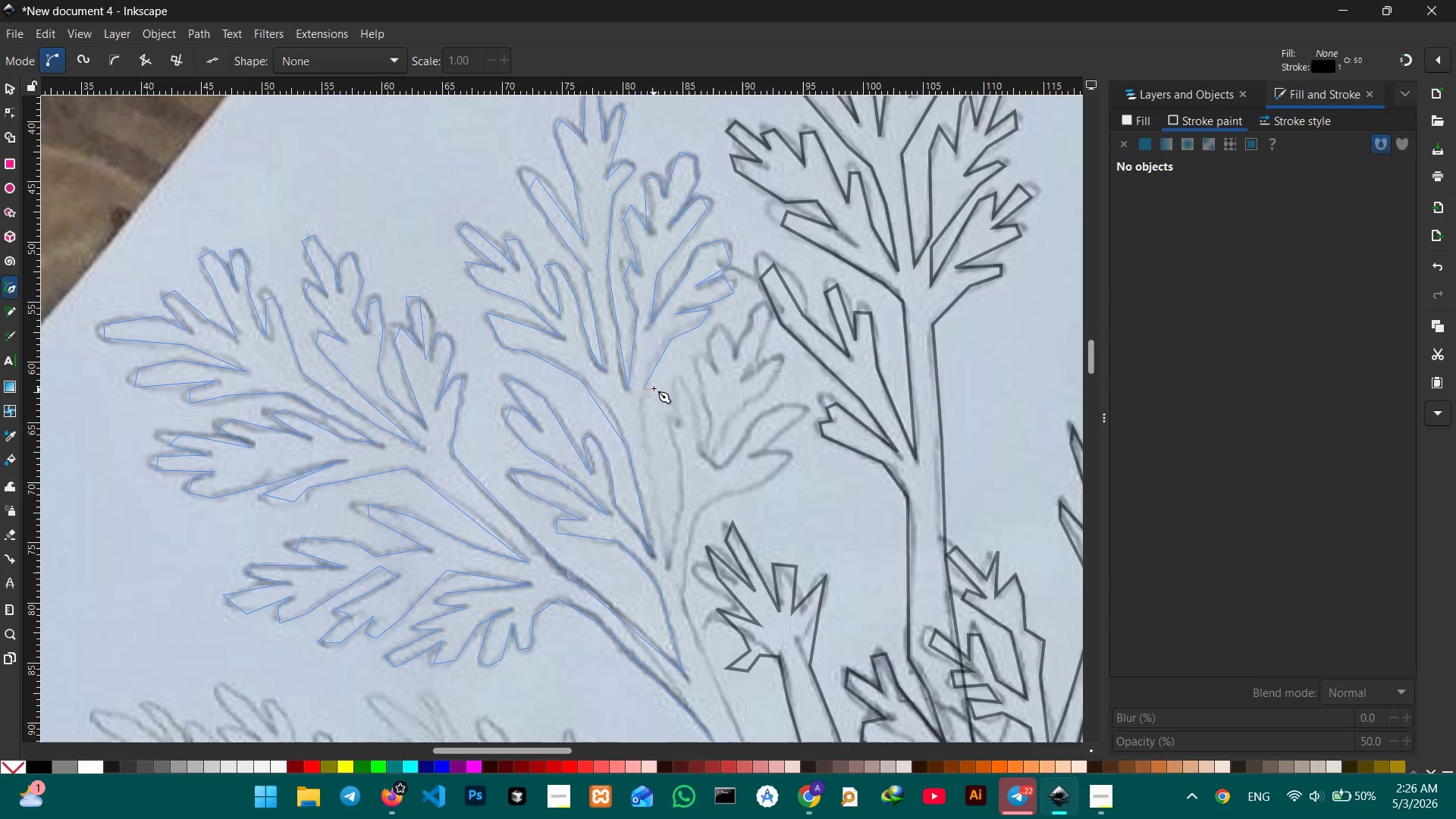 
scroll: coordinate [654, 388], scroll_direction: down, amount: 1.0
 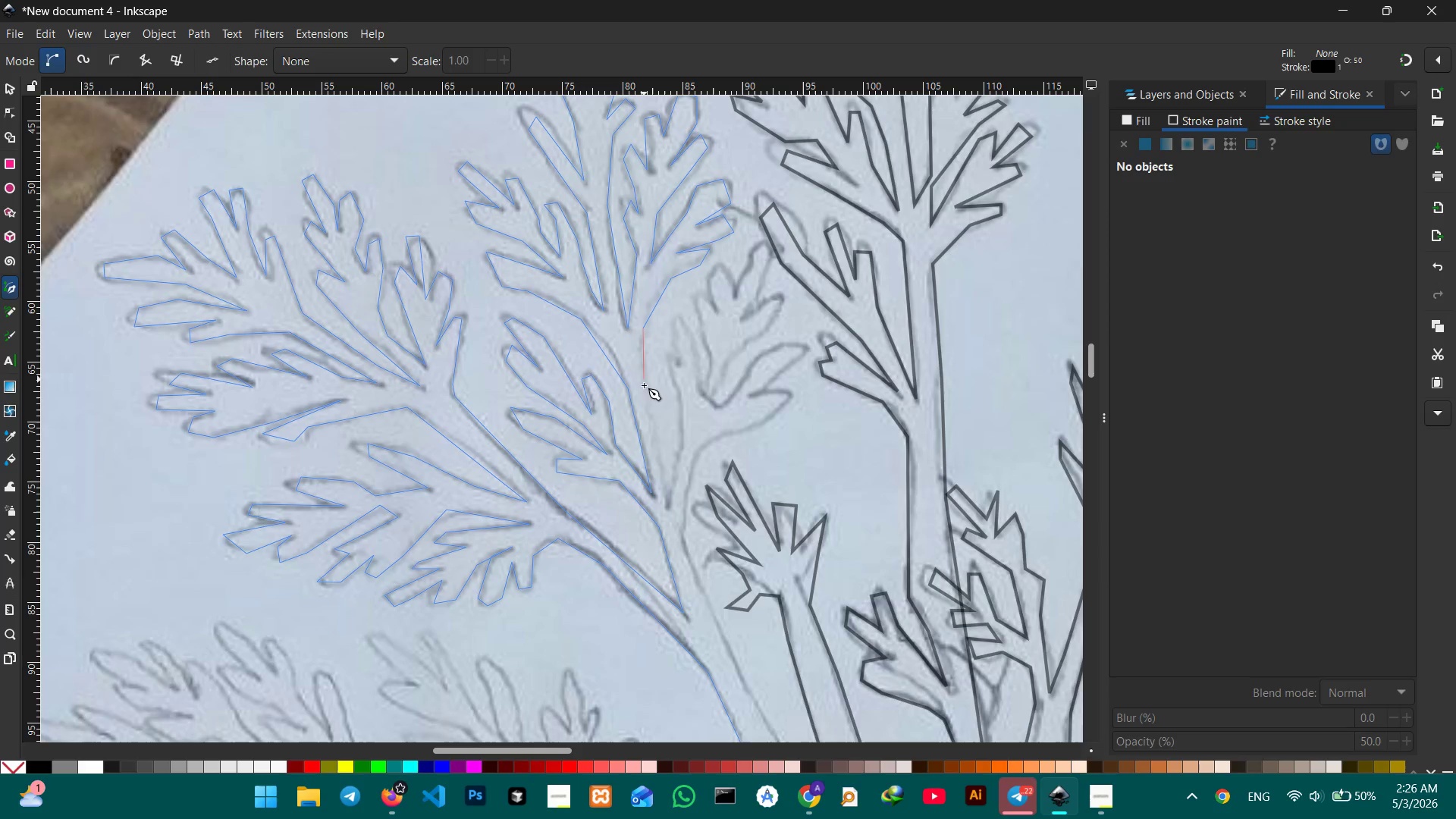 
left_click([645, 394])
 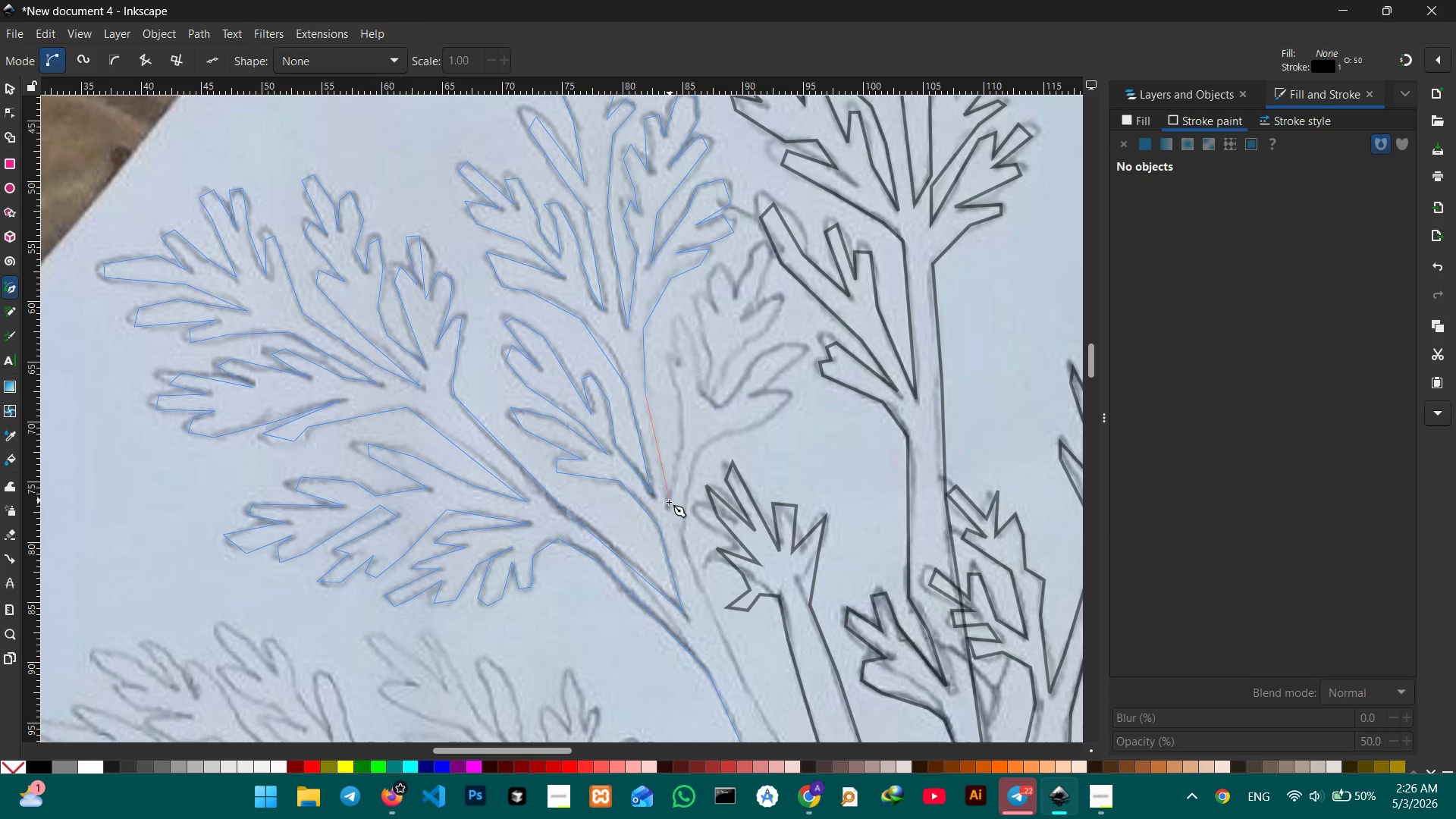 
left_click([669, 506])
 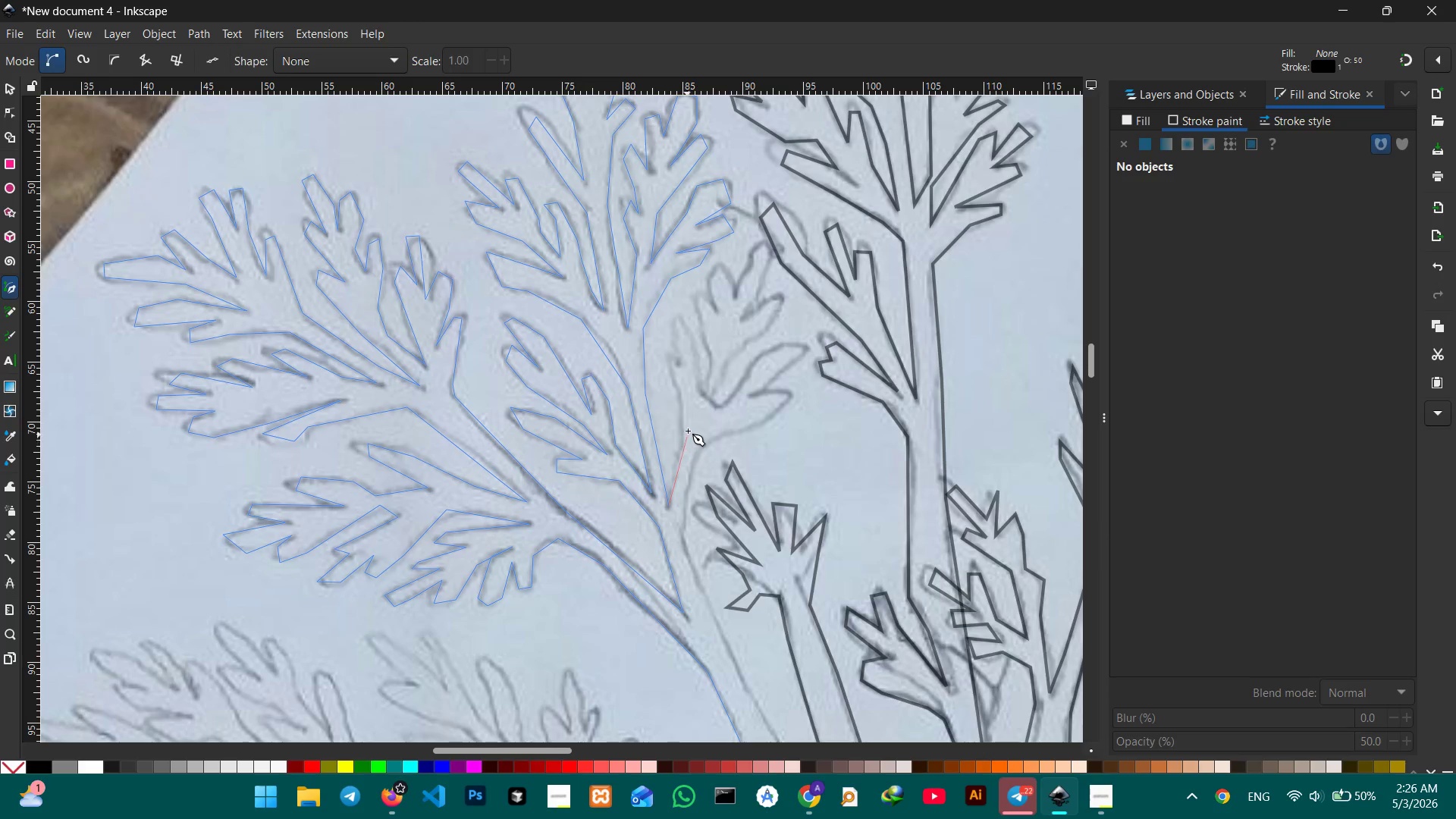 
left_click([688, 431])
 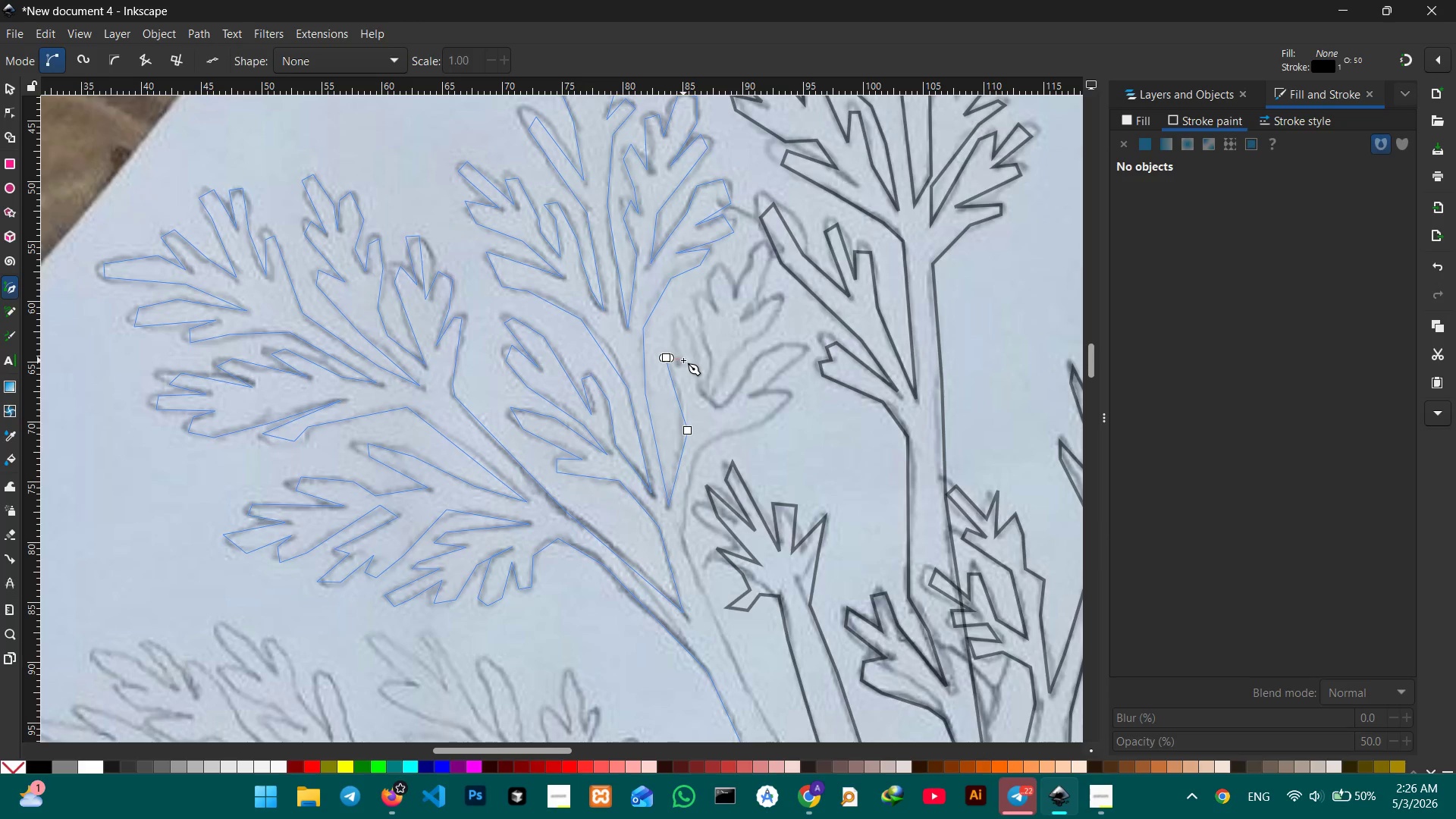 
key(Backspace)
 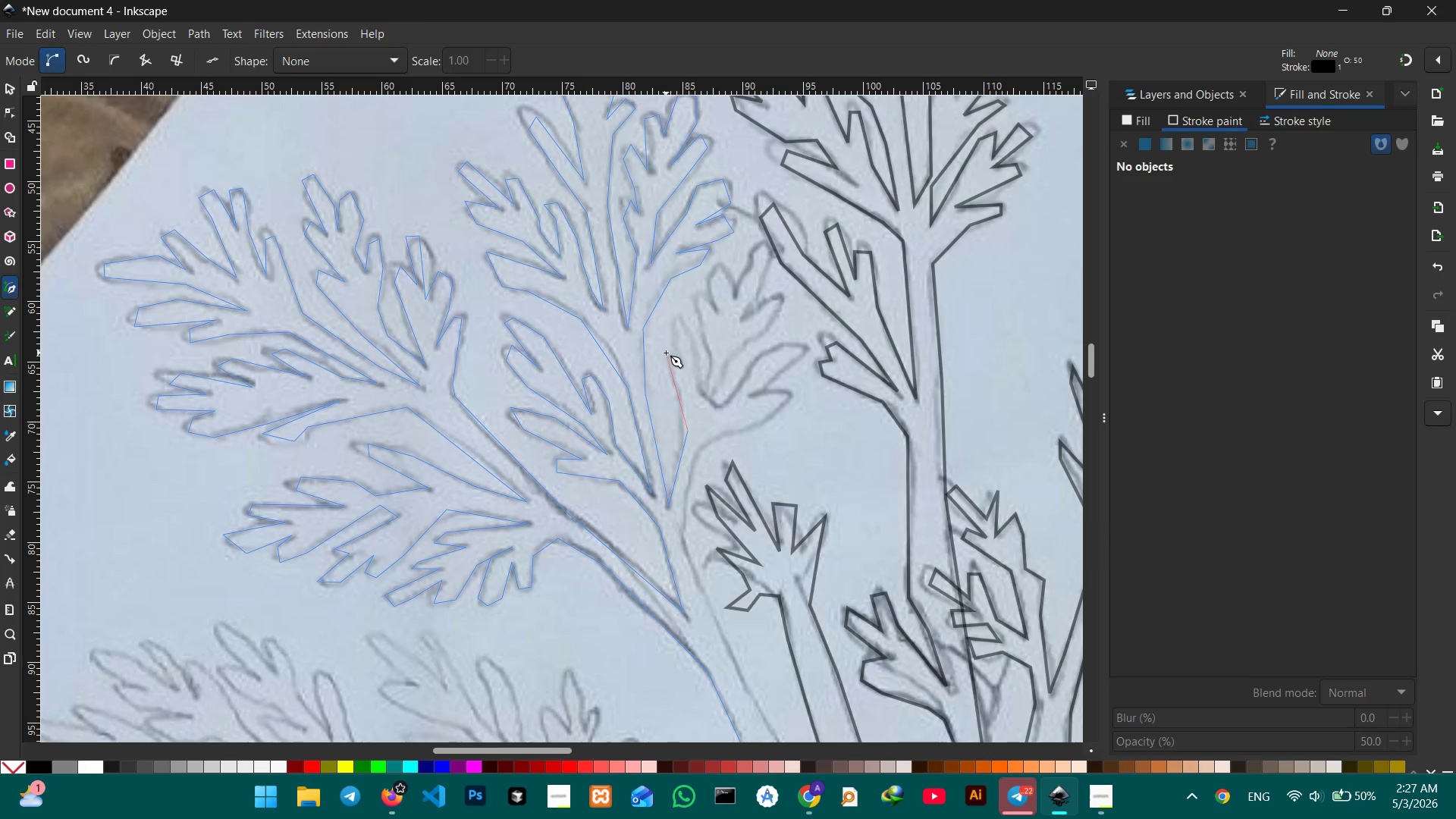 
left_click_drag(start_coordinate=[682, 364], to_coordinate=[679, 358])
 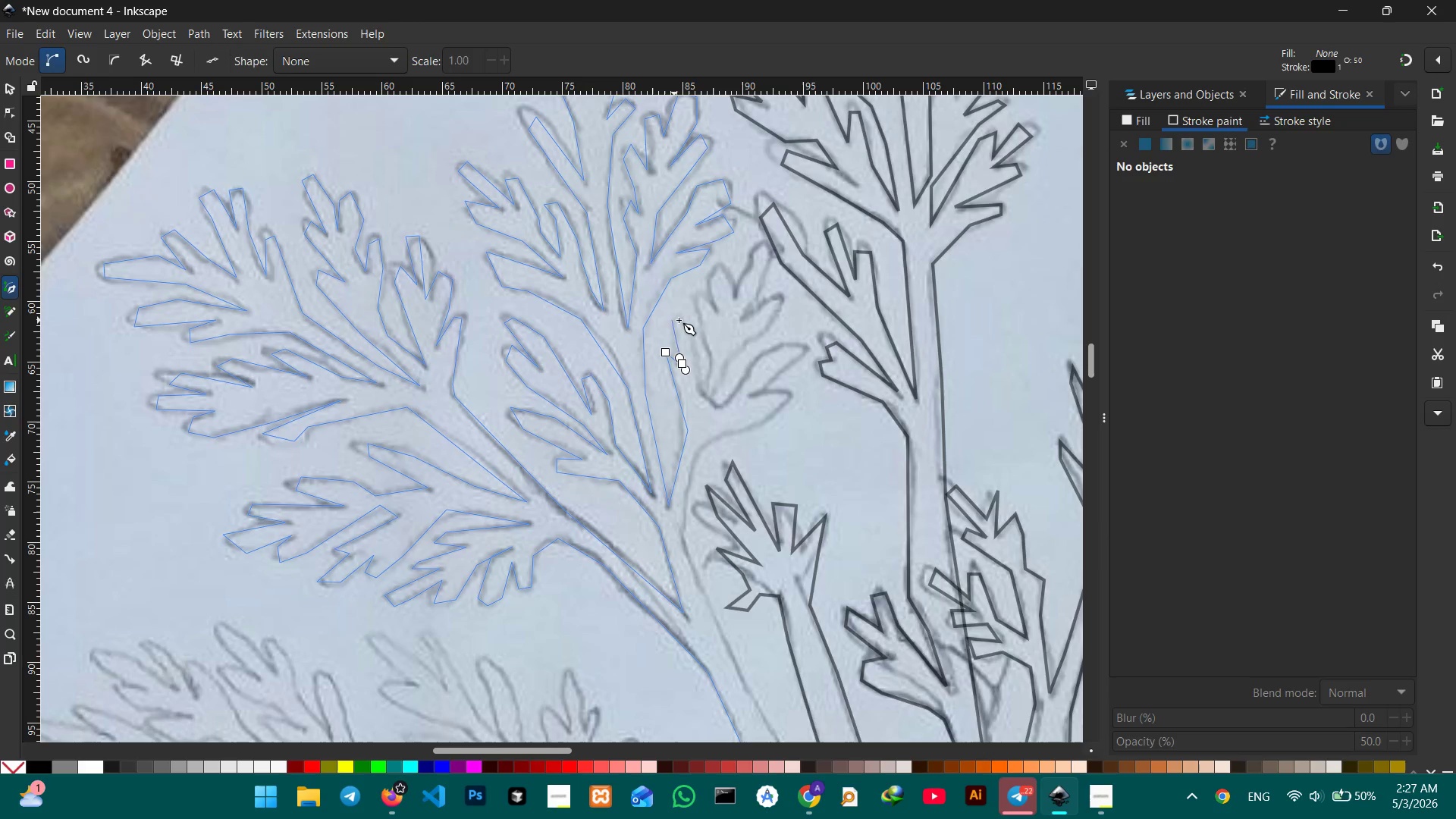 
double_click([682, 320])
 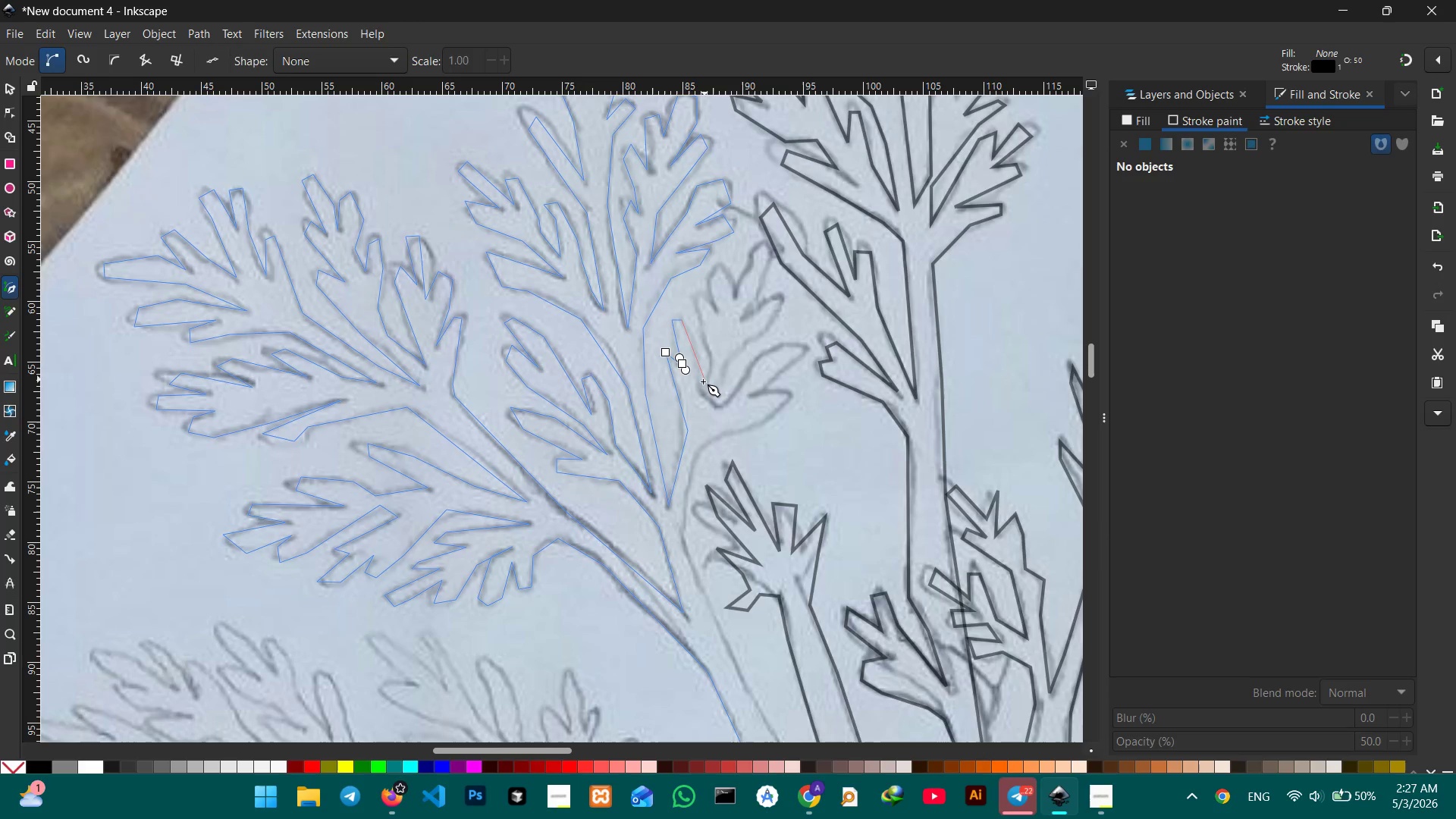 
left_click([703, 383])
 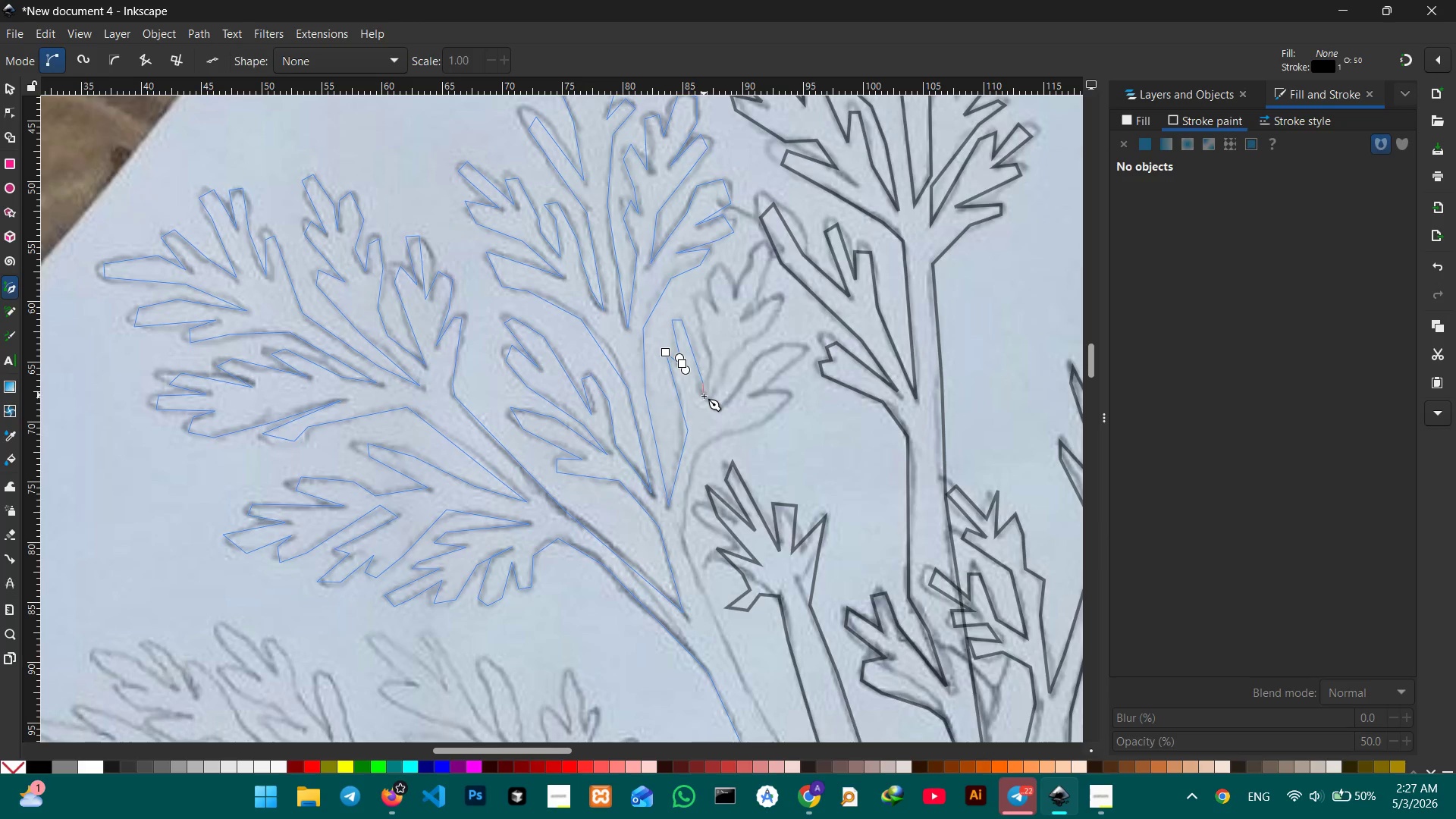 
double_click([704, 396])
 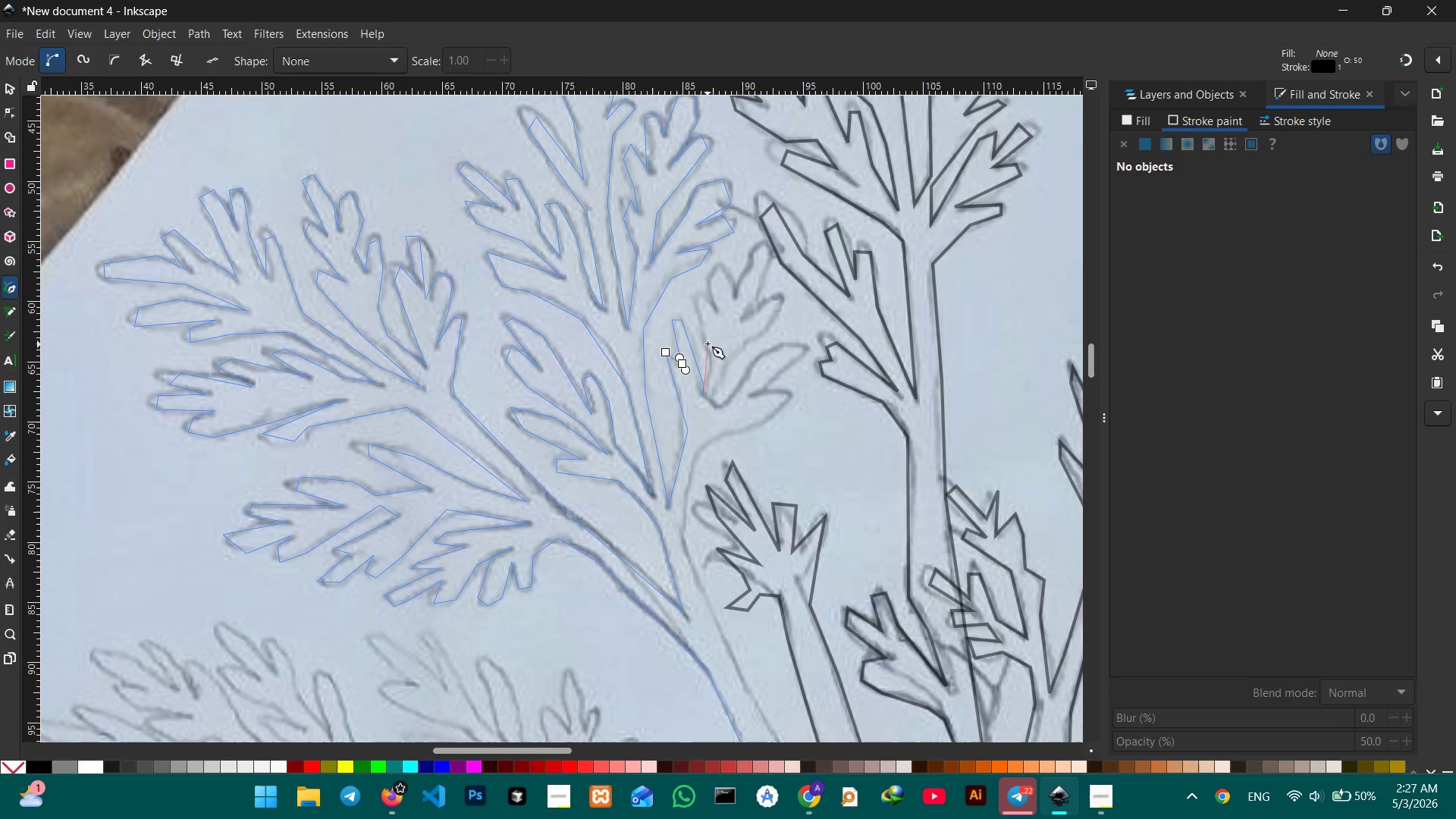 
left_click([708, 343])
 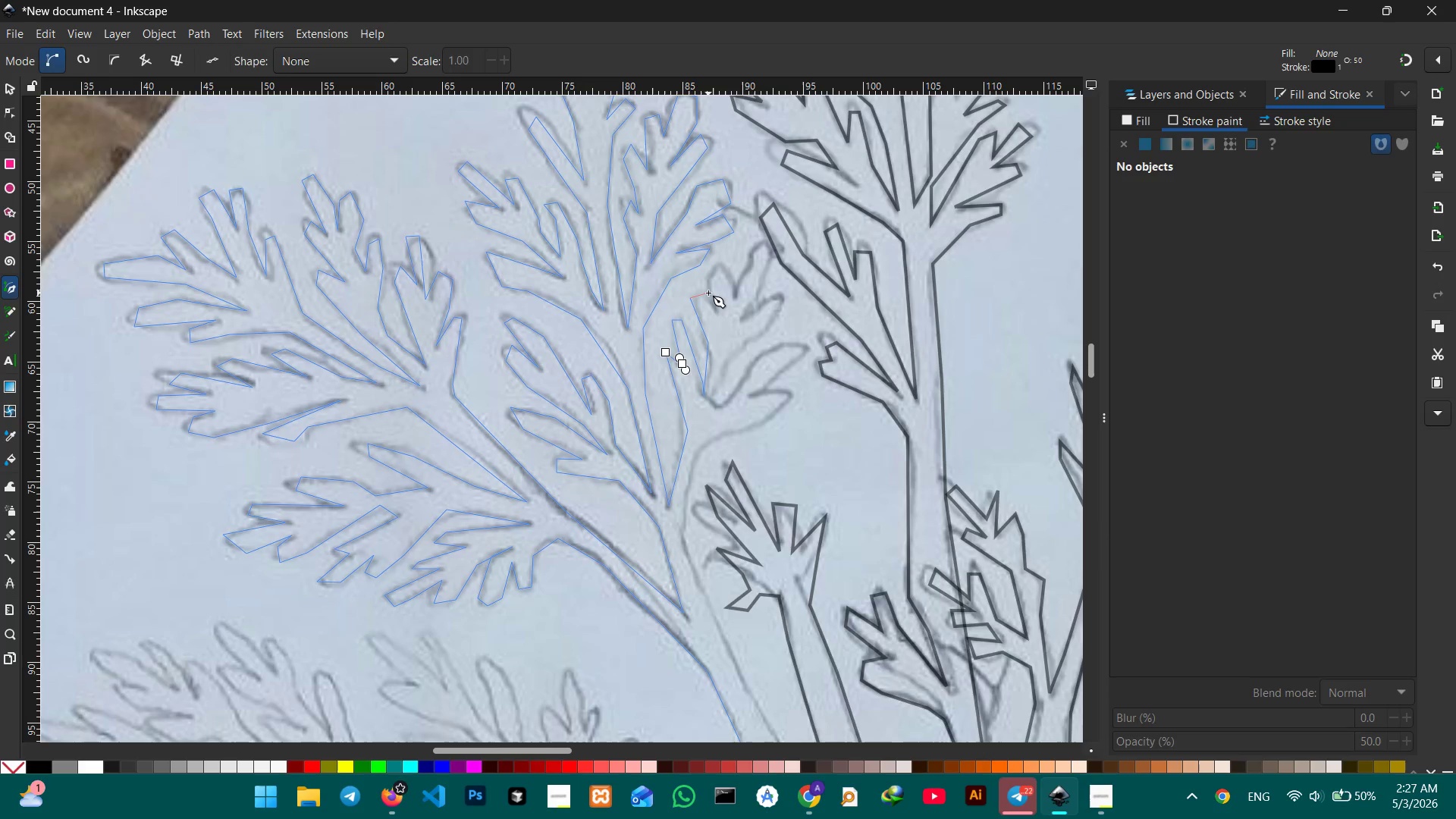 
left_click([704, 293])
 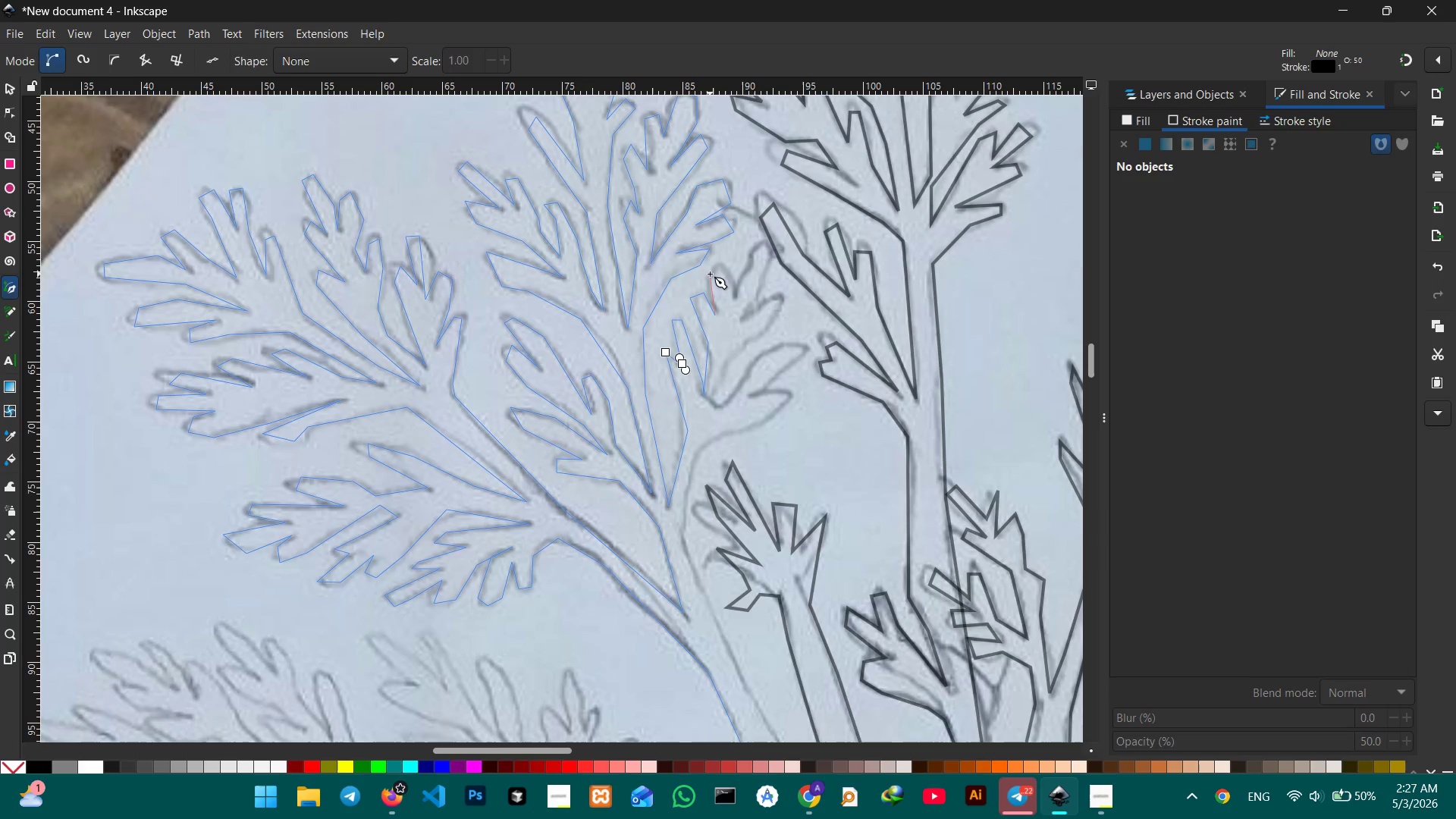 
triple_click([723, 268])
 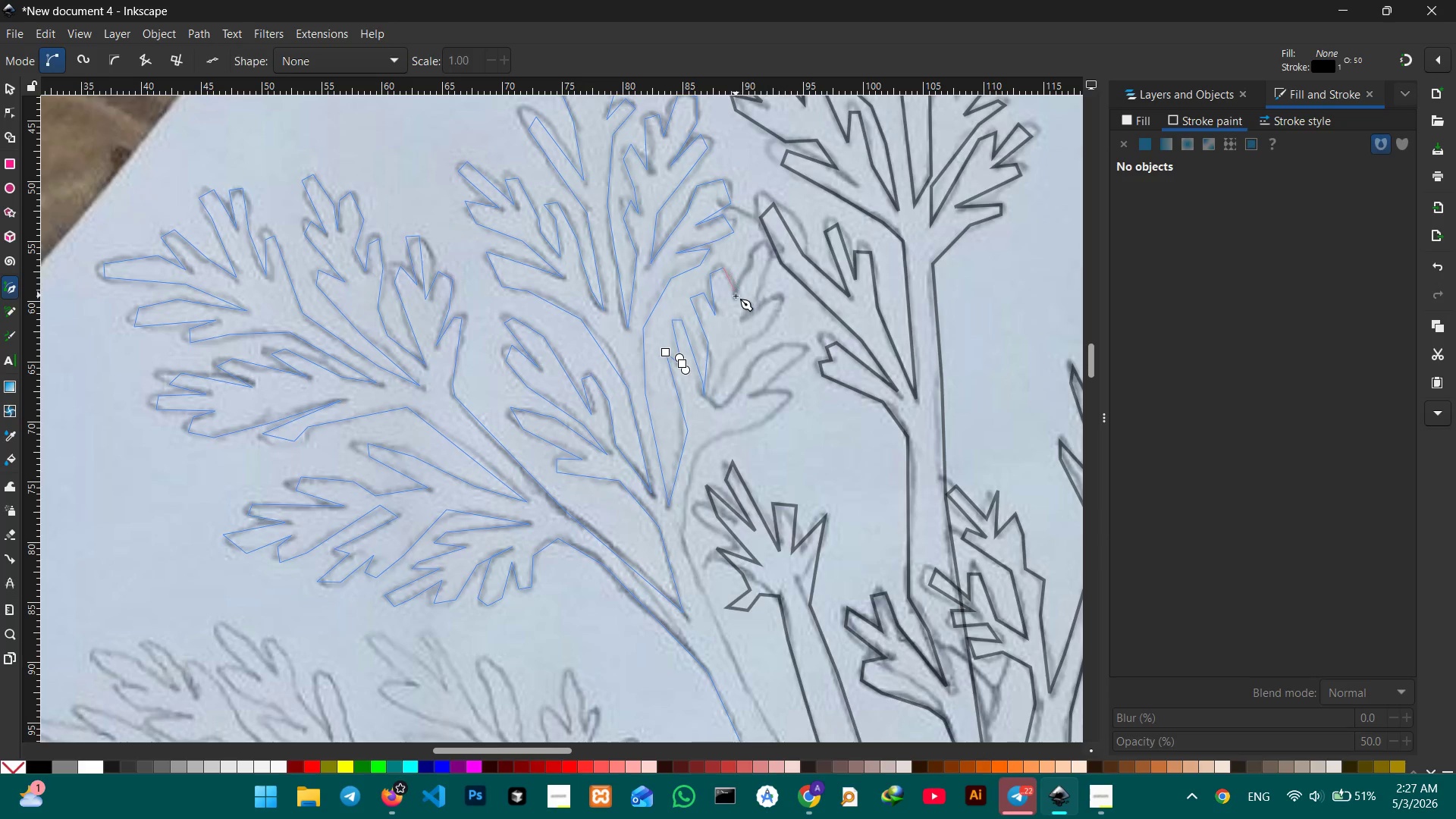 
triple_click([736, 296])
 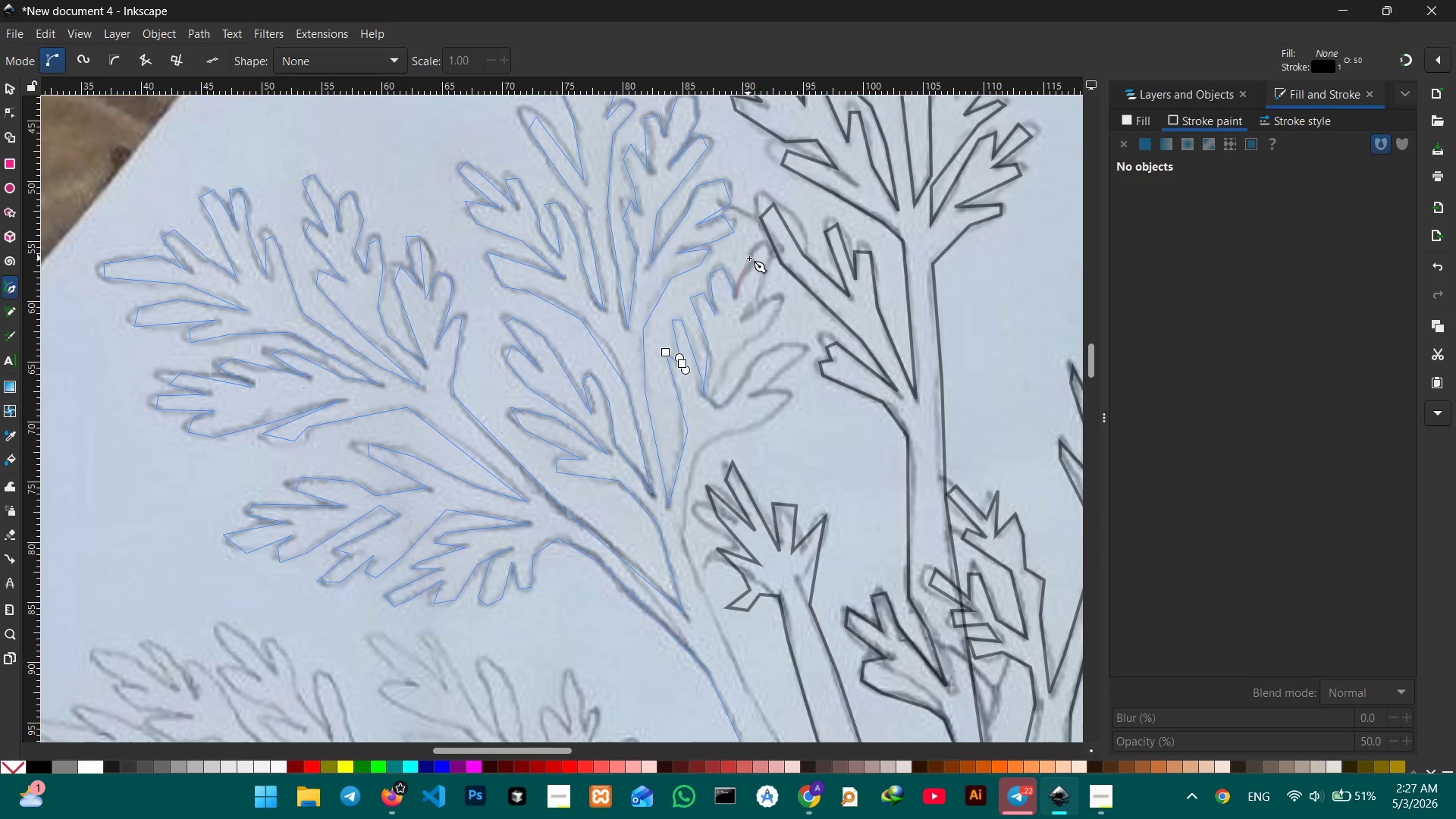 
left_click([752, 248])
 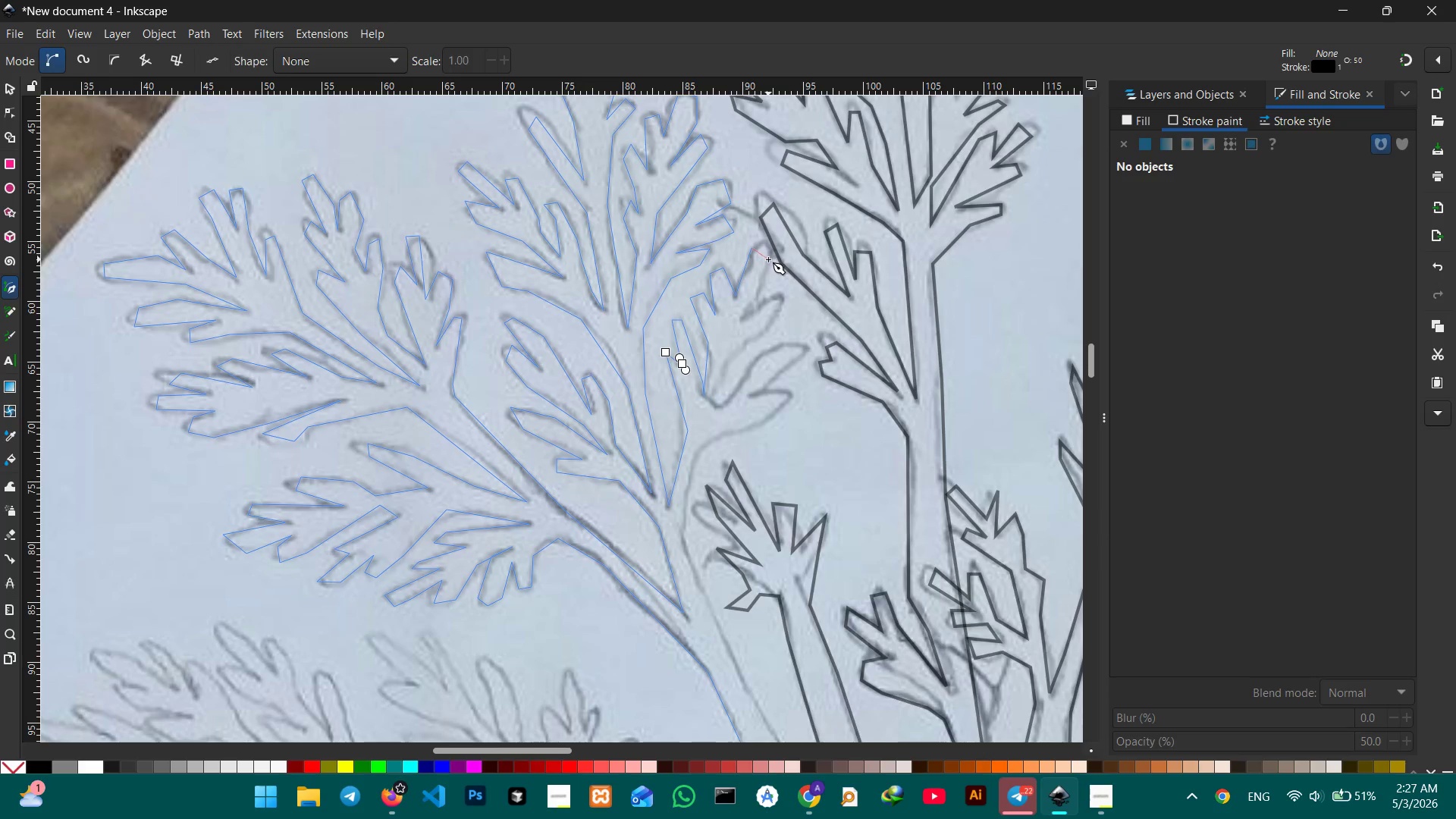 
left_click([768, 255])
 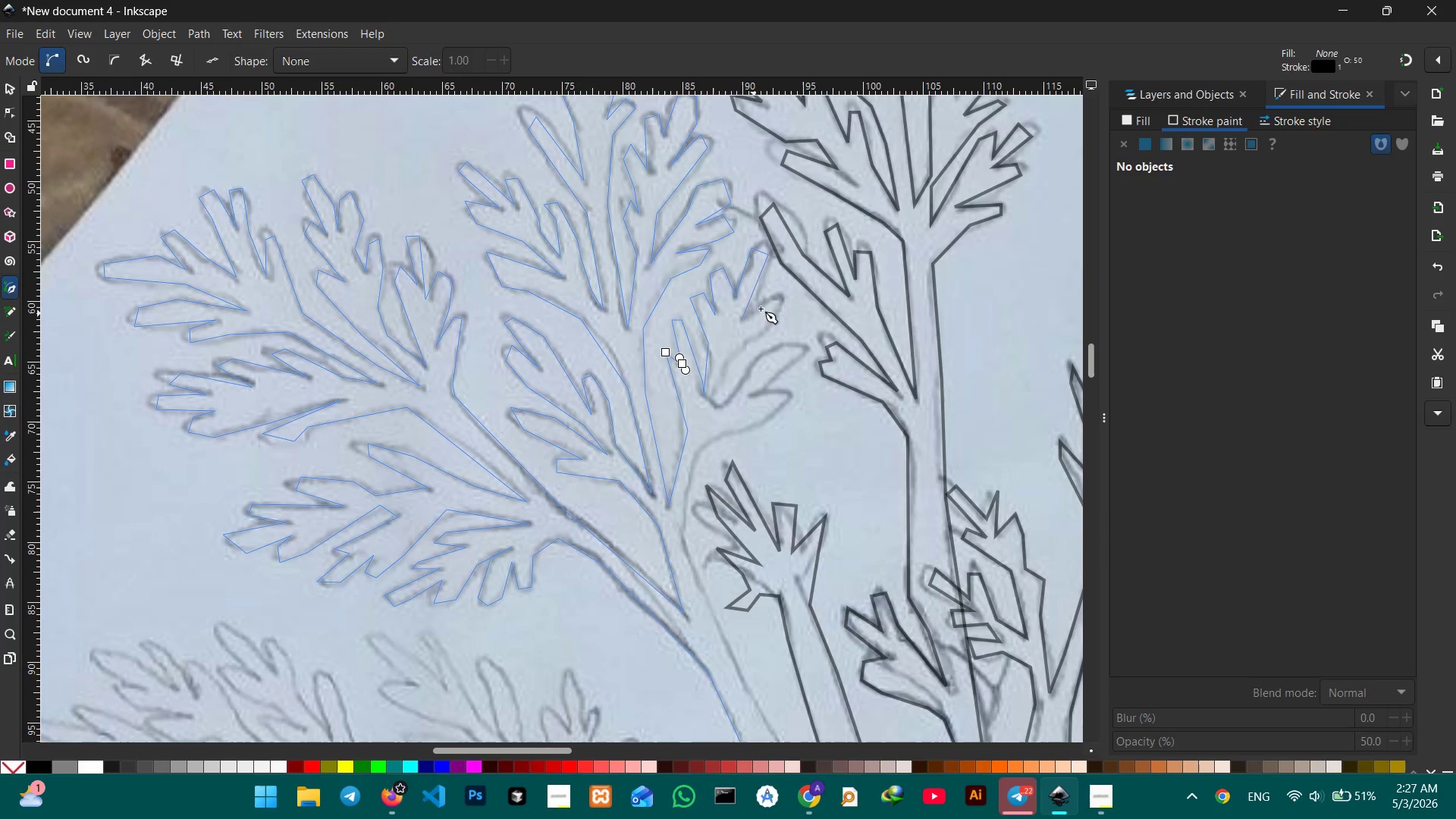 
double_click([770, 297])
 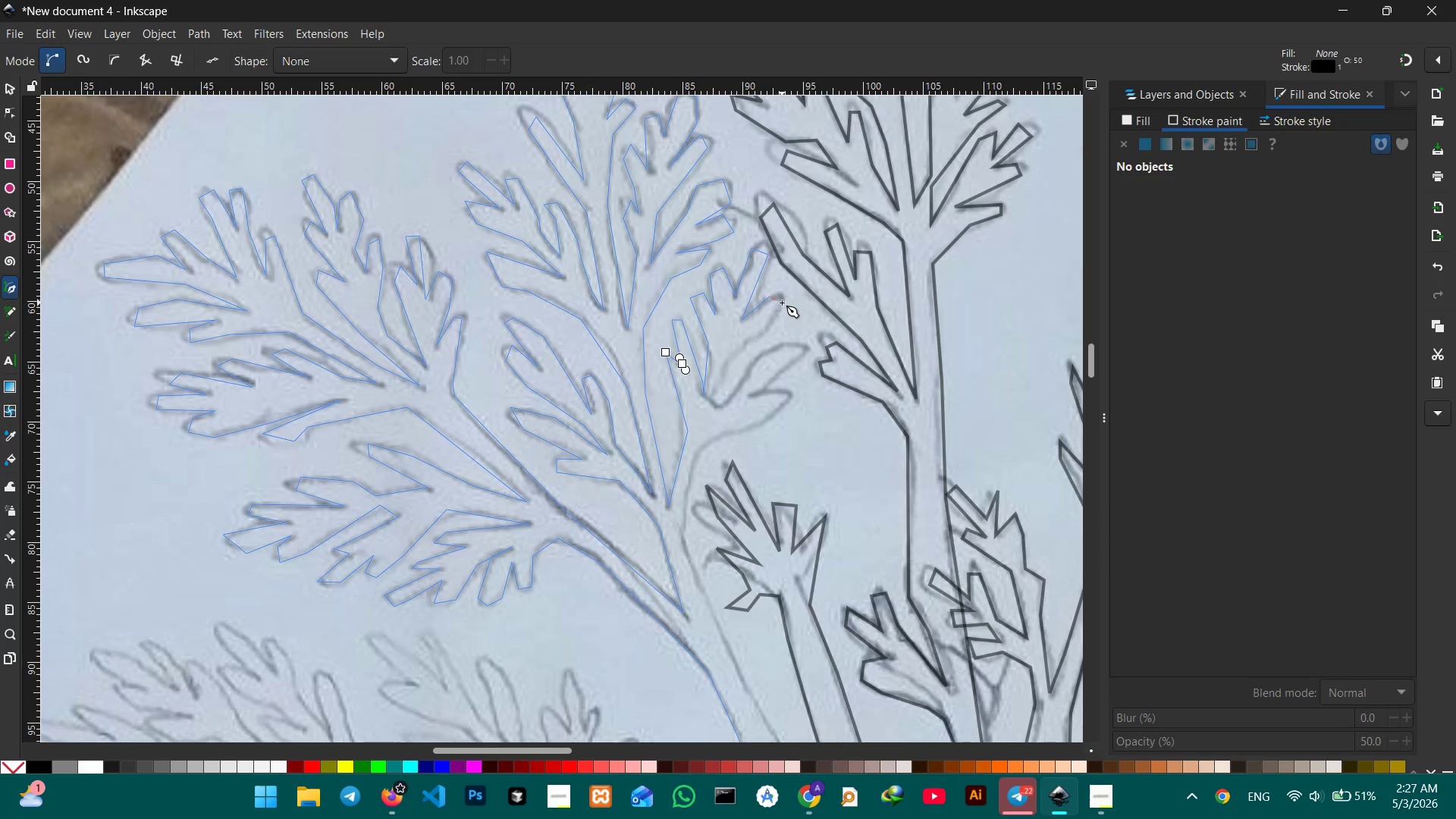 
triple_click([782, 303])
 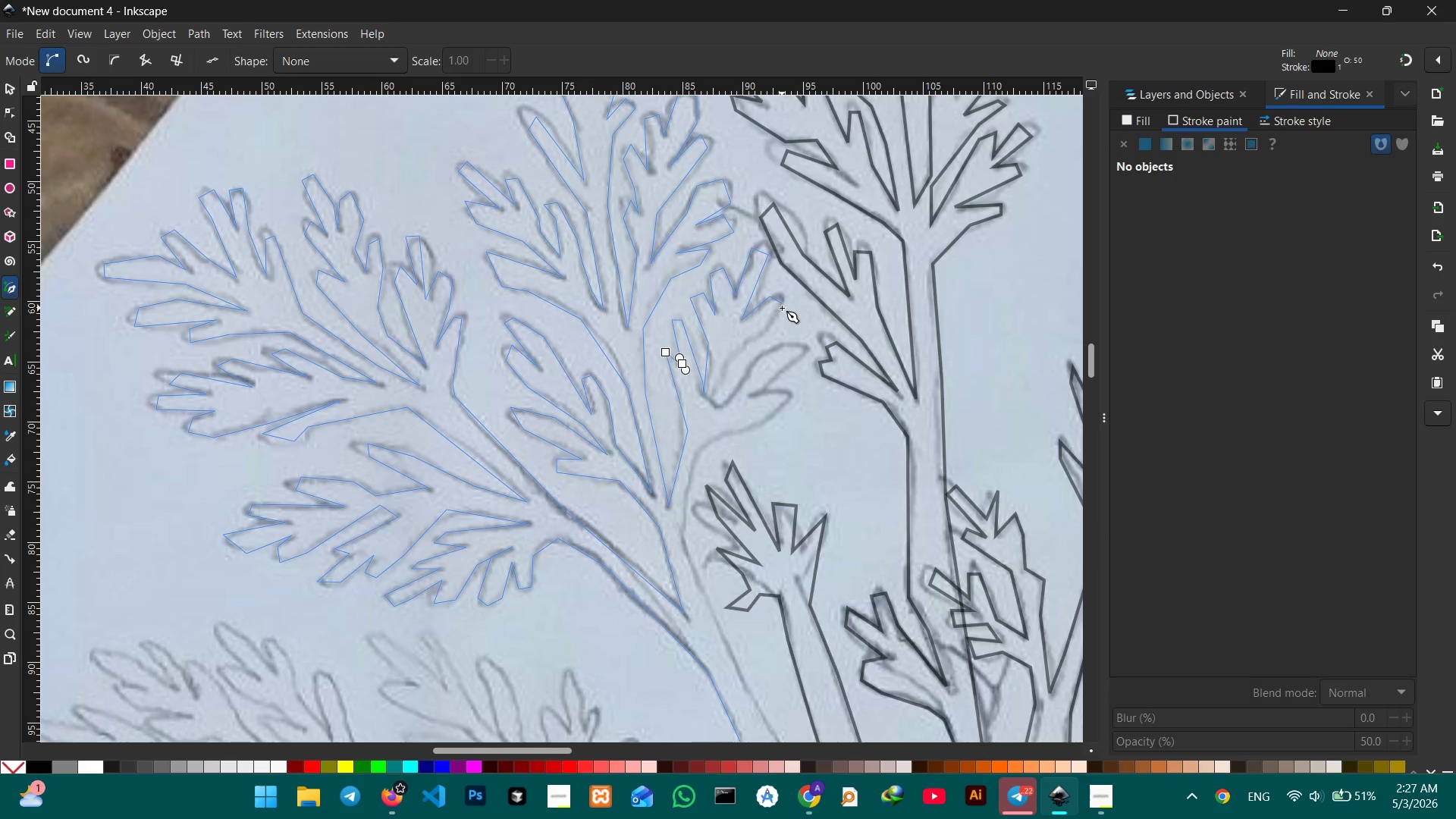 
wait(7.55)
 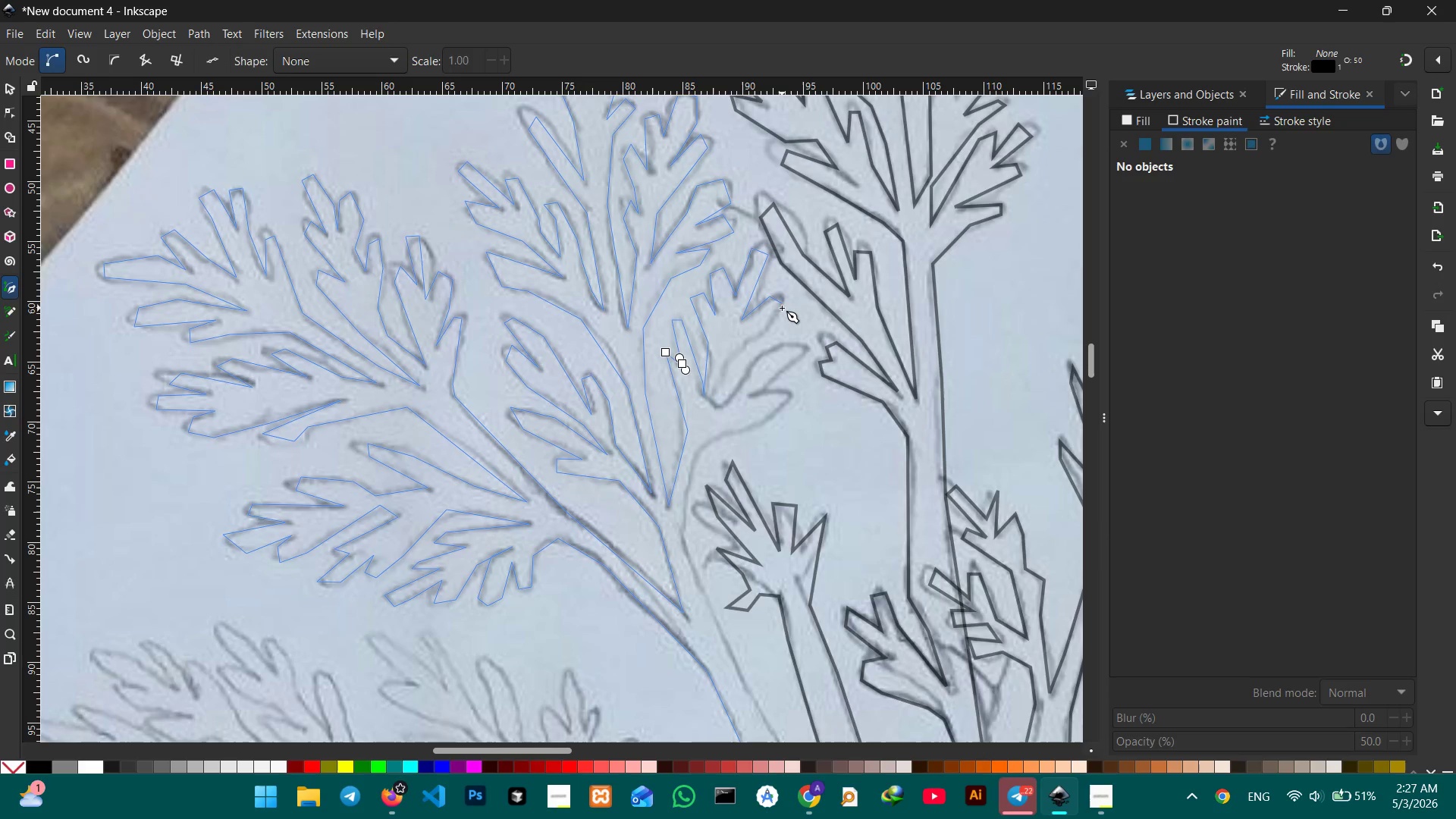 
left_click([777, 315])
 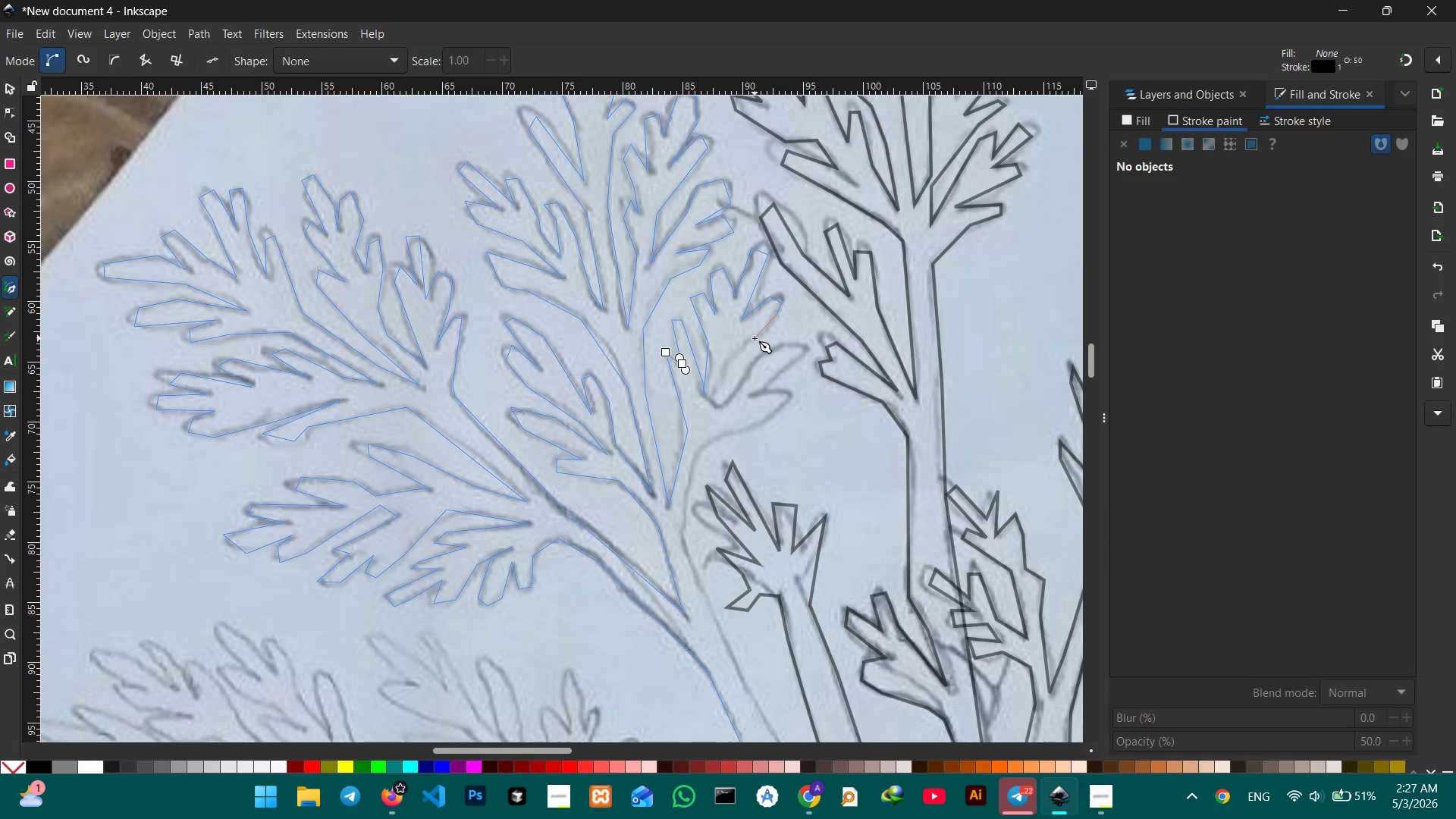 
left_click([759, 338])
 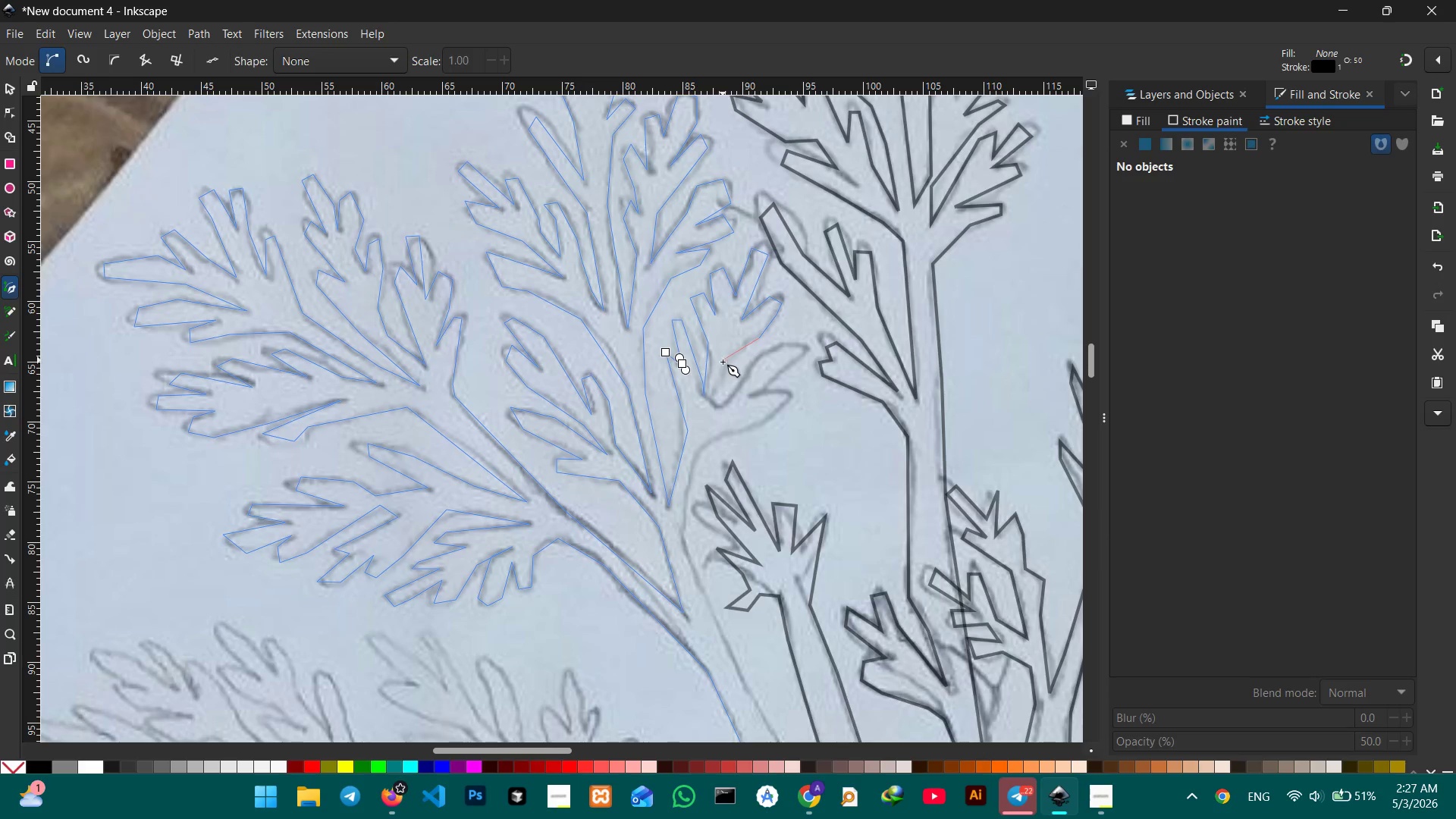 
left_click([723, 363])
 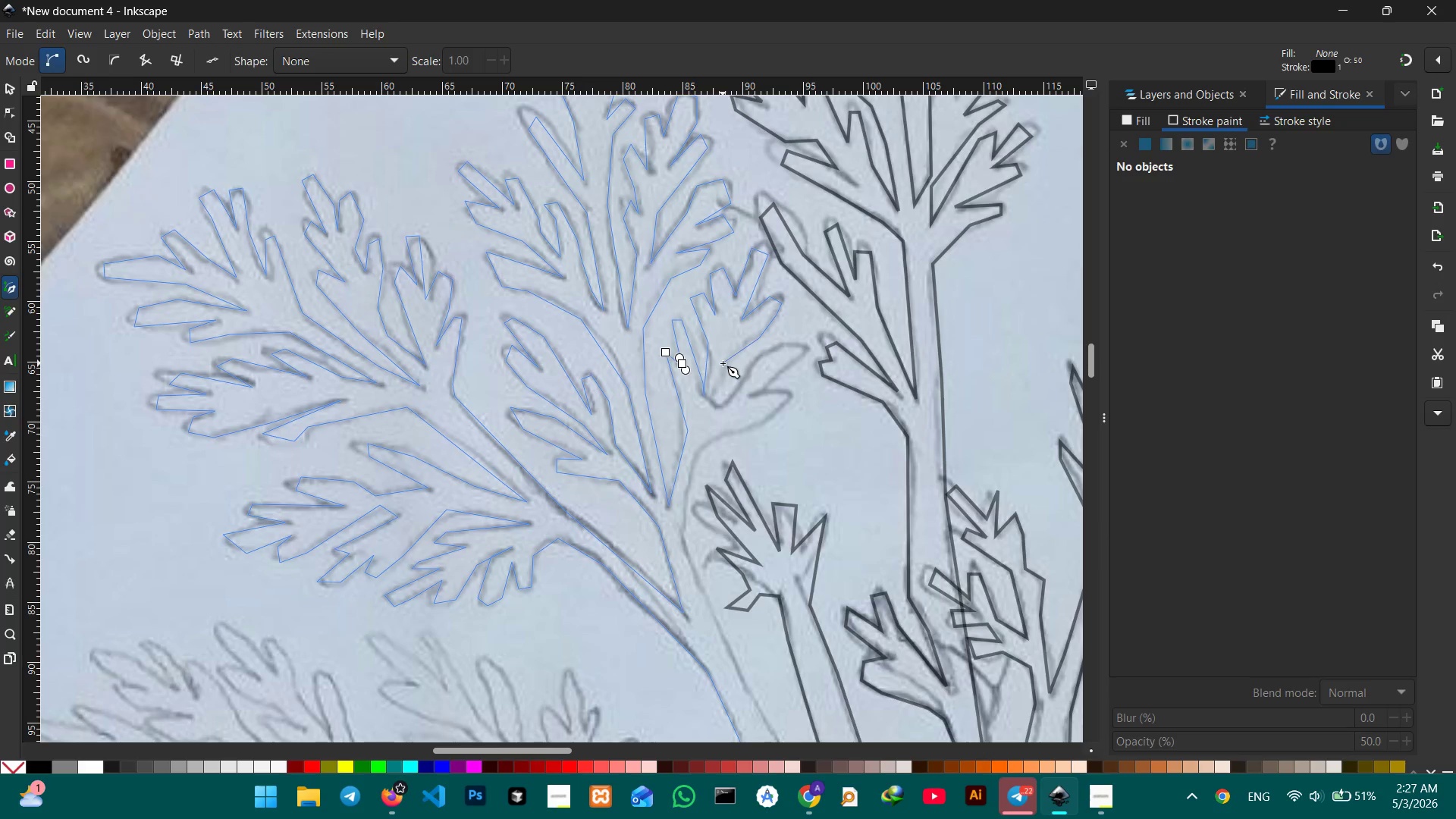 
wait(5.78)
 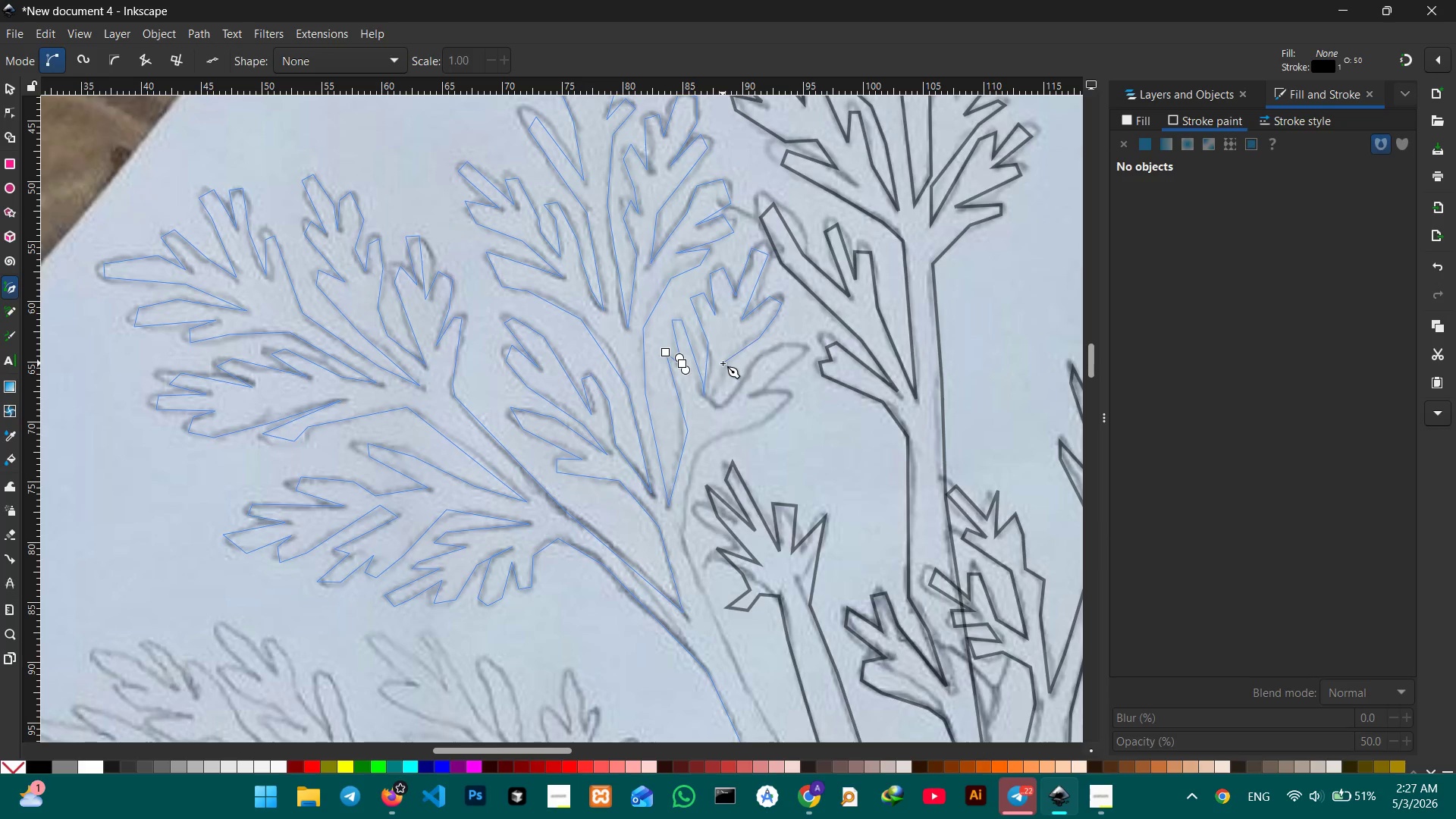 
left_click([714, 400])
 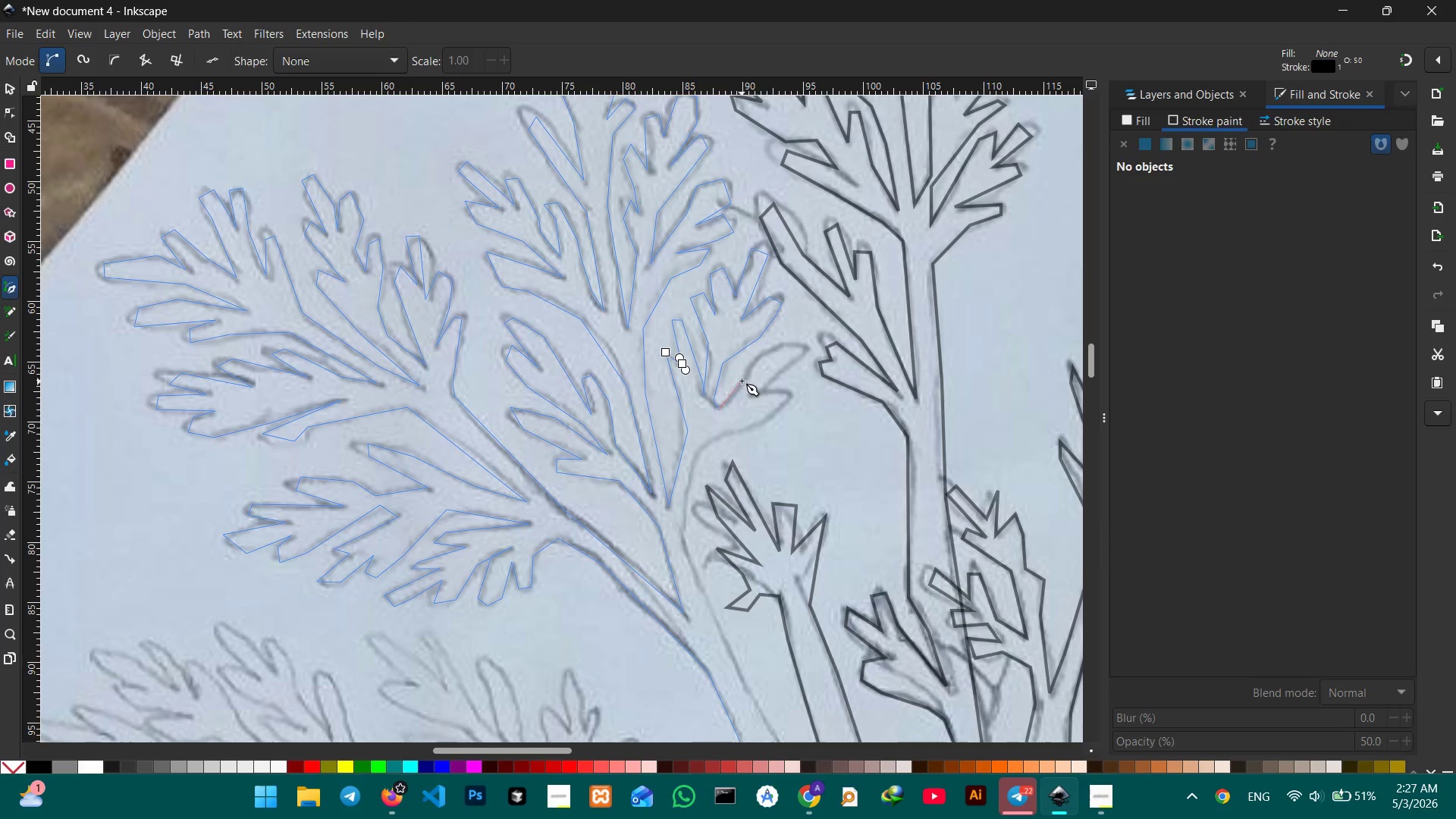 
triple_click([742, 372])
 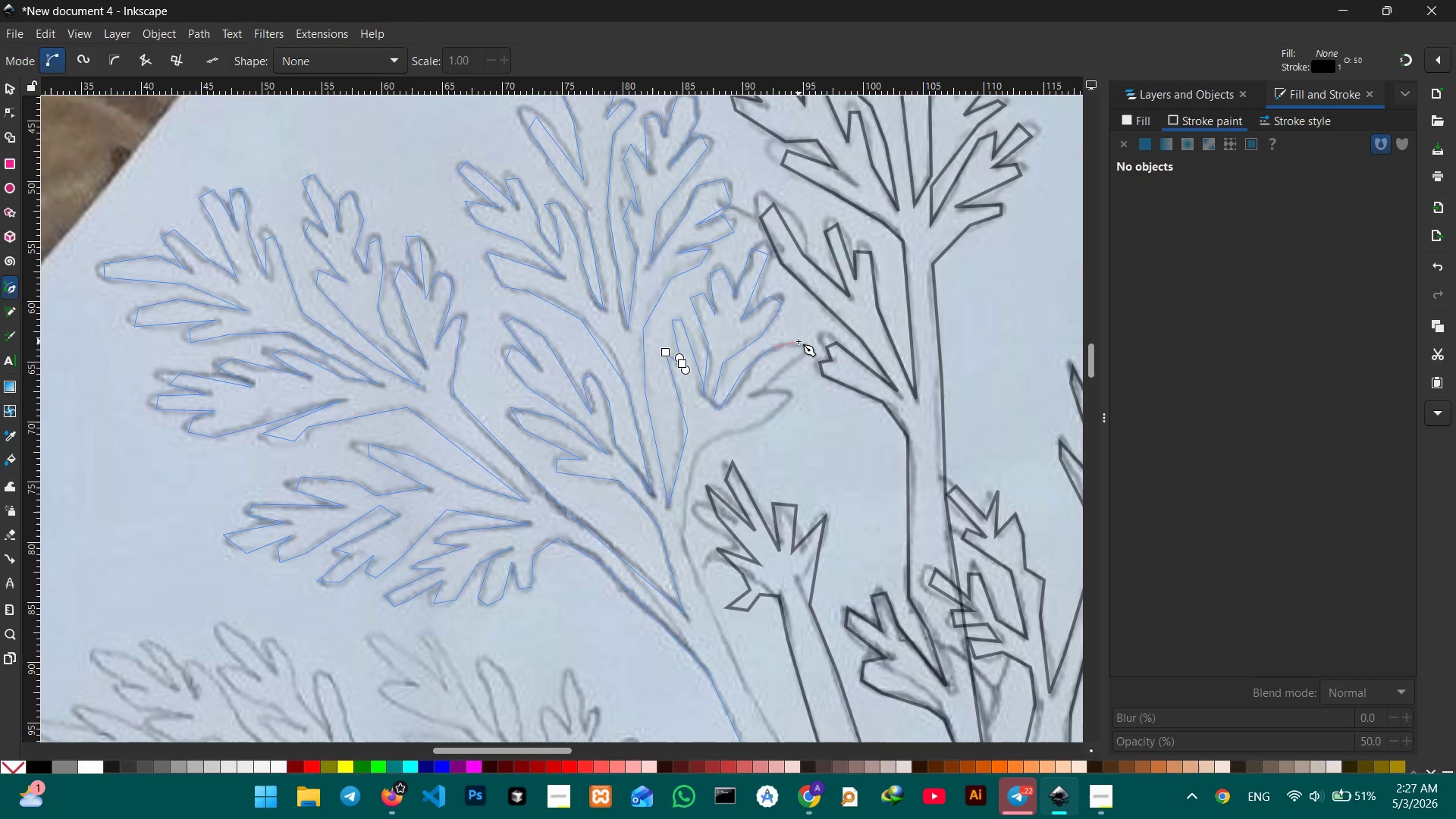 
double_click([802, 347])
 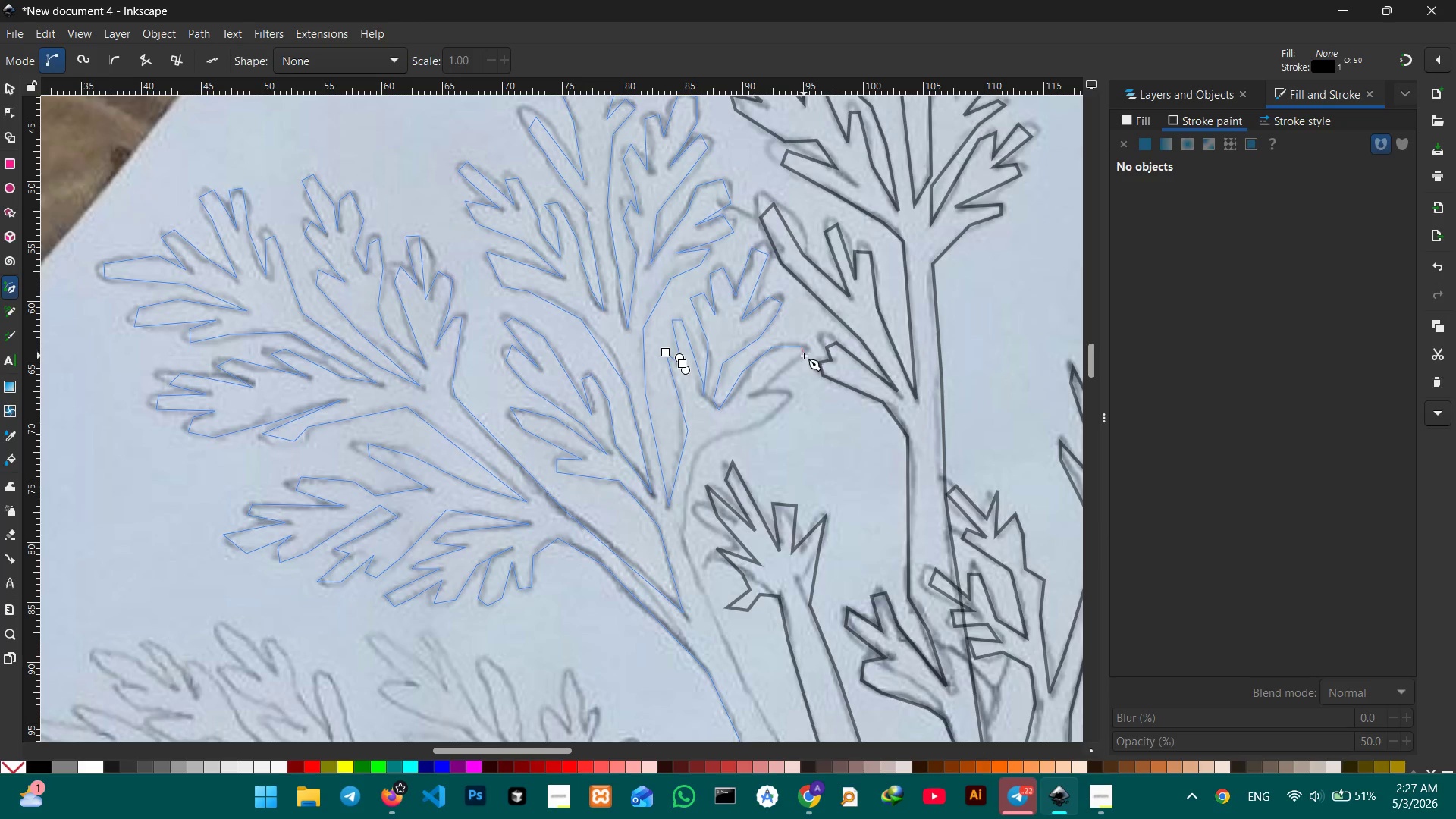 
triple_click([804, 356])
 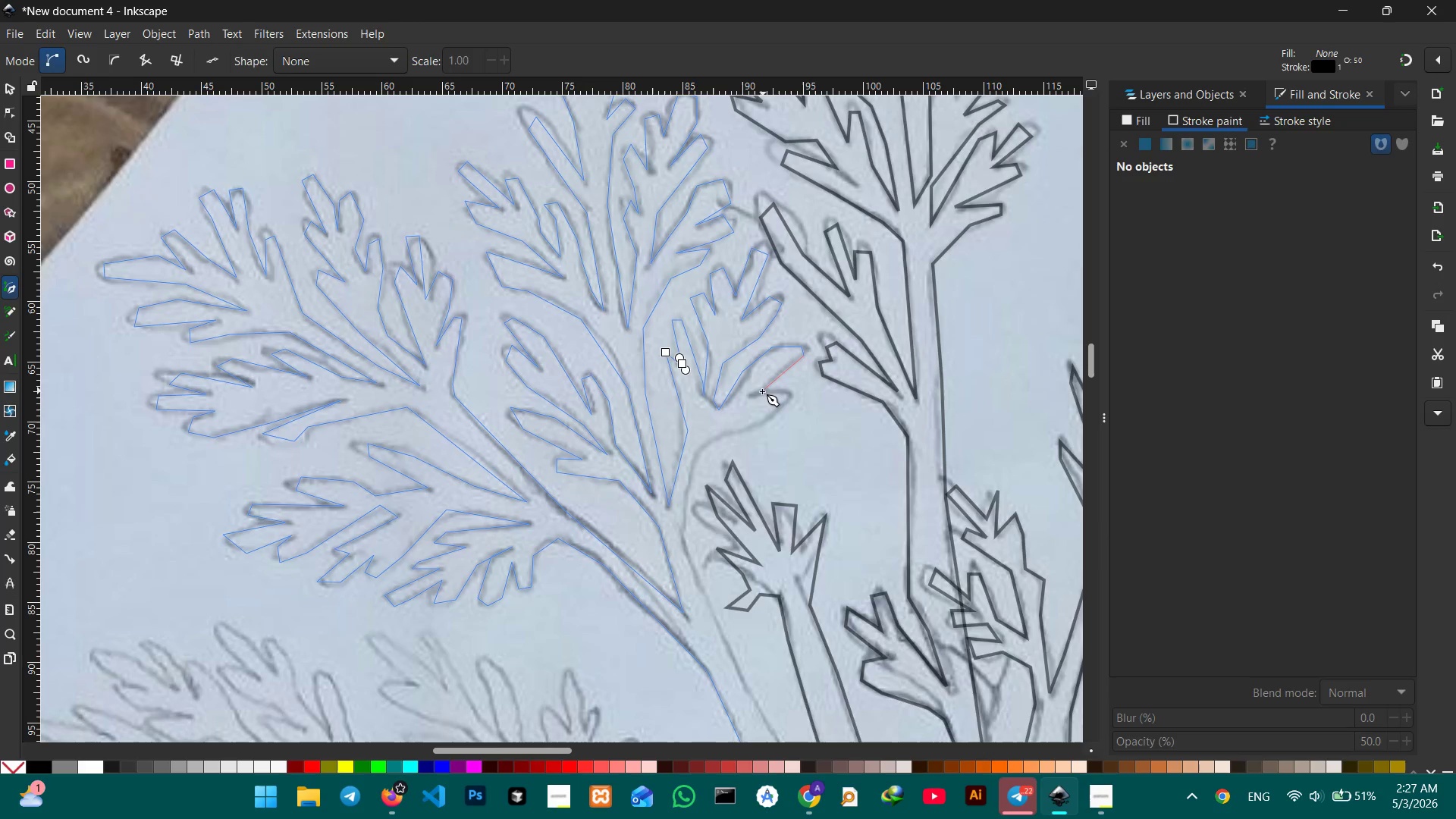 
left_click([752, 398])
 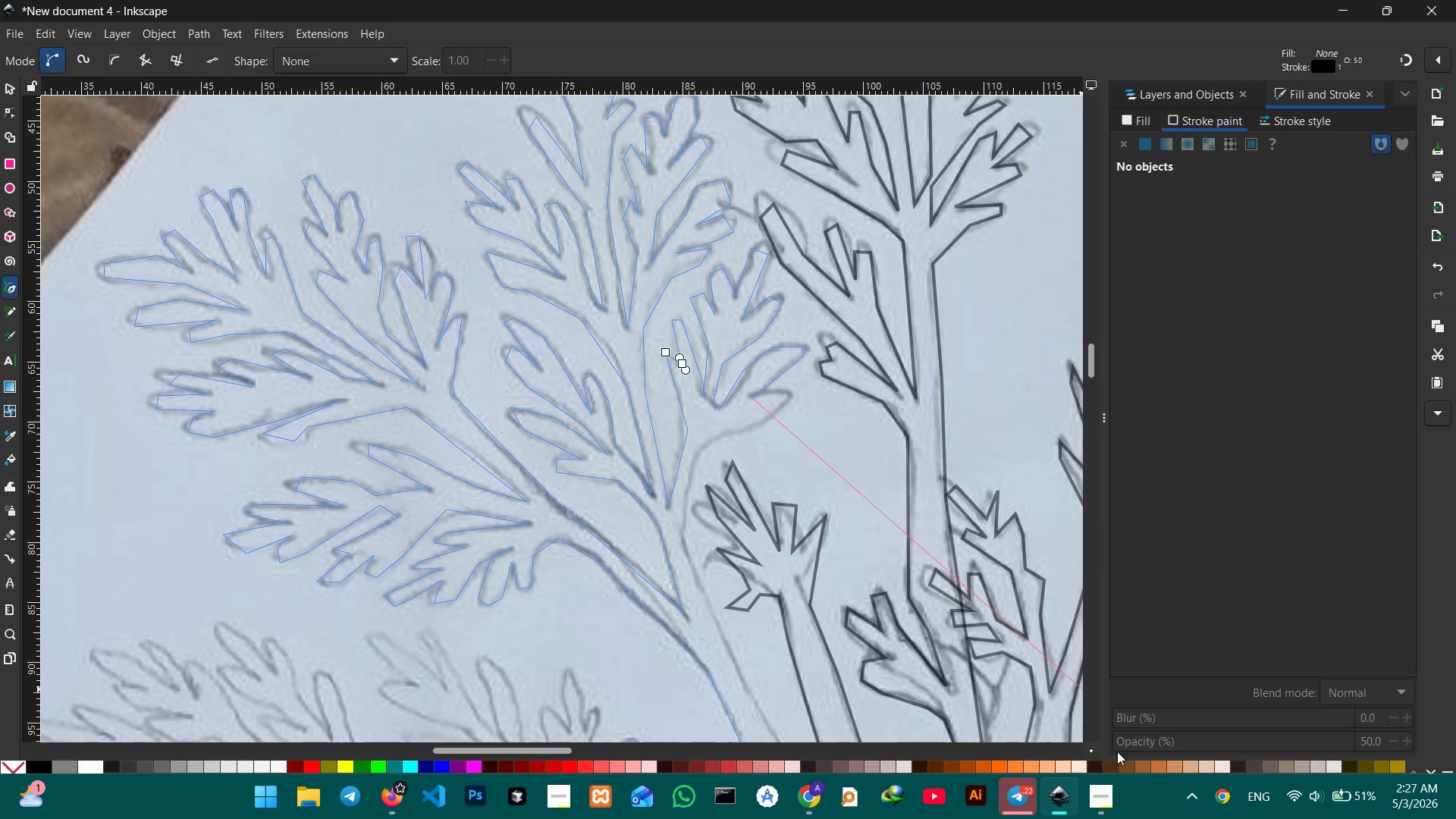 
left_click([1110, 795])